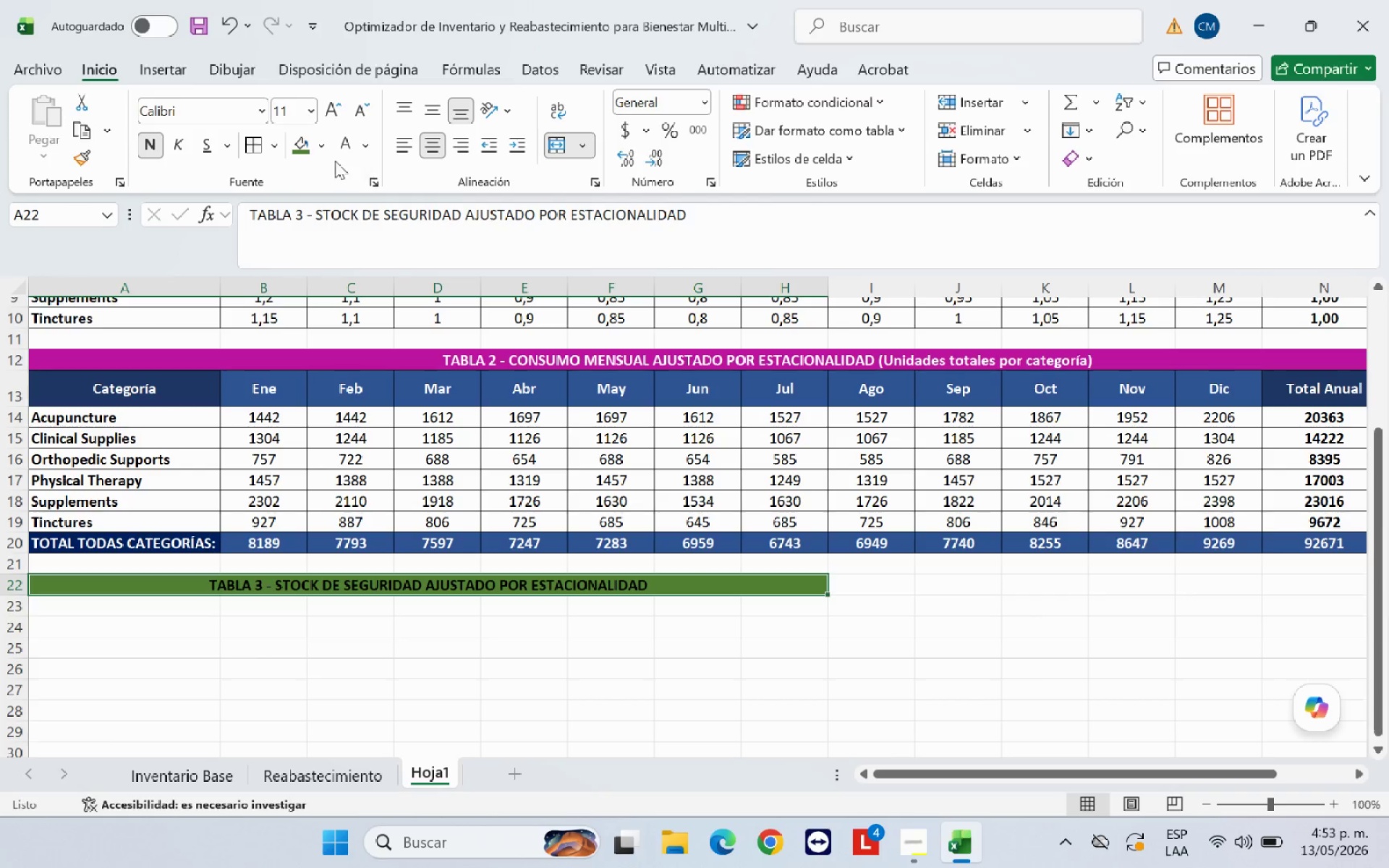 
left_click([345, 150])
 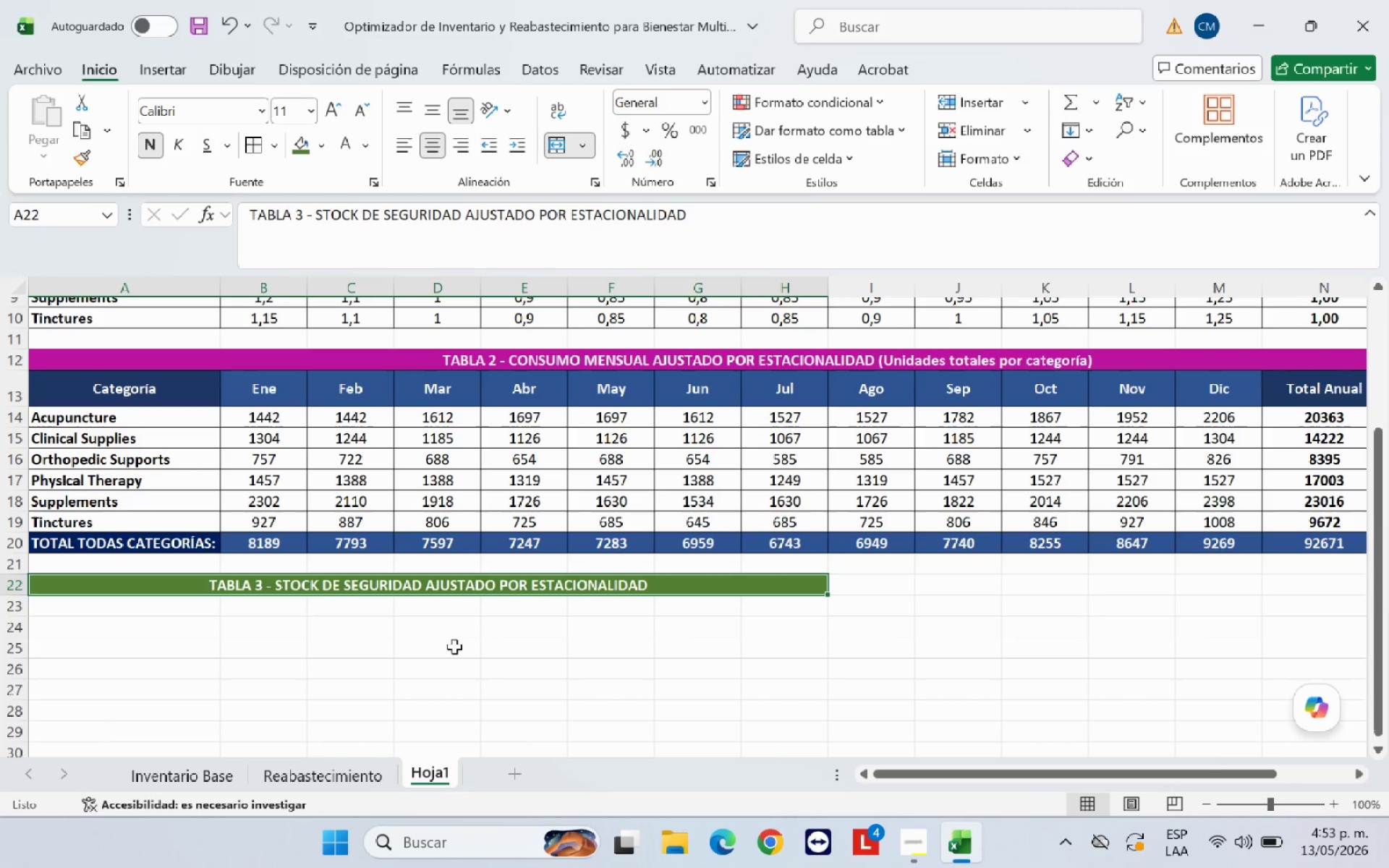 
left_click([517, 697])
 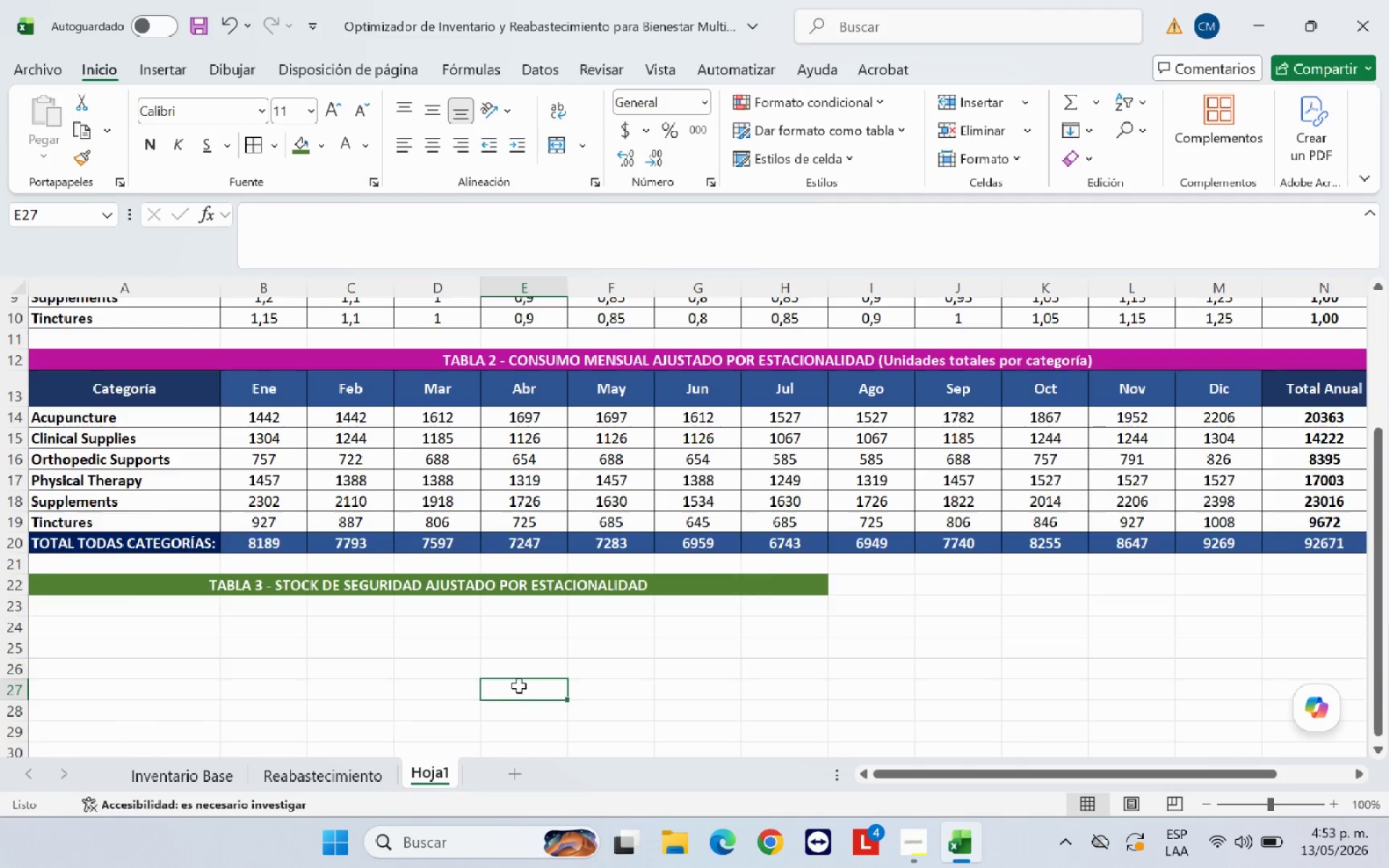 
scroll: coordinate [519, 682], scroll_direction: up, amount: 1.0
 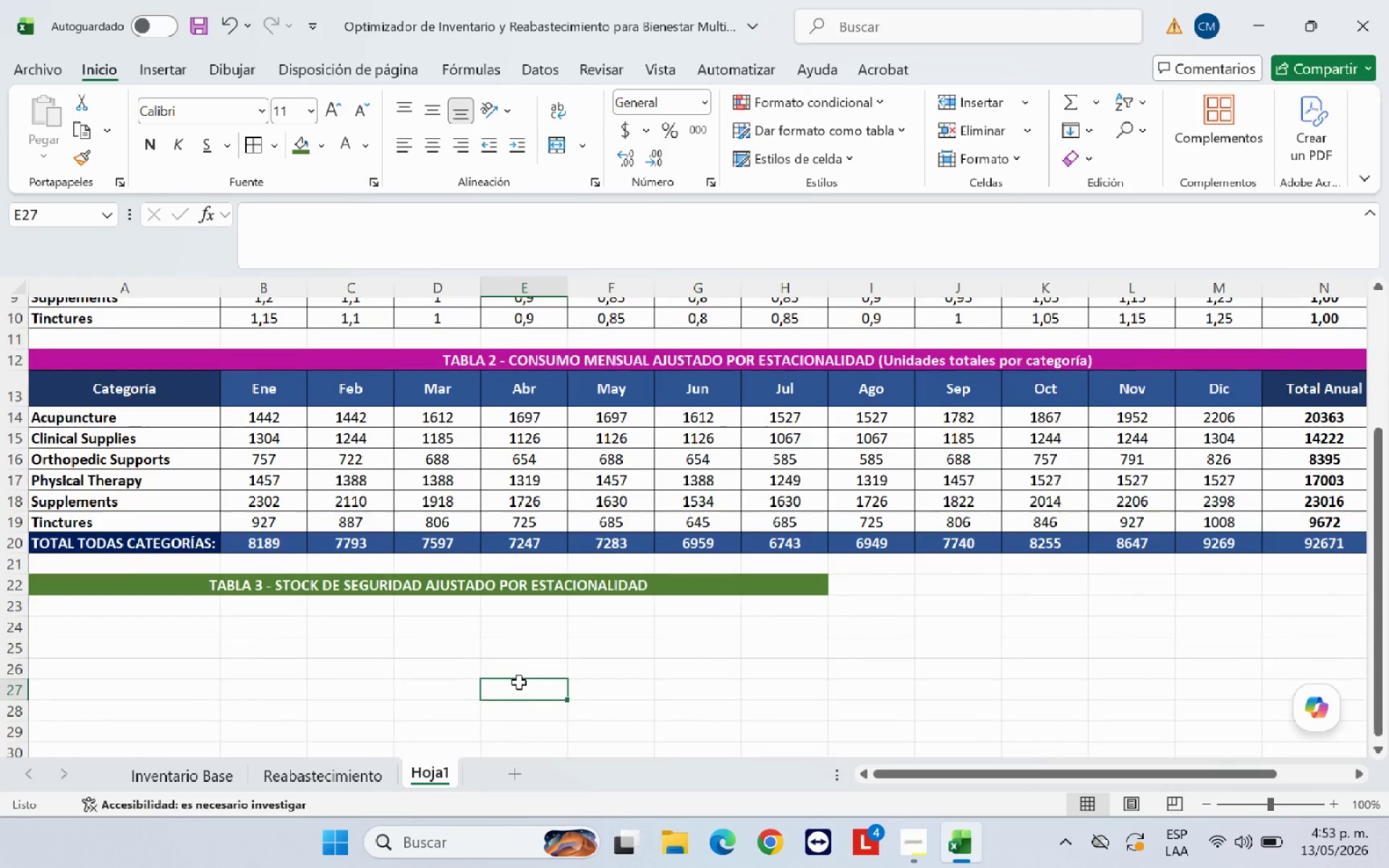 
scroll: coordinate [193, 598], scroll_direction: down, amount: 3.0
 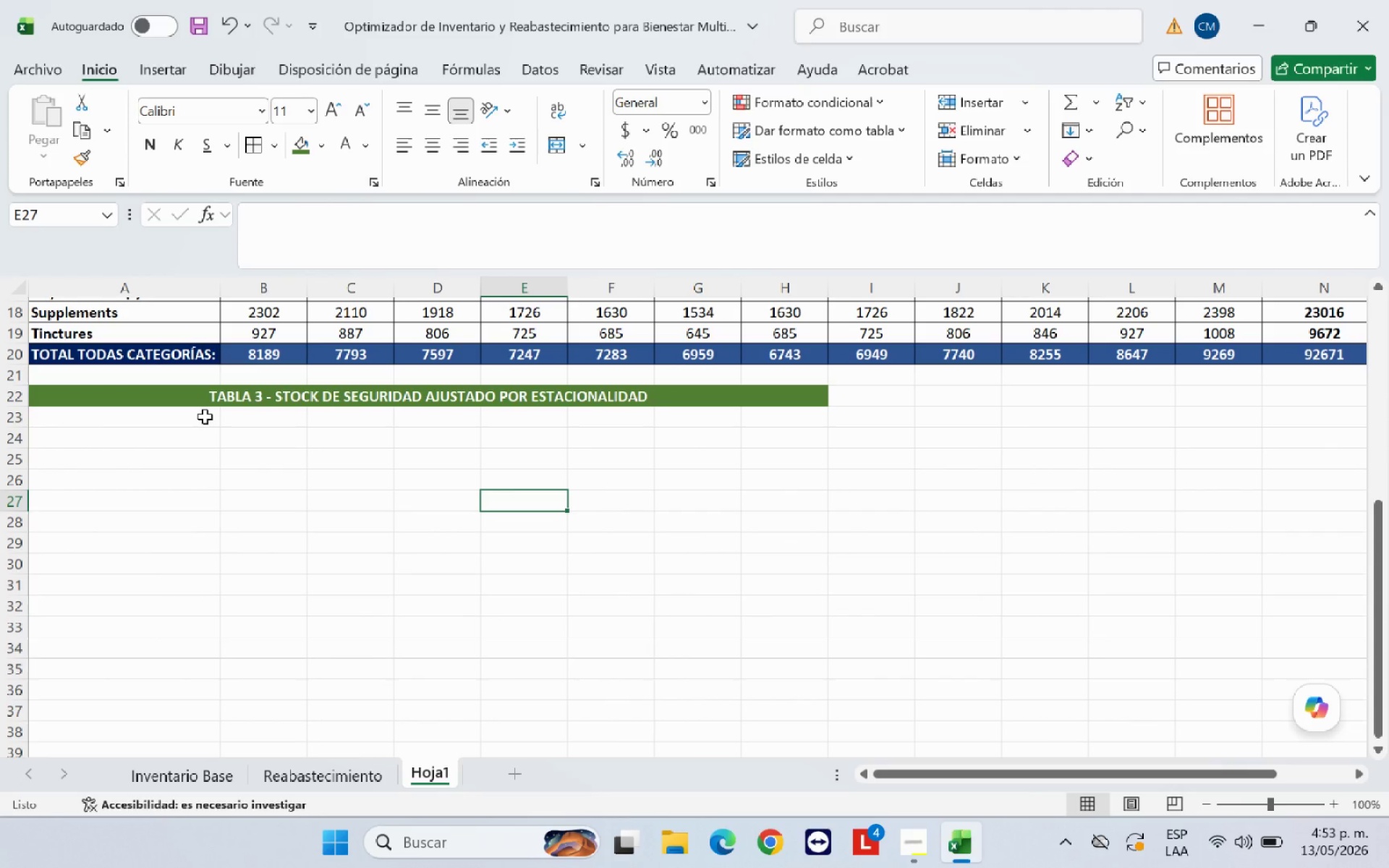 
left_click([205, 417])
 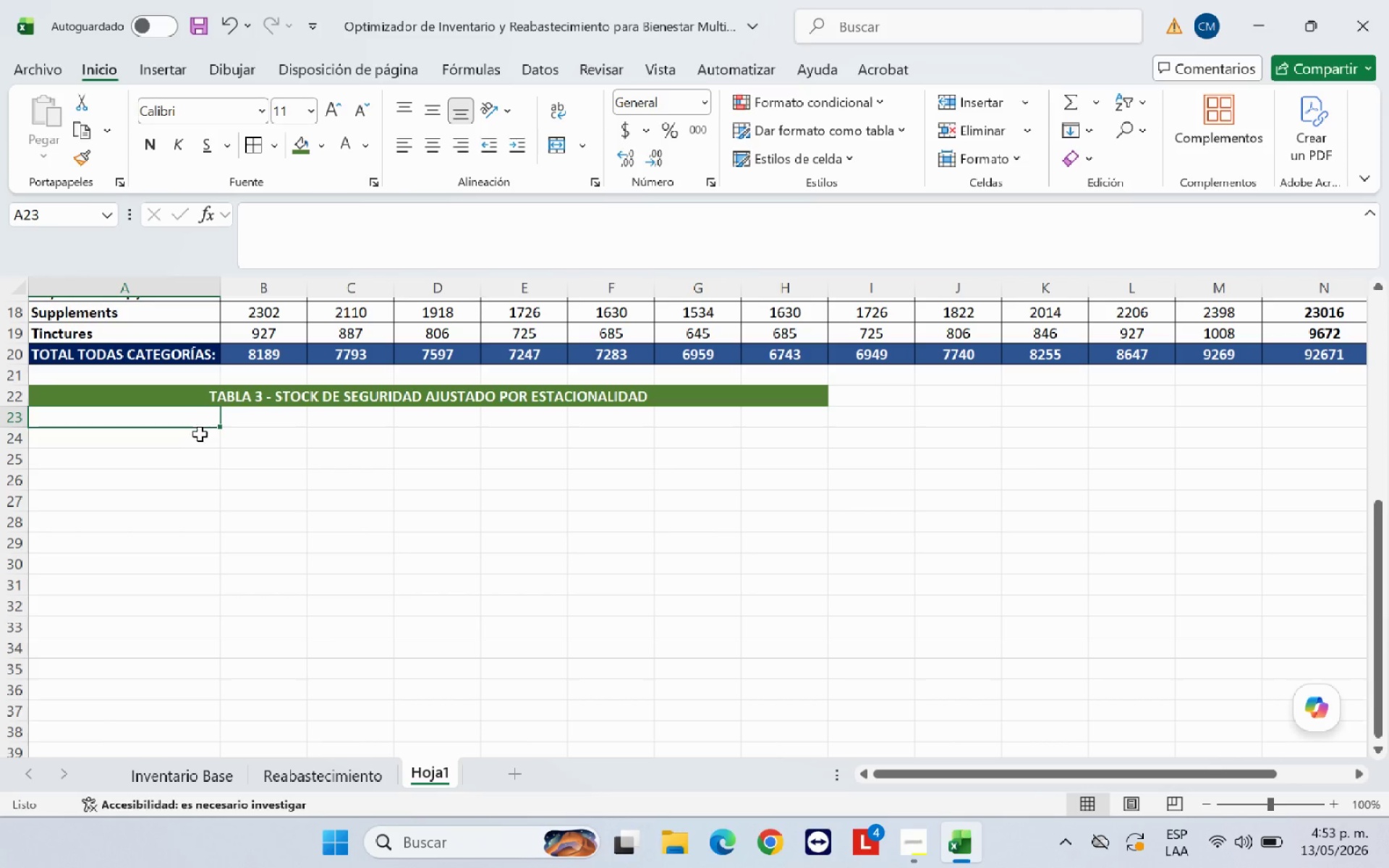 
left_click([197, 439])
 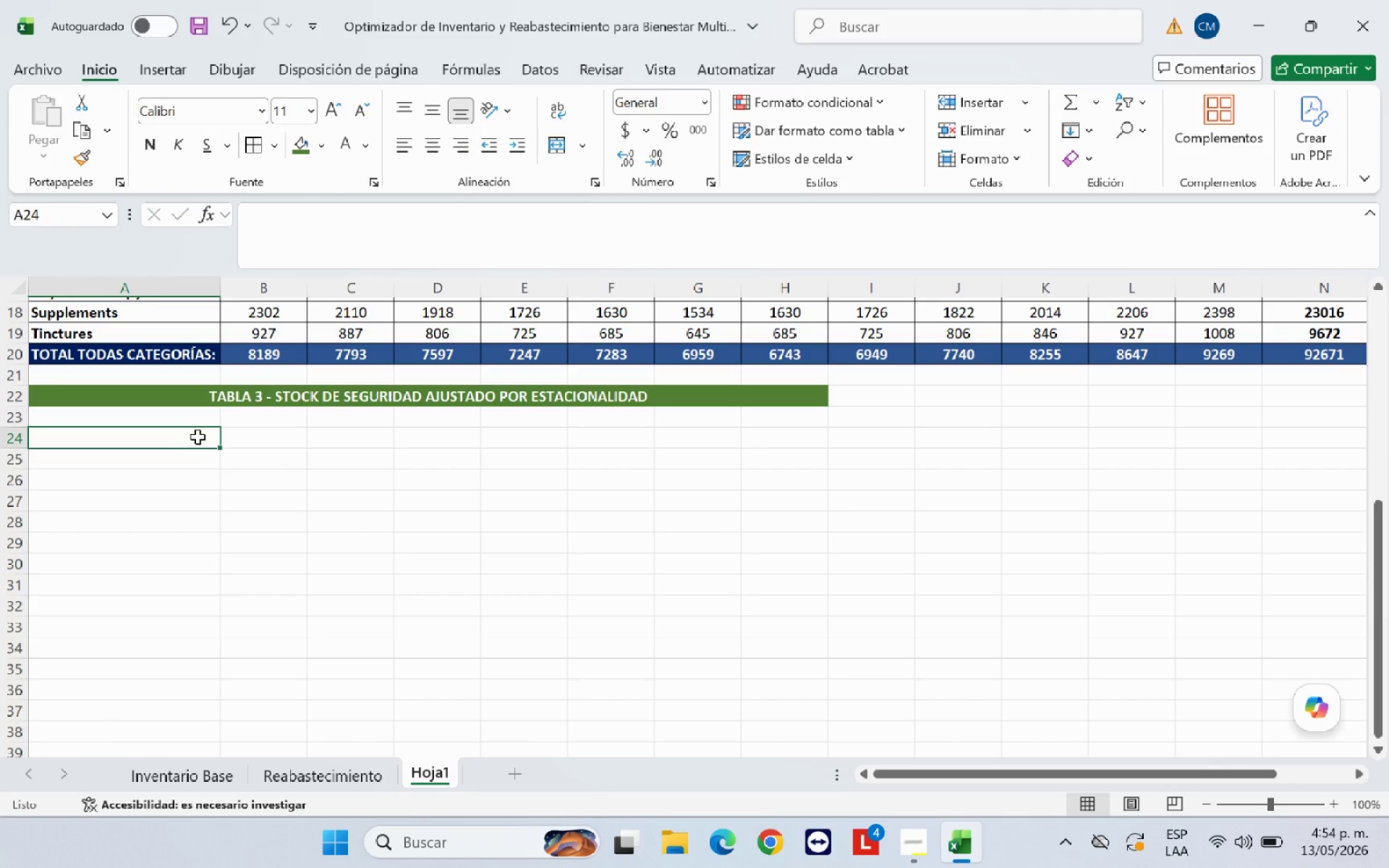 
type(MES ACTUAL)
 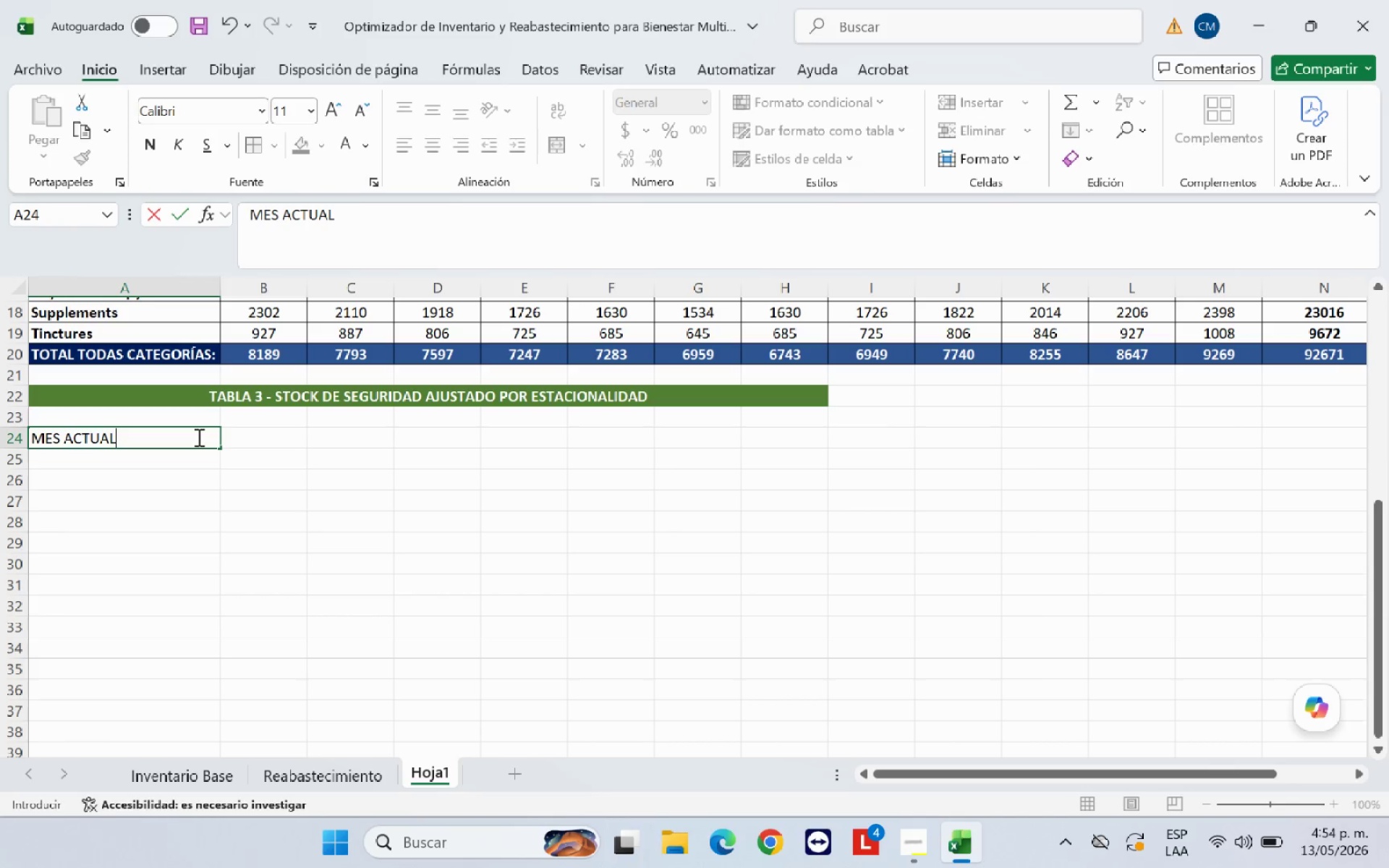 
key(Space)
 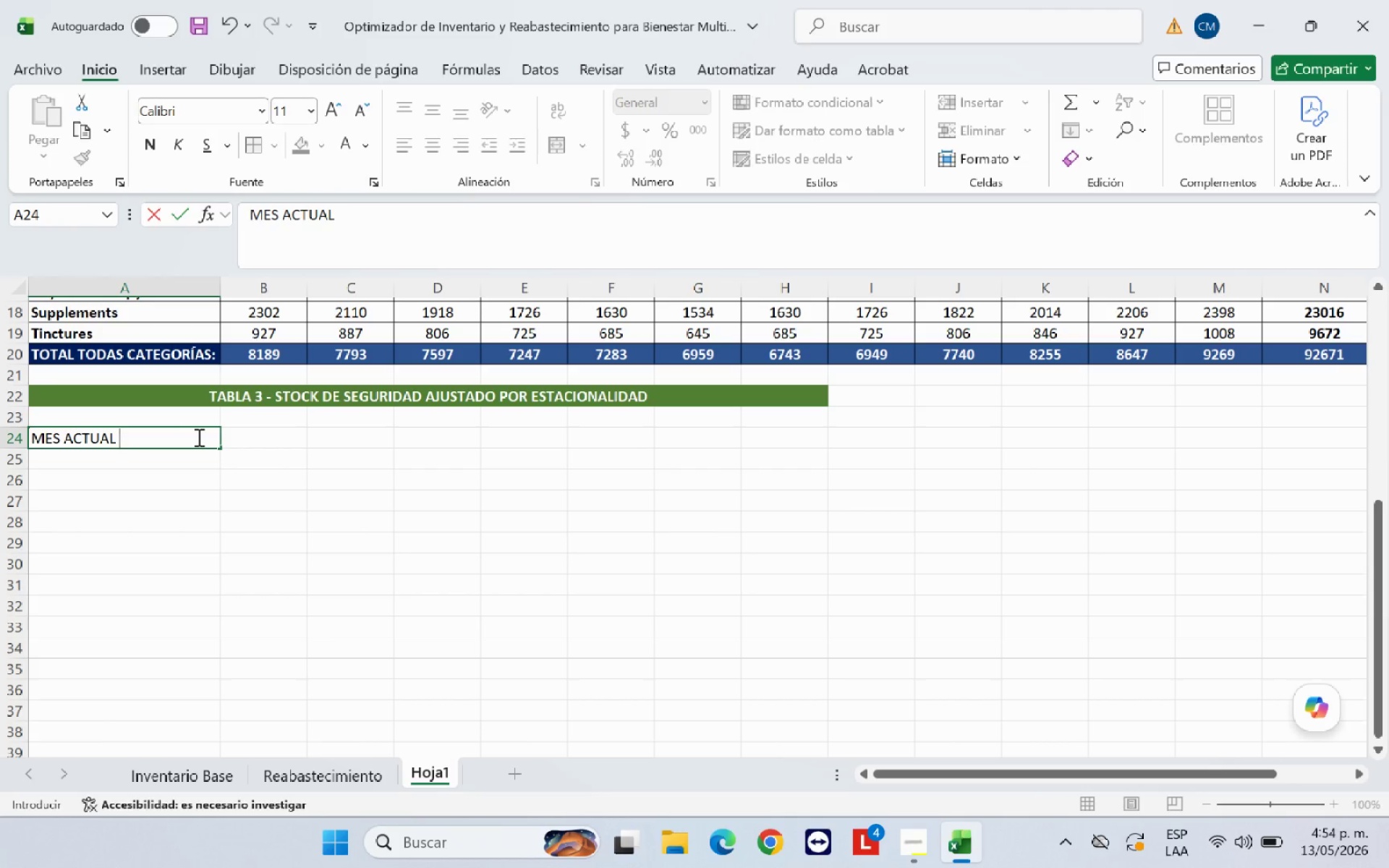 
key(Backspace)
 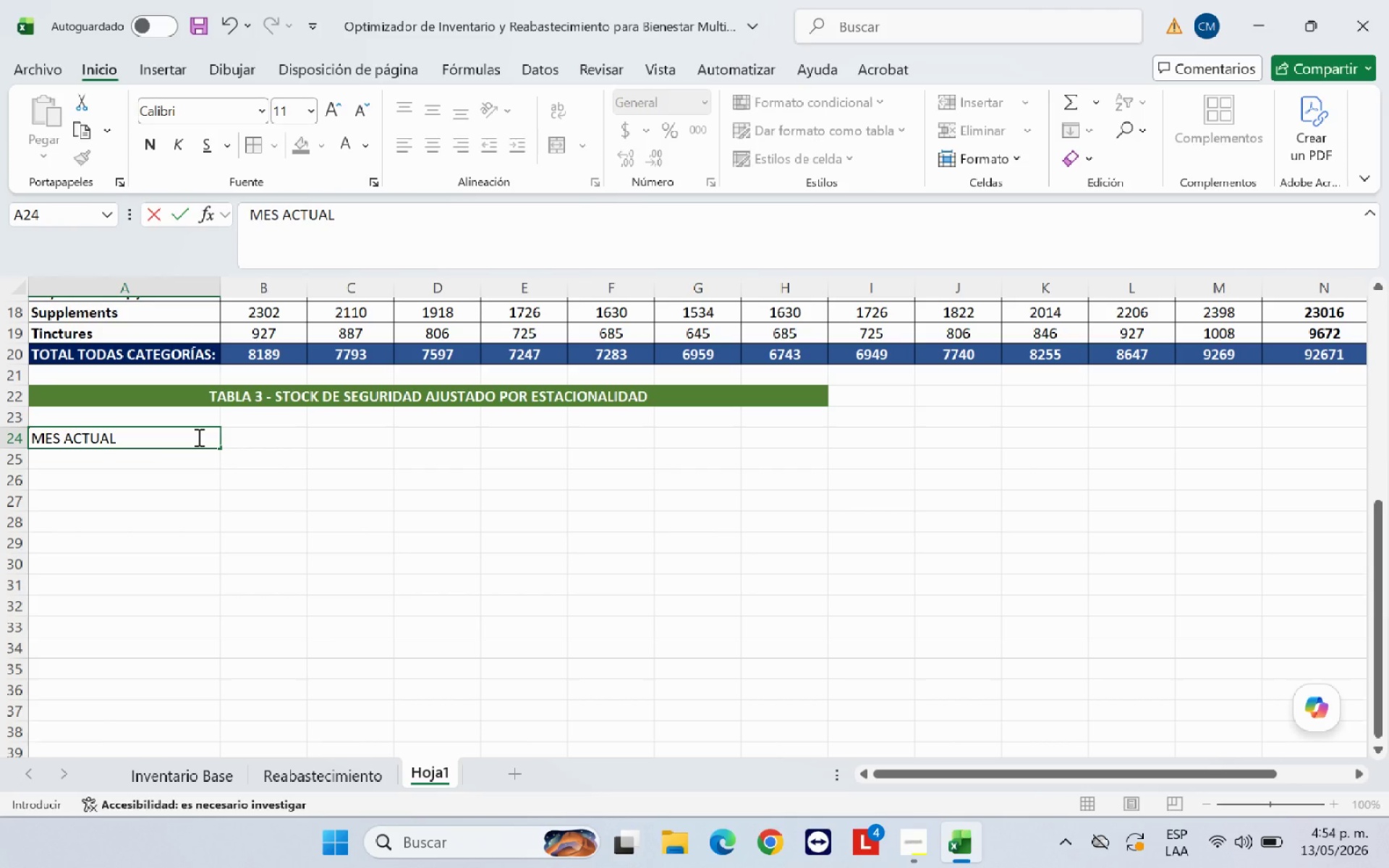 
key(Shift+Period)
 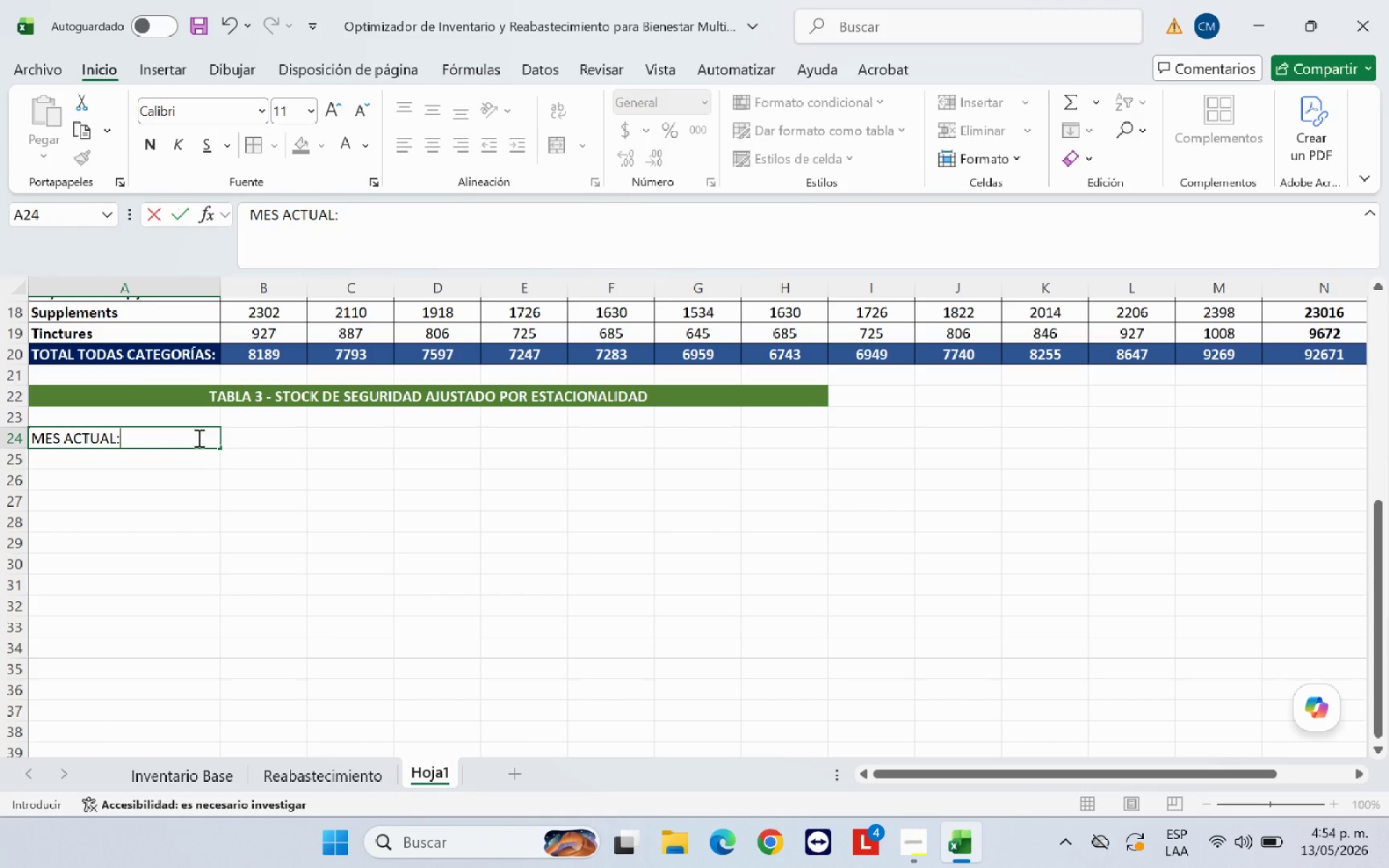 
left_click([202, 487])
 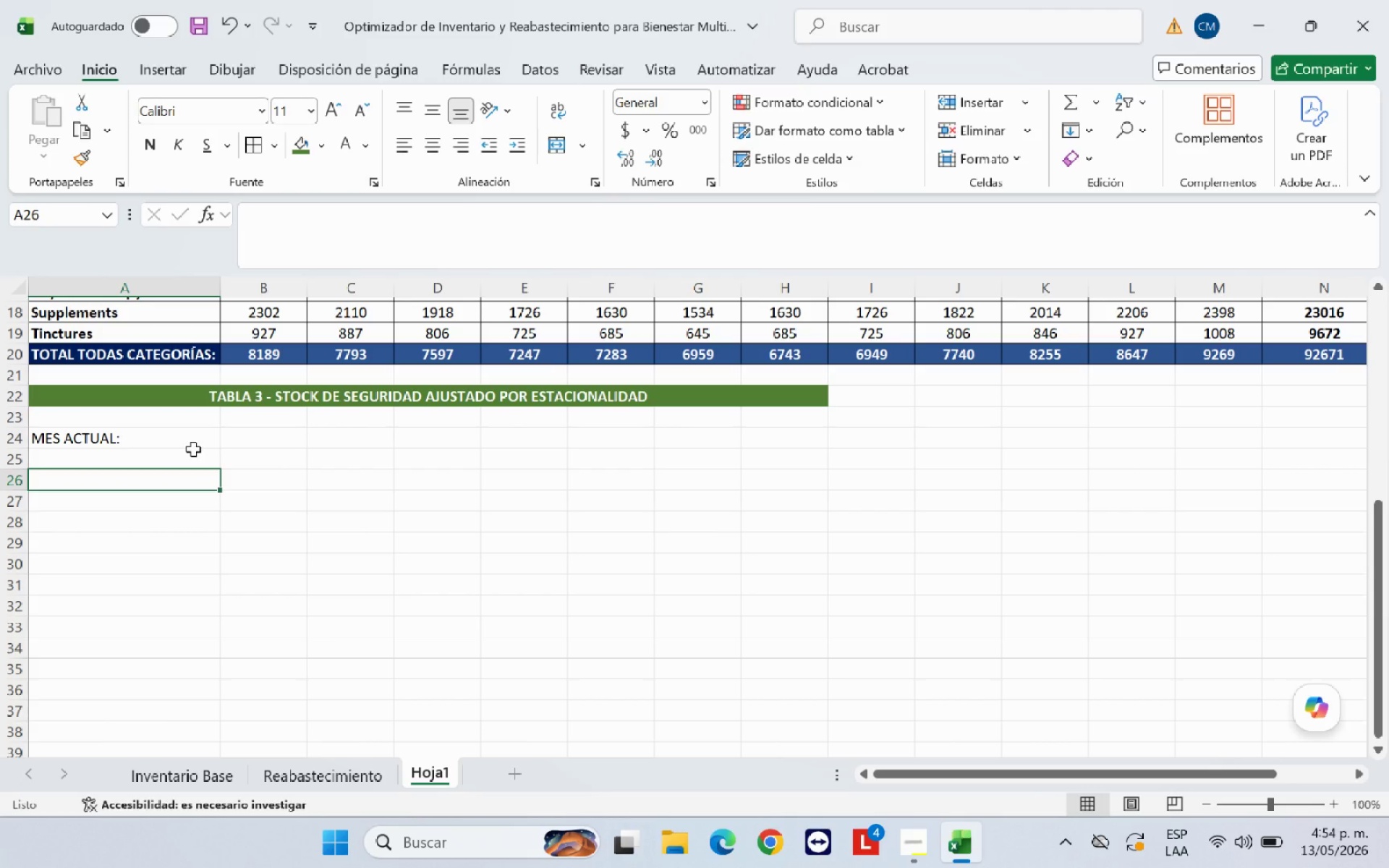 
left_click([193, 449])
 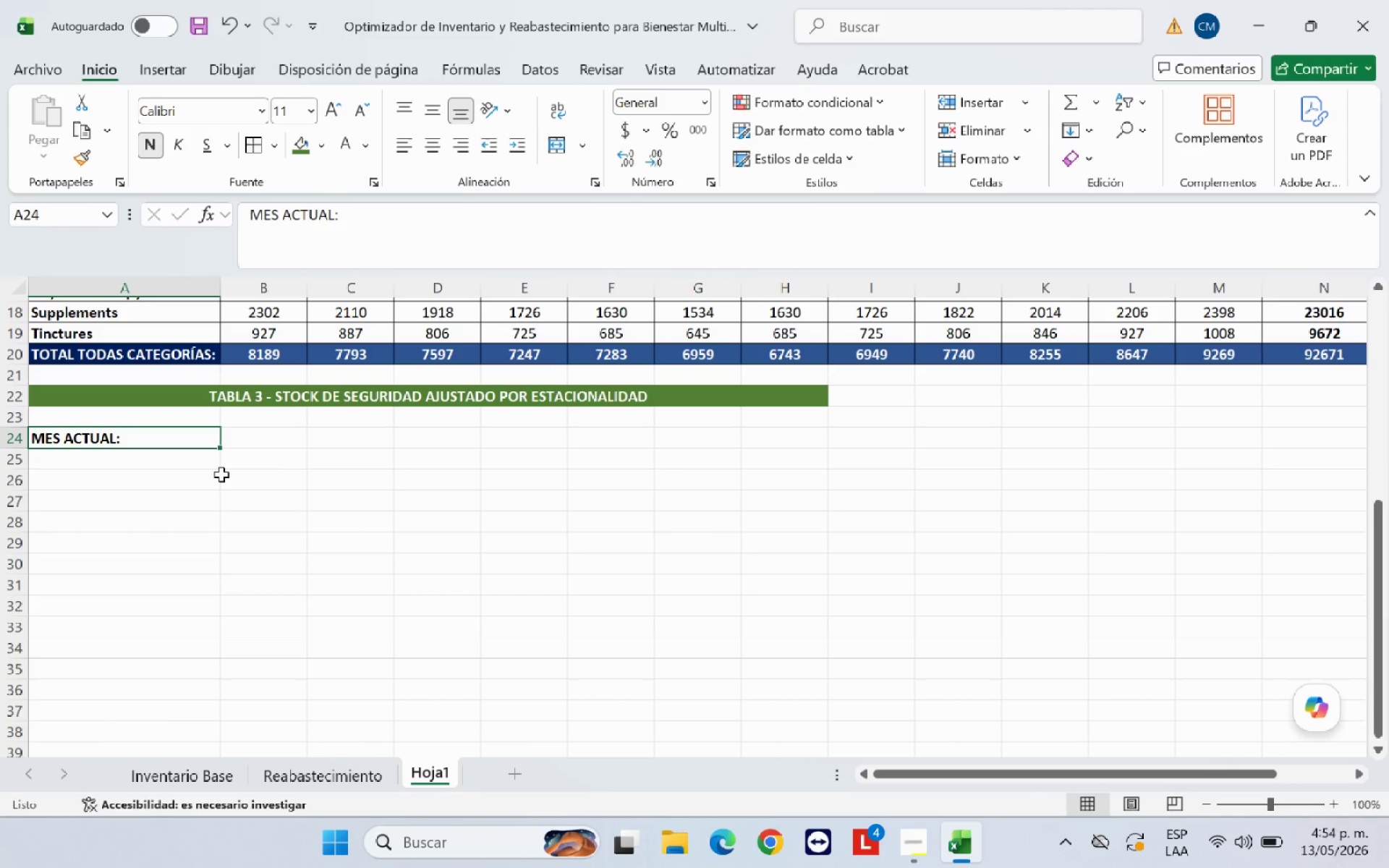 
left_click([268, 442])
 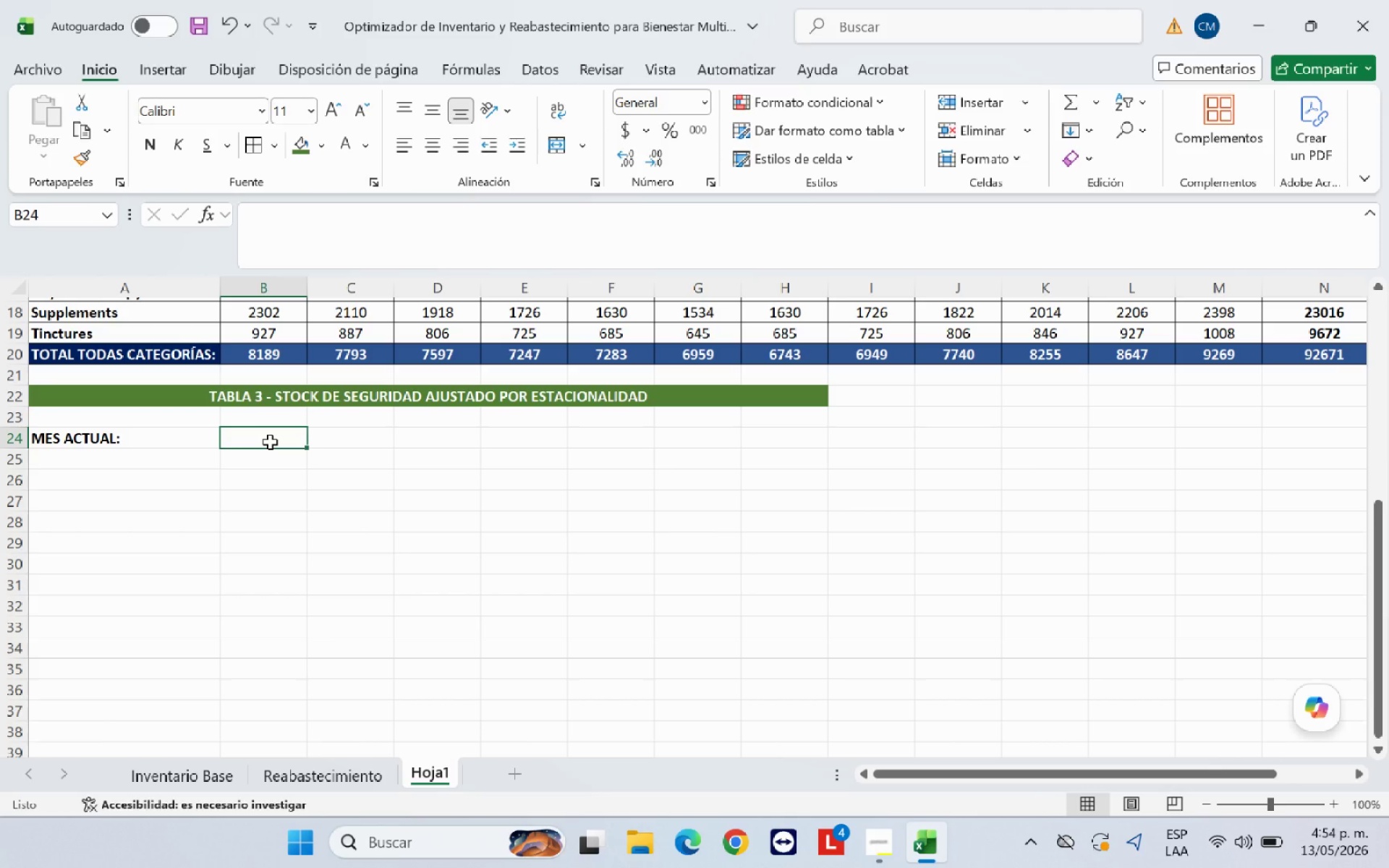 
wait(10.42)
 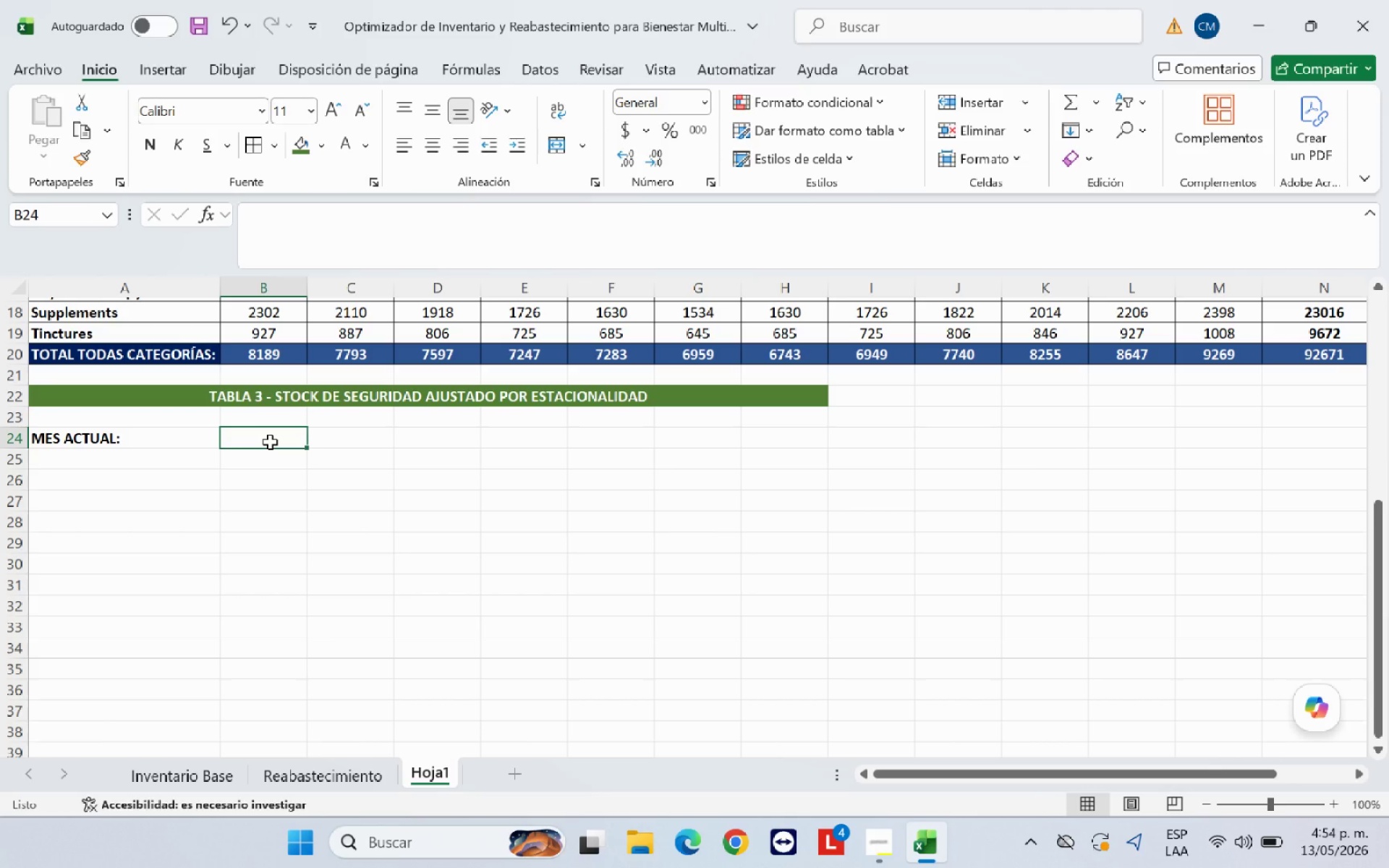 
left_click([560, 75])
 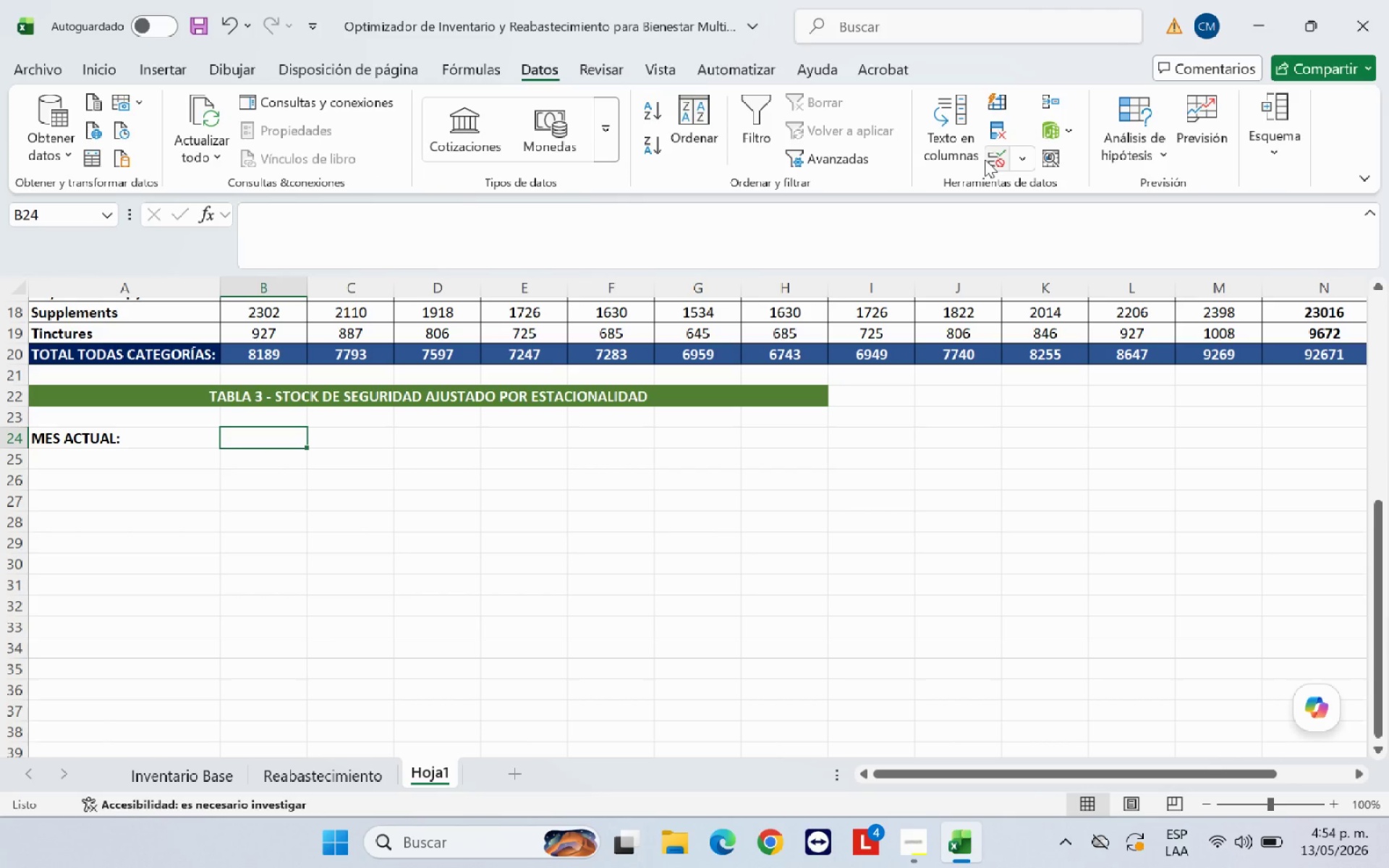 
left_click([985, 159])
 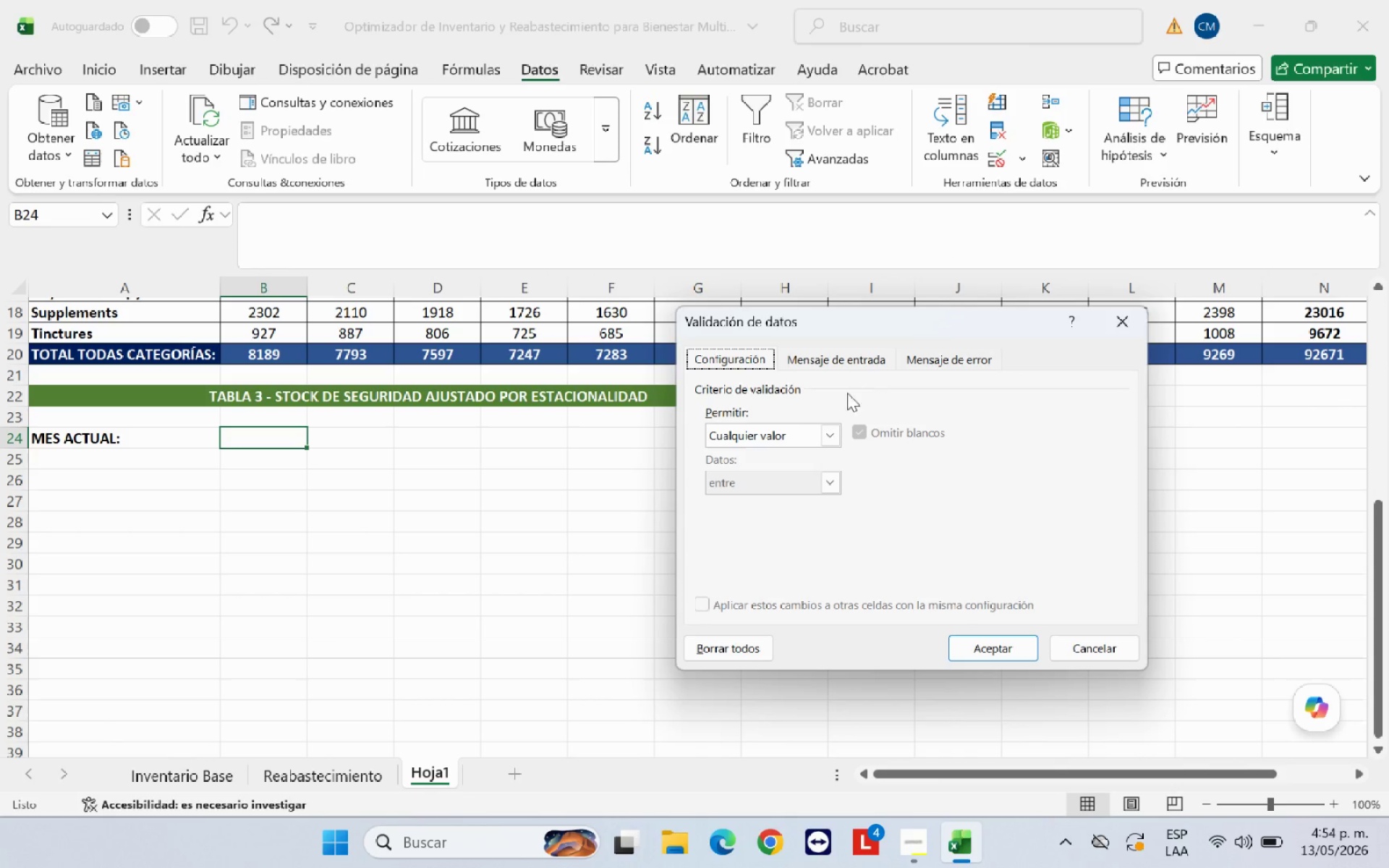 
left_click([823, 439])
 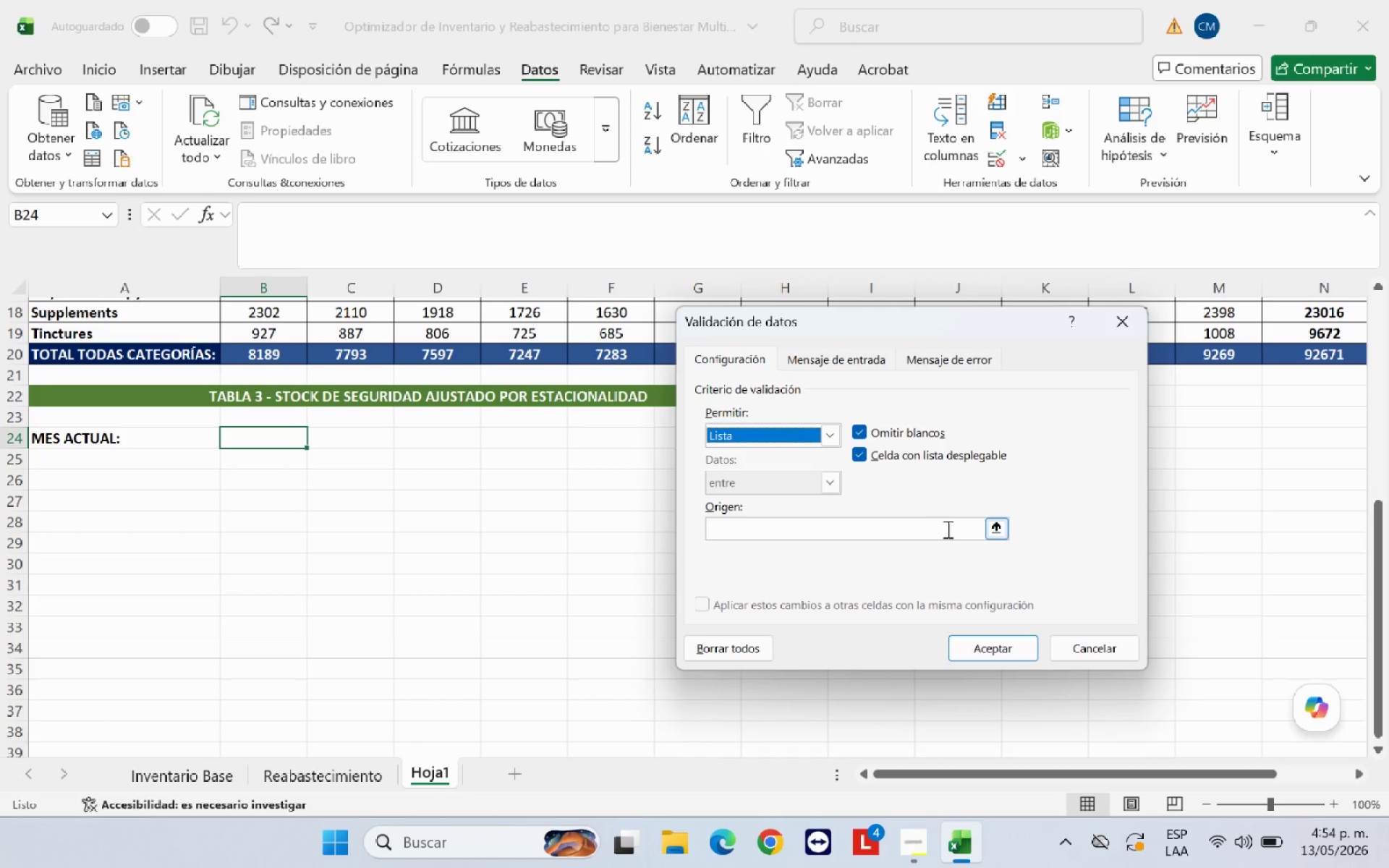 
left_click([948, 529])
 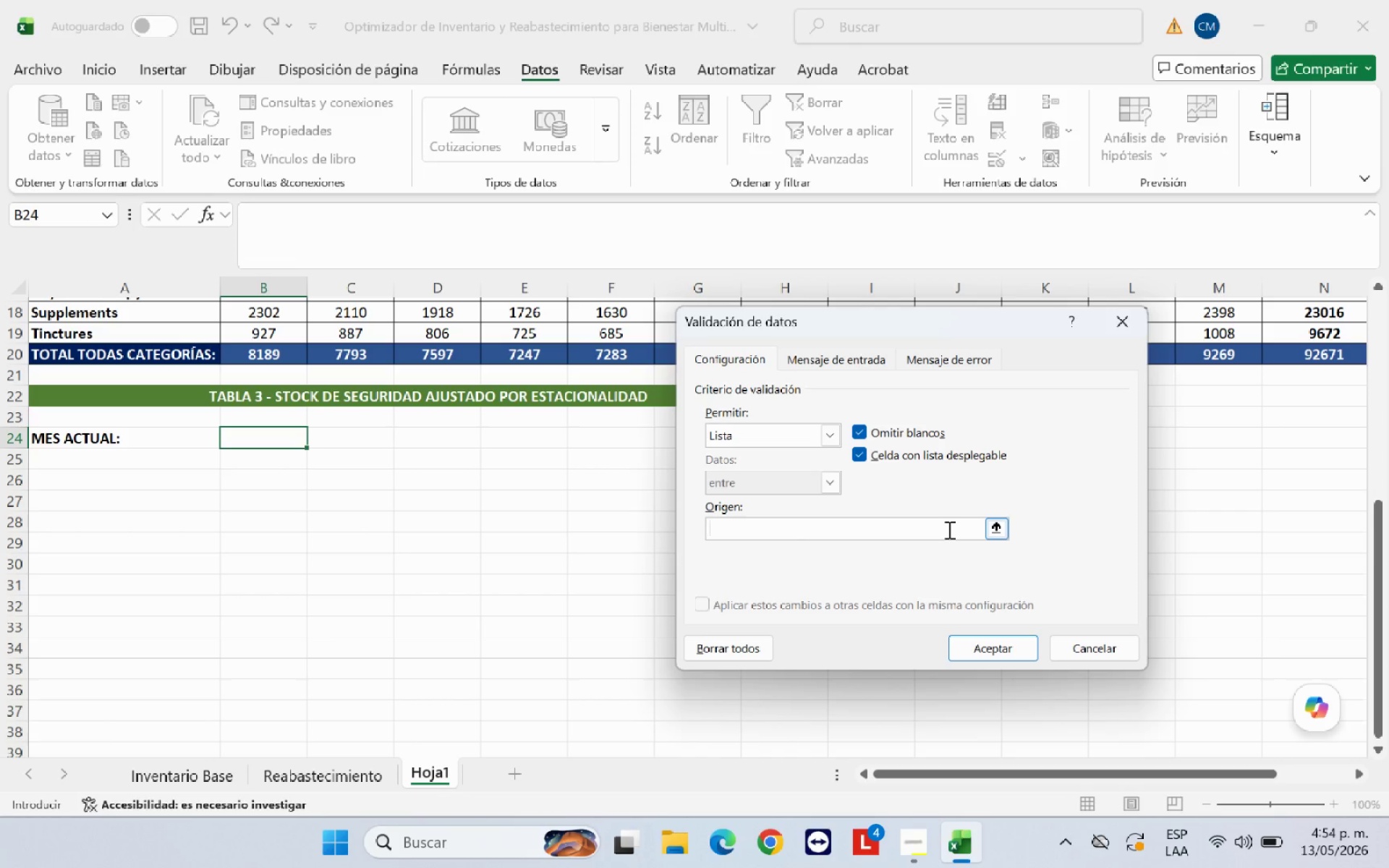 
type(1<2<#)
key(Backspace)
type(3<4<5<6<7<8<9<10<11<12)
 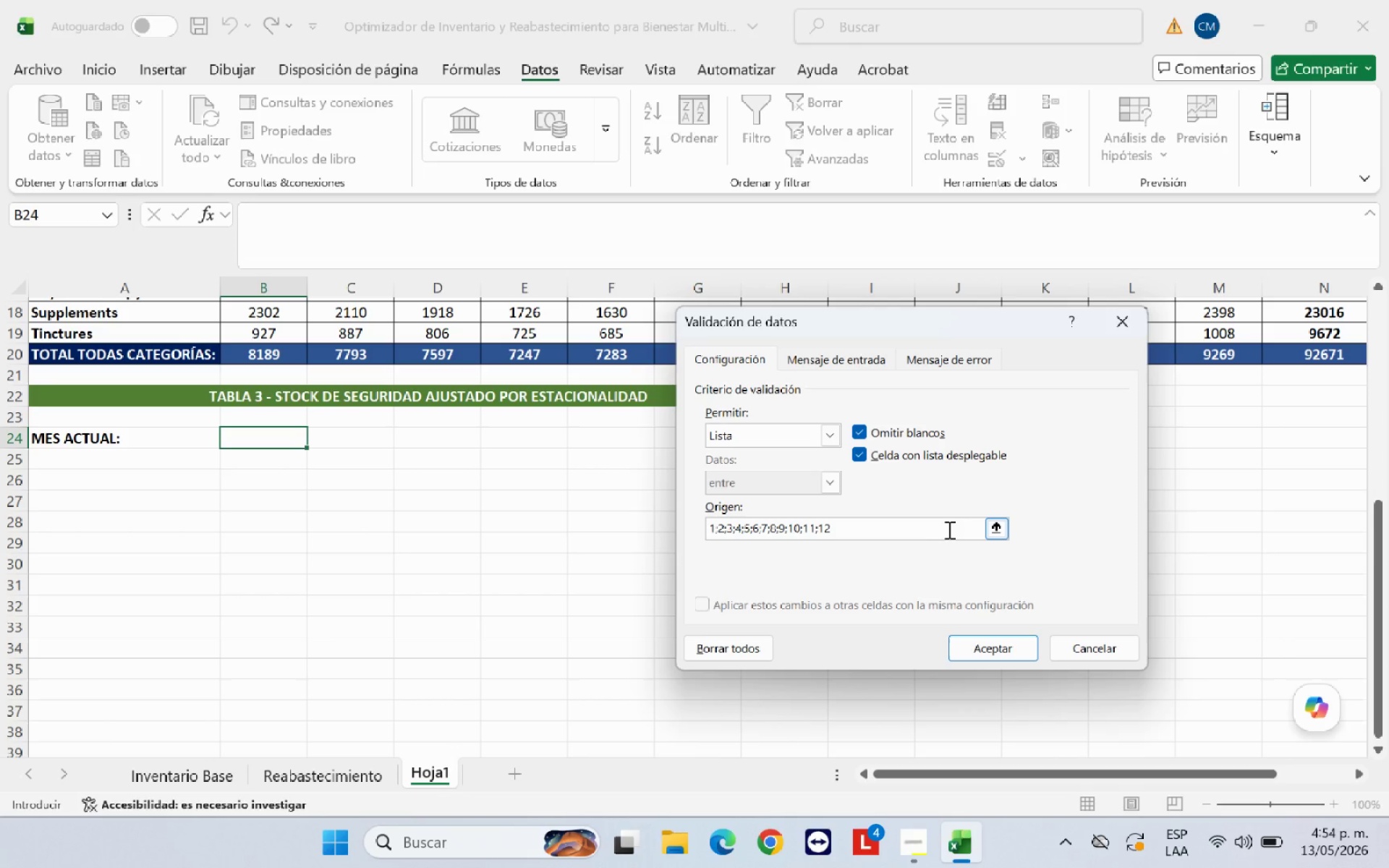 
left_click([1003, 647])
 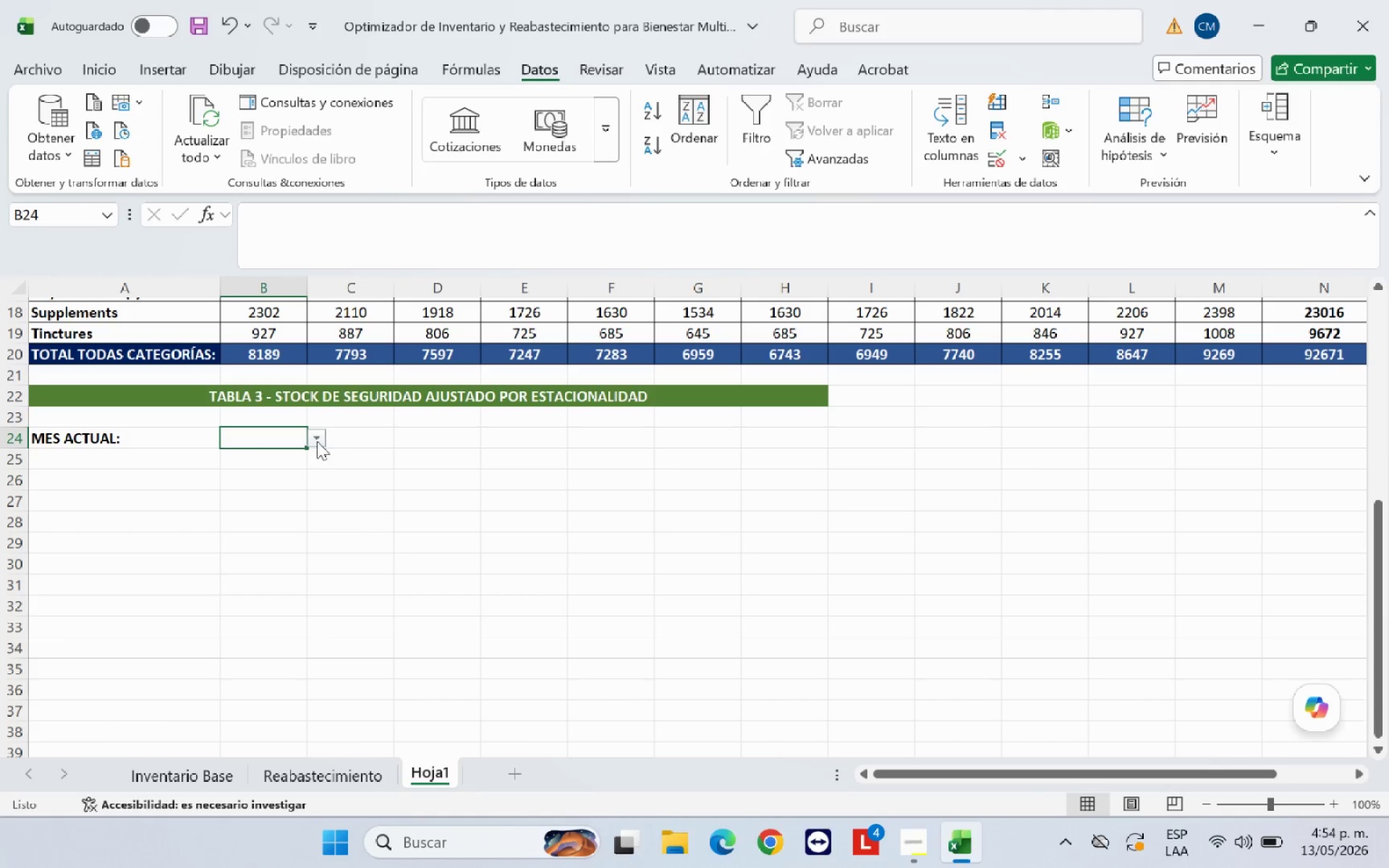 
left_click([317, 441])
 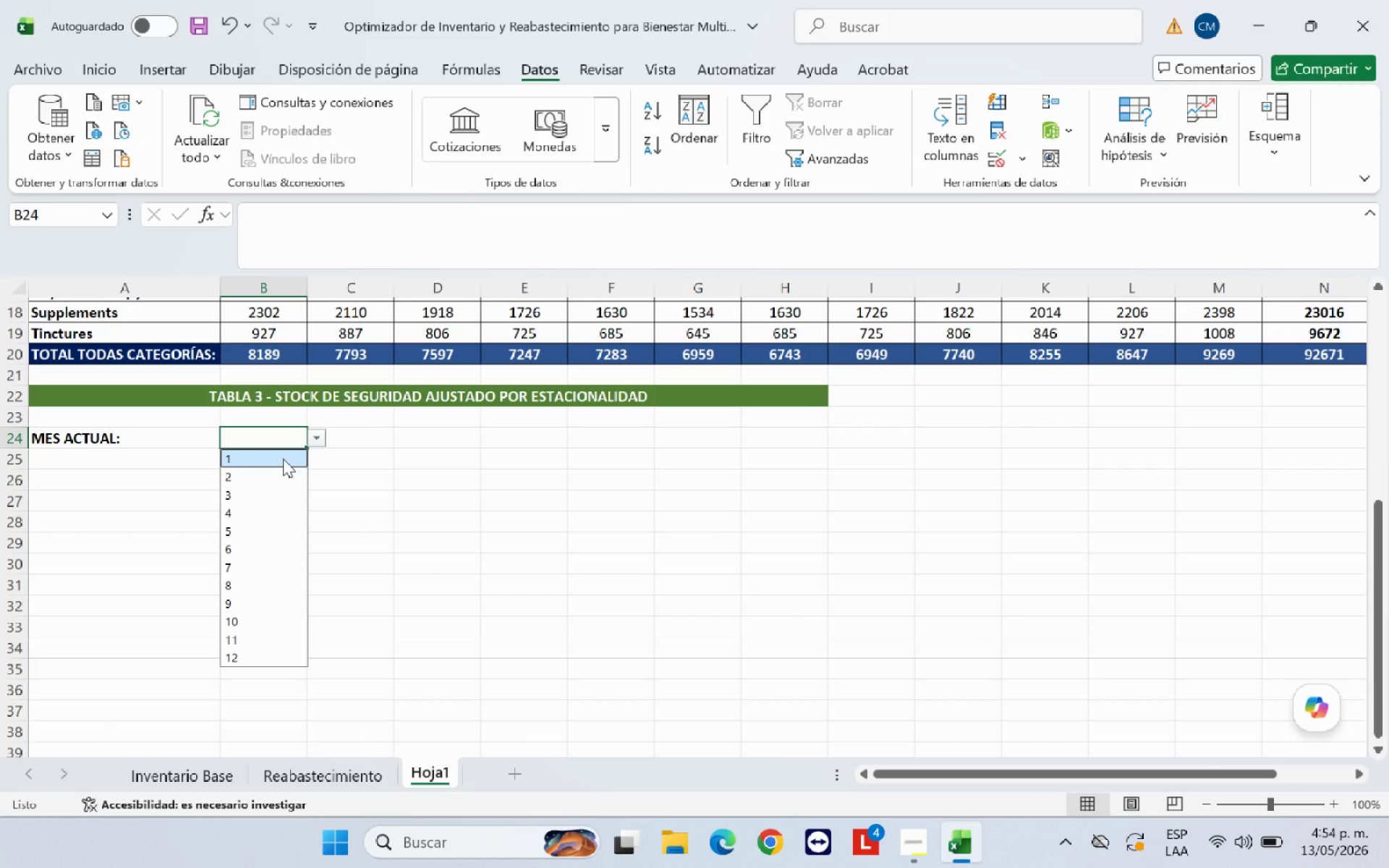 
left_click([283, 459])
 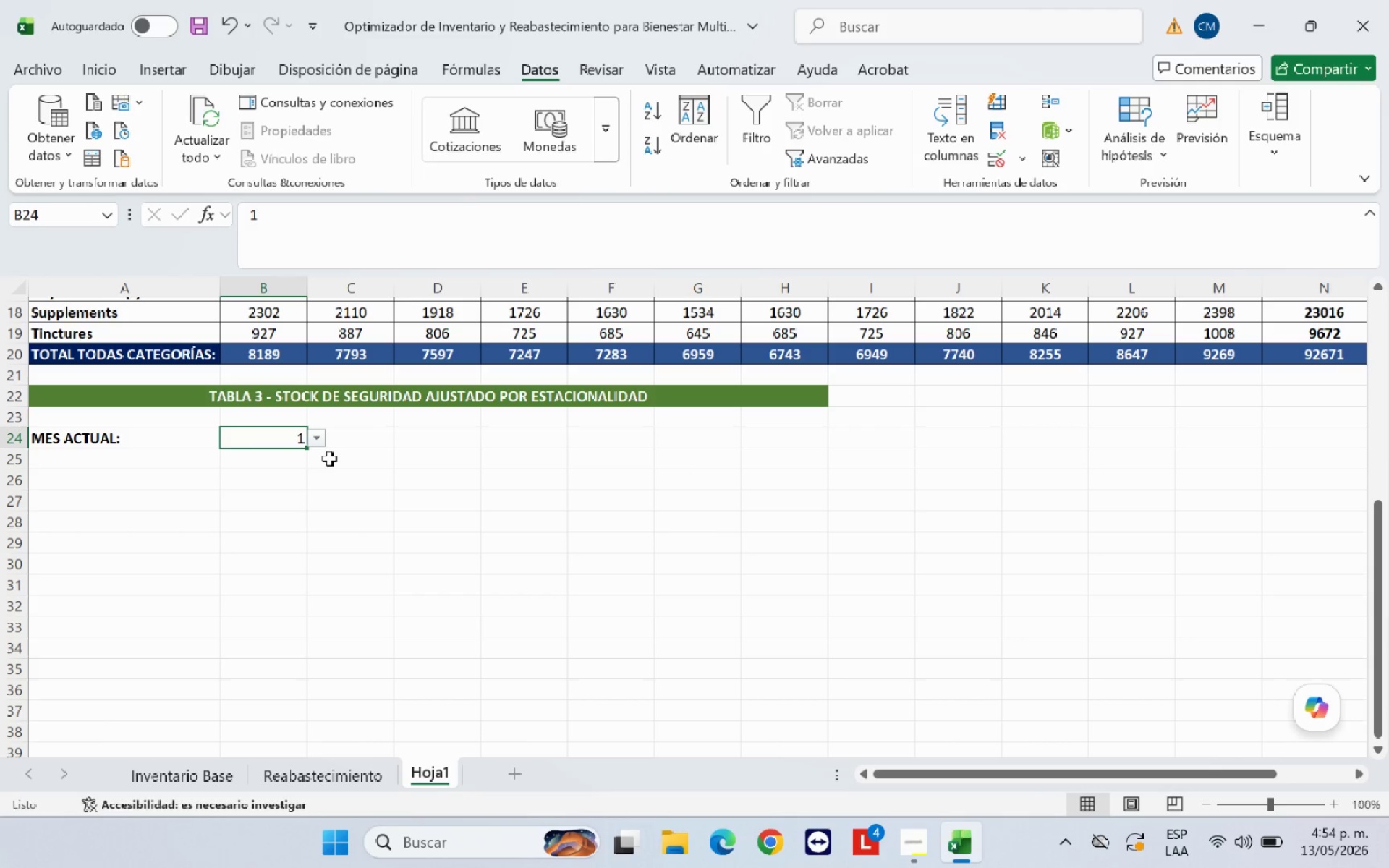 
wait(7.19)
 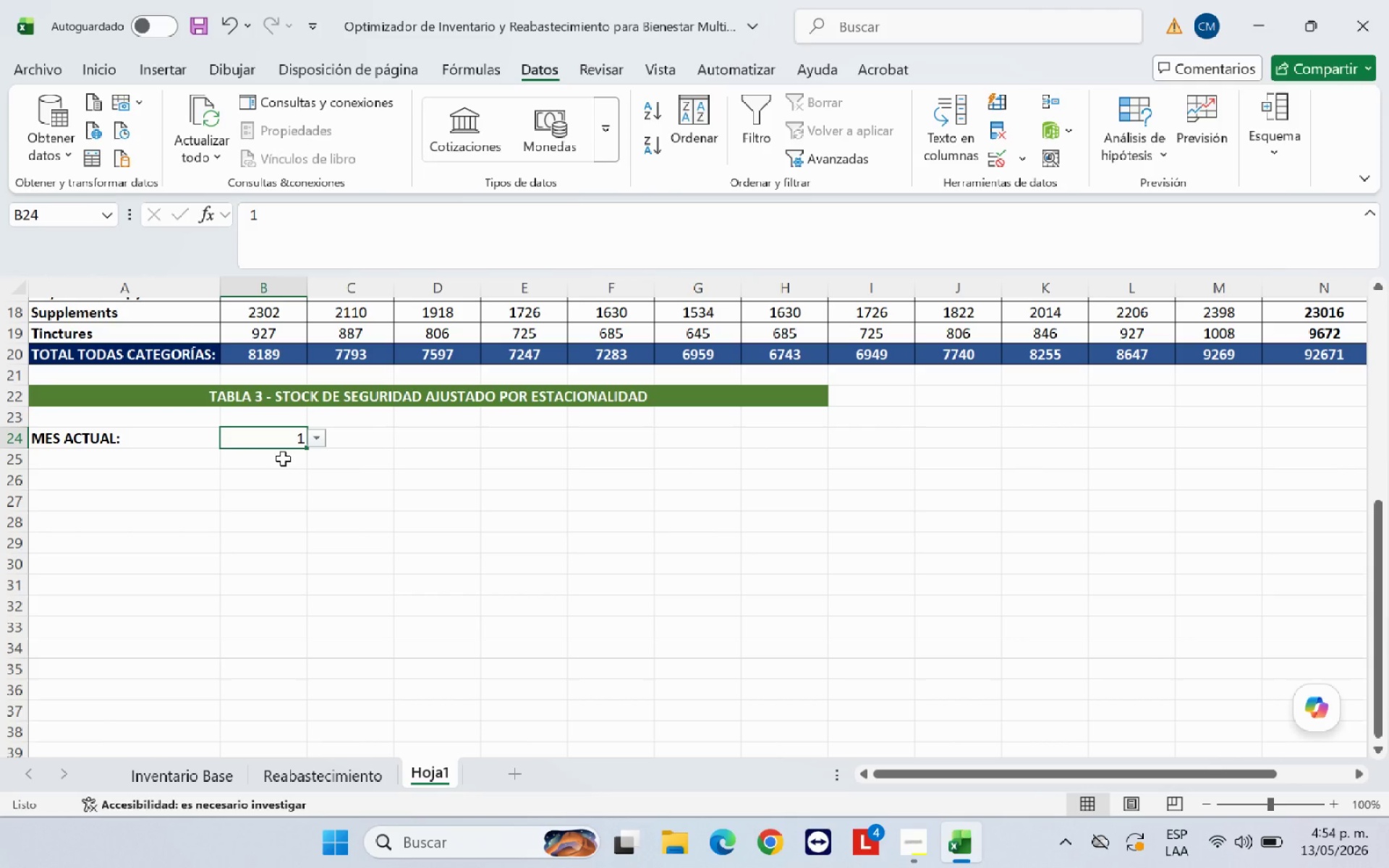 
left_click([109, 77])
 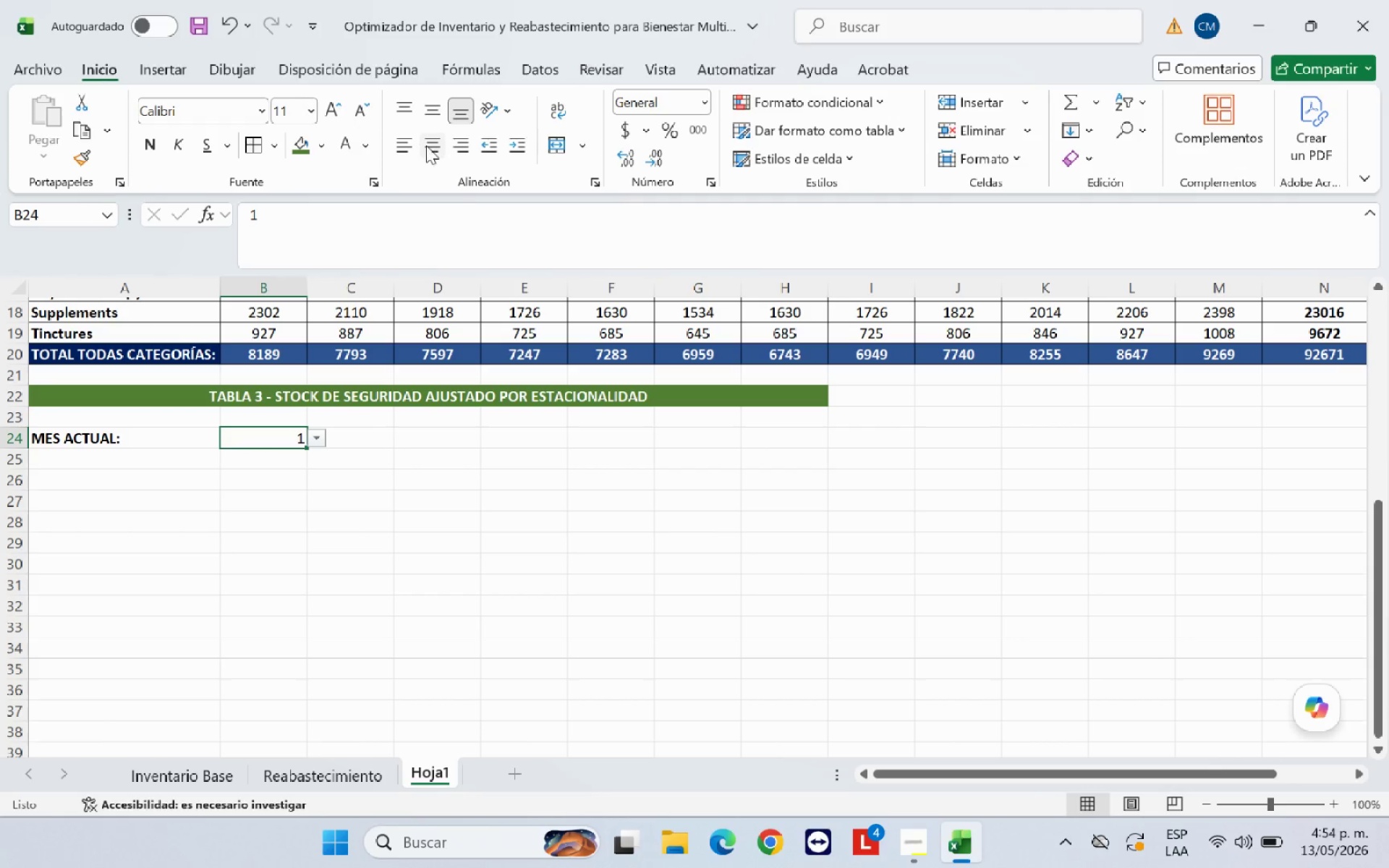 
left_click([432, 148])
 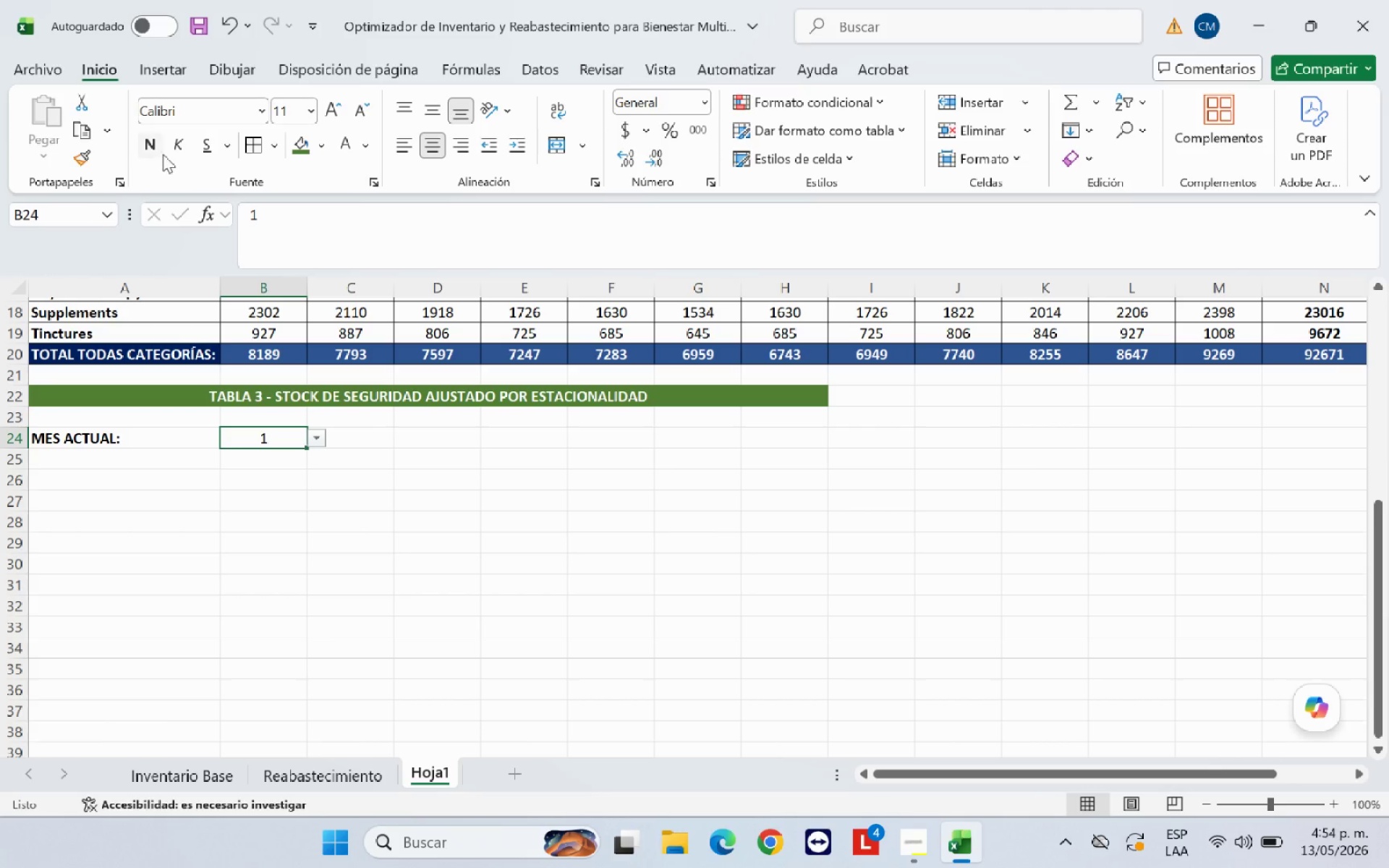 
left_click([151, 141])
 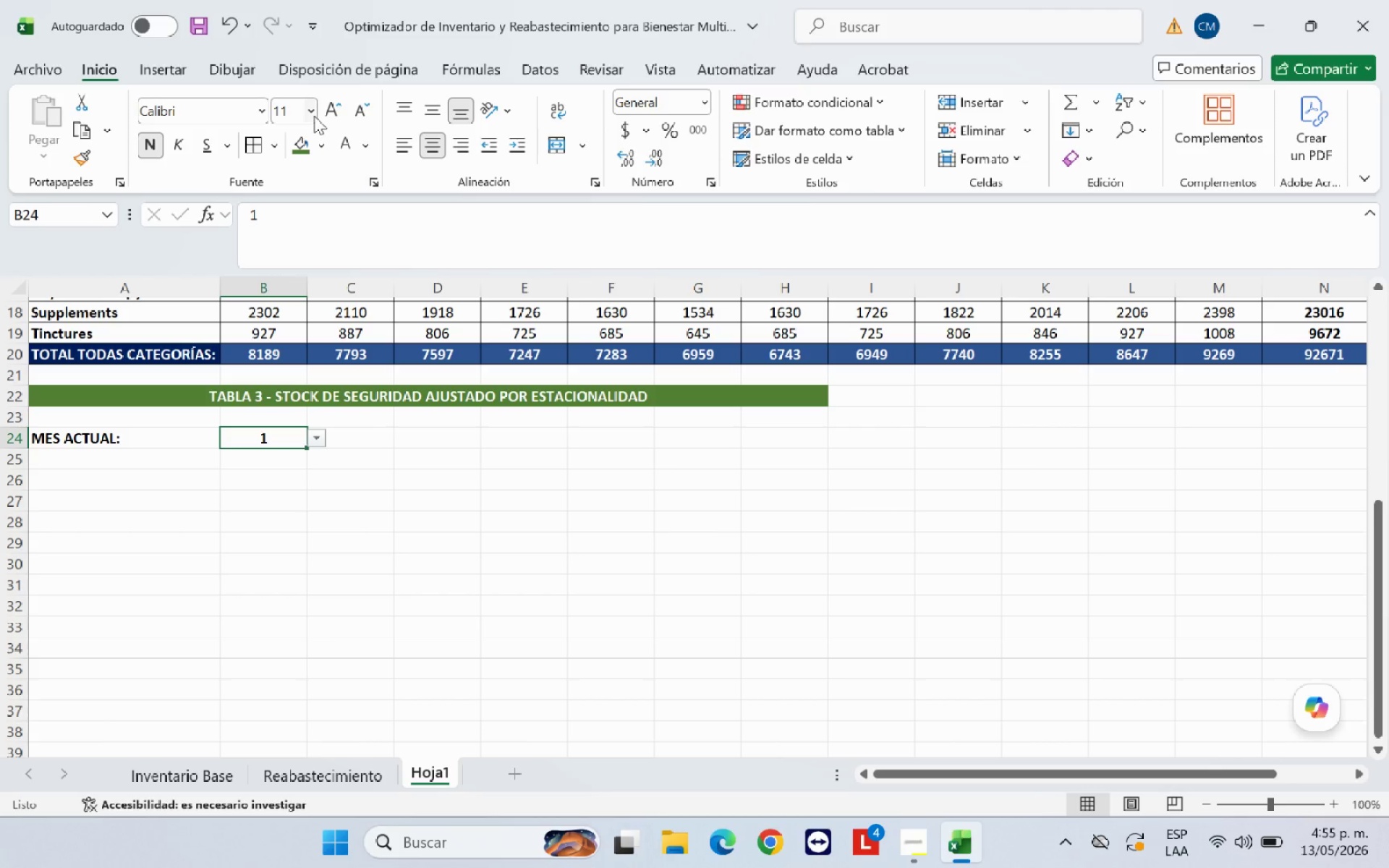 
left_click([312, 113])
 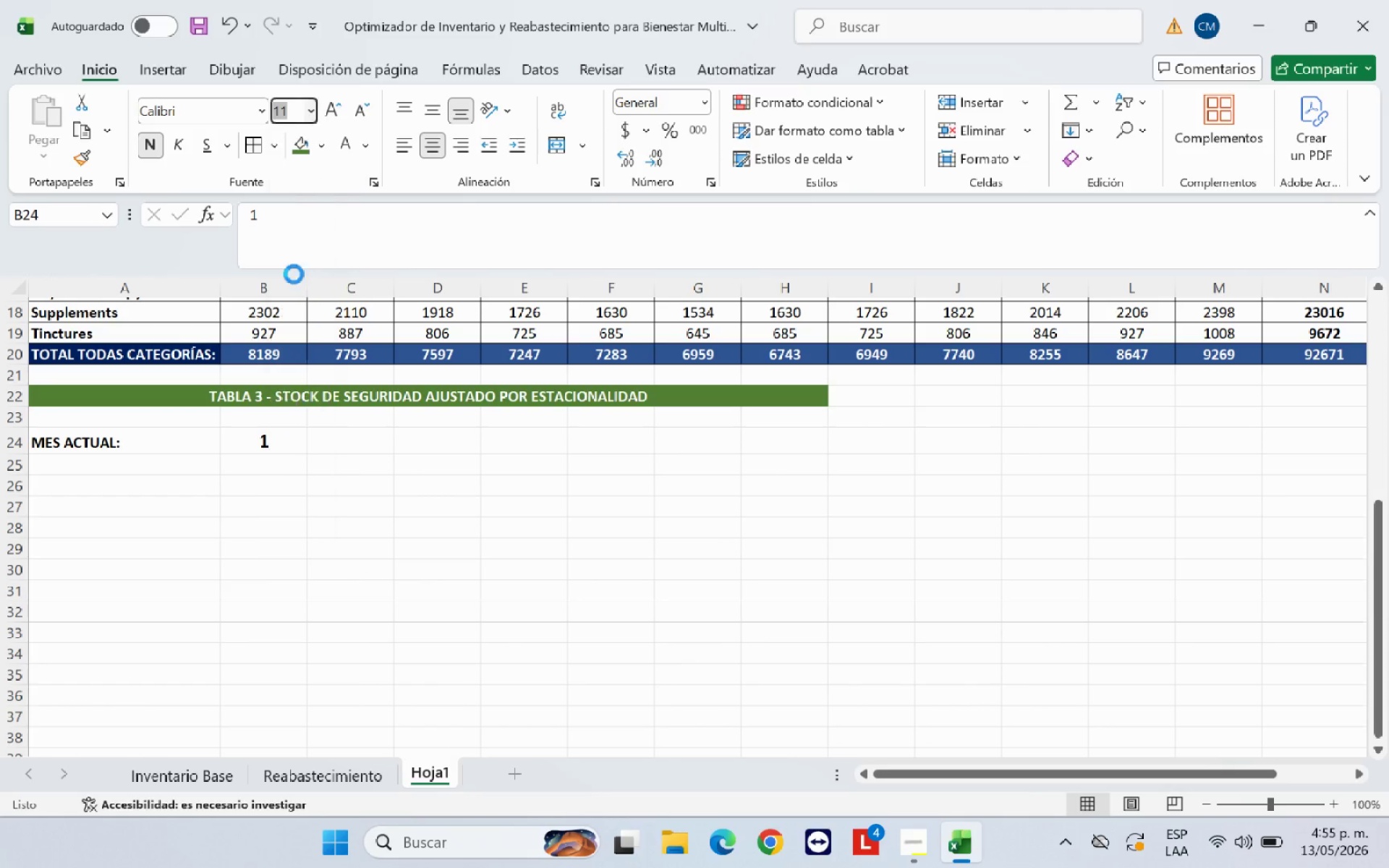 
double_click([433, 484])
 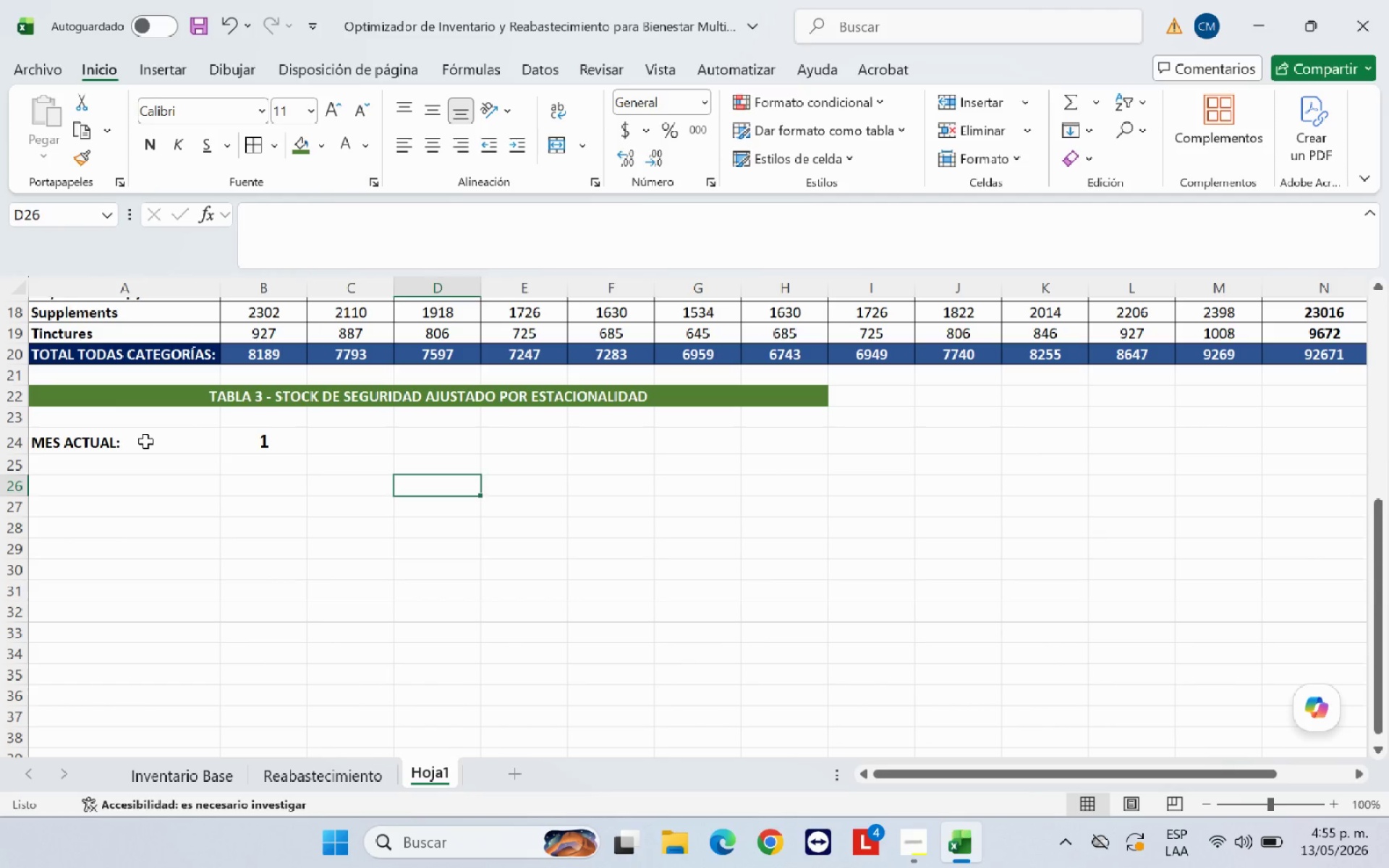 
left_click([145, 441])
 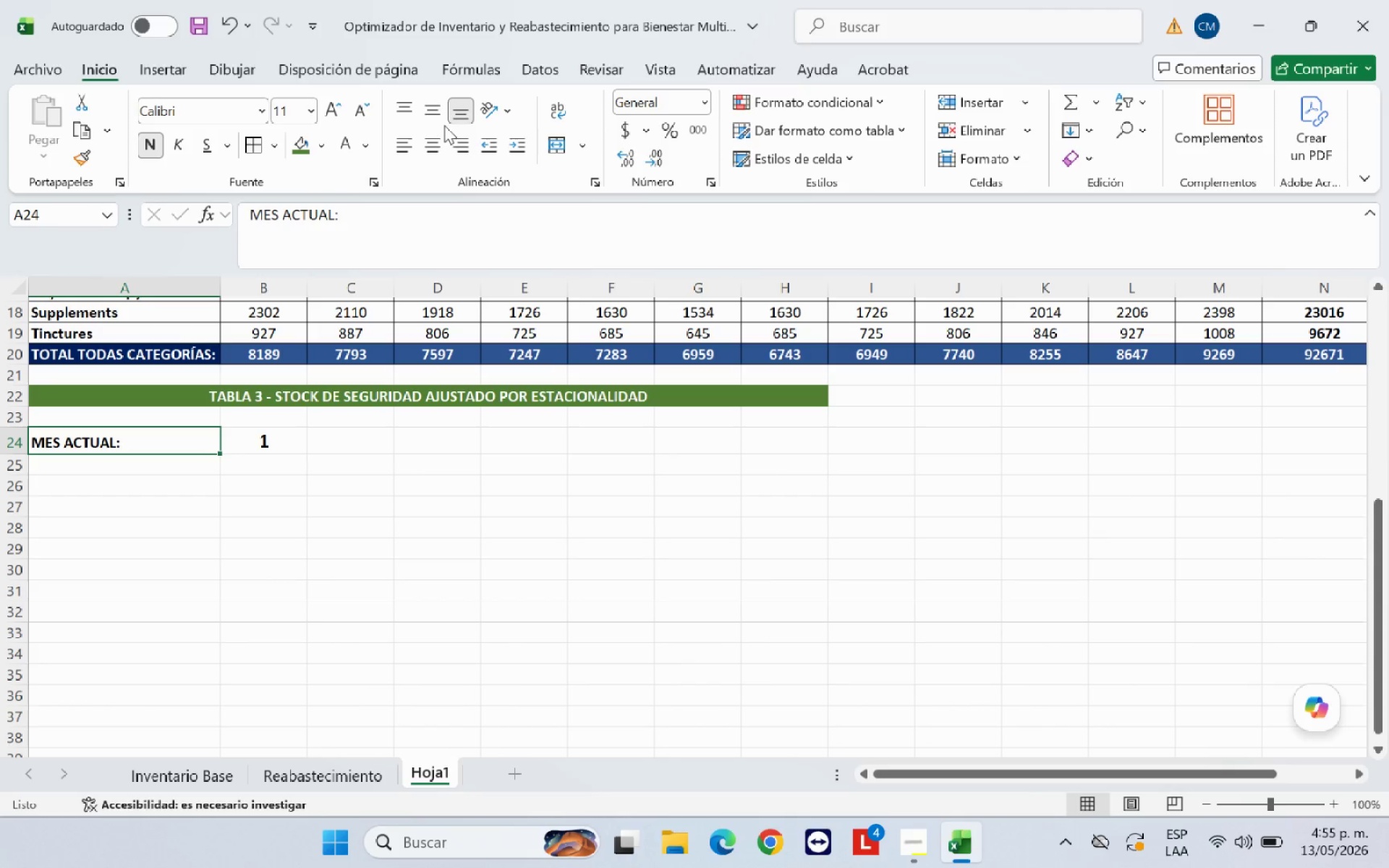 
left_click([436, 114])
 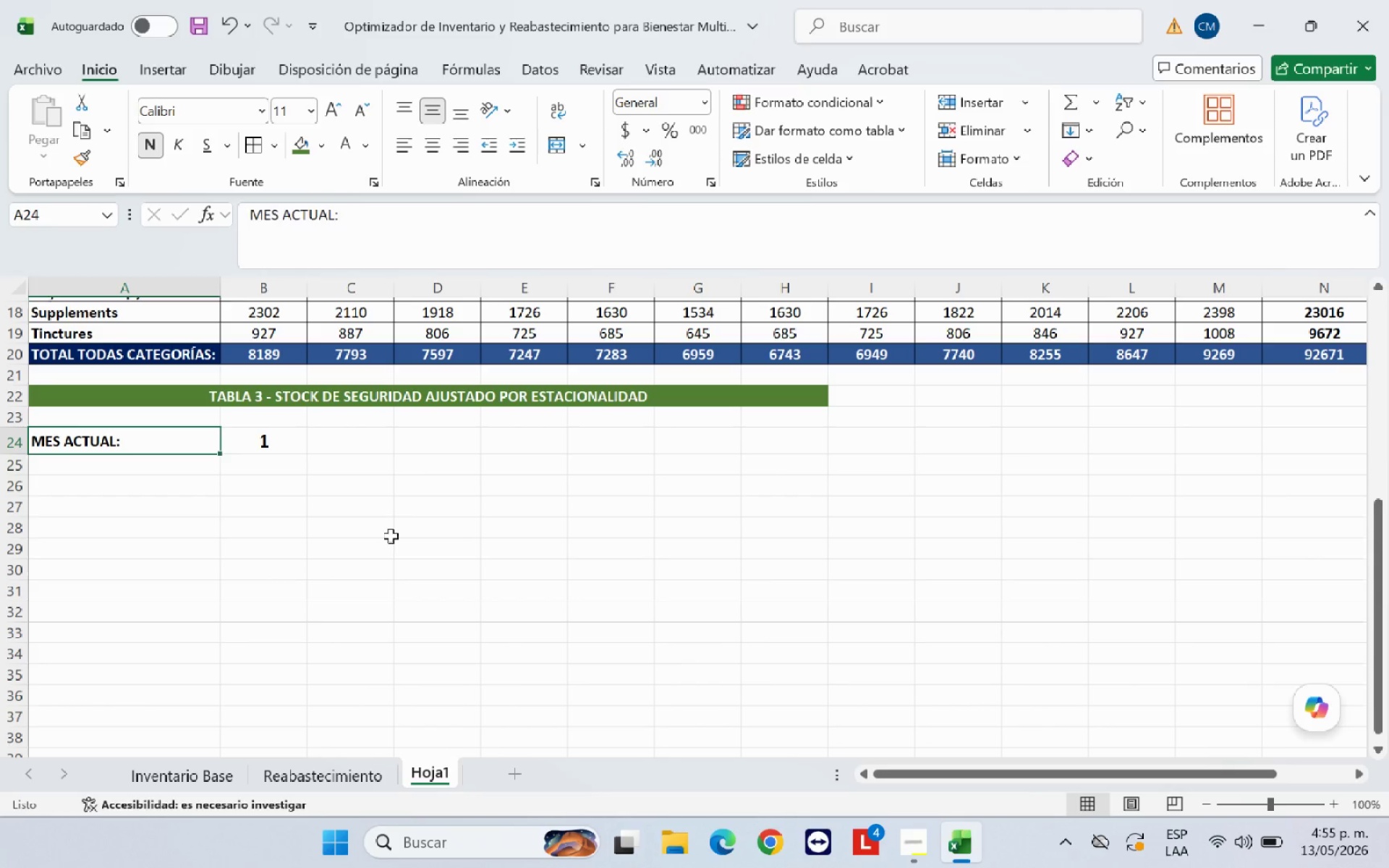 
left_click([391, 536])
 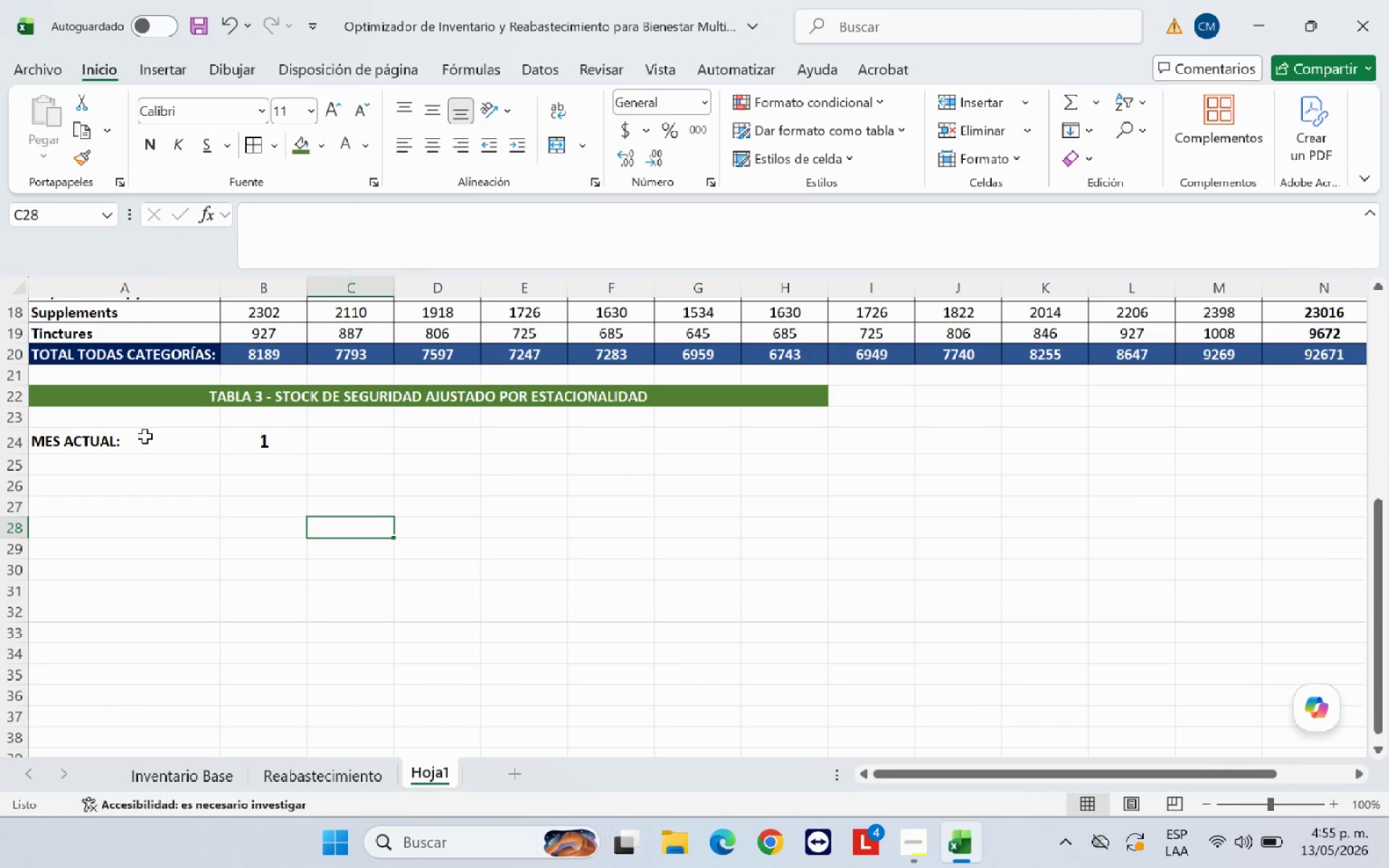 
left_click([158, 441])
 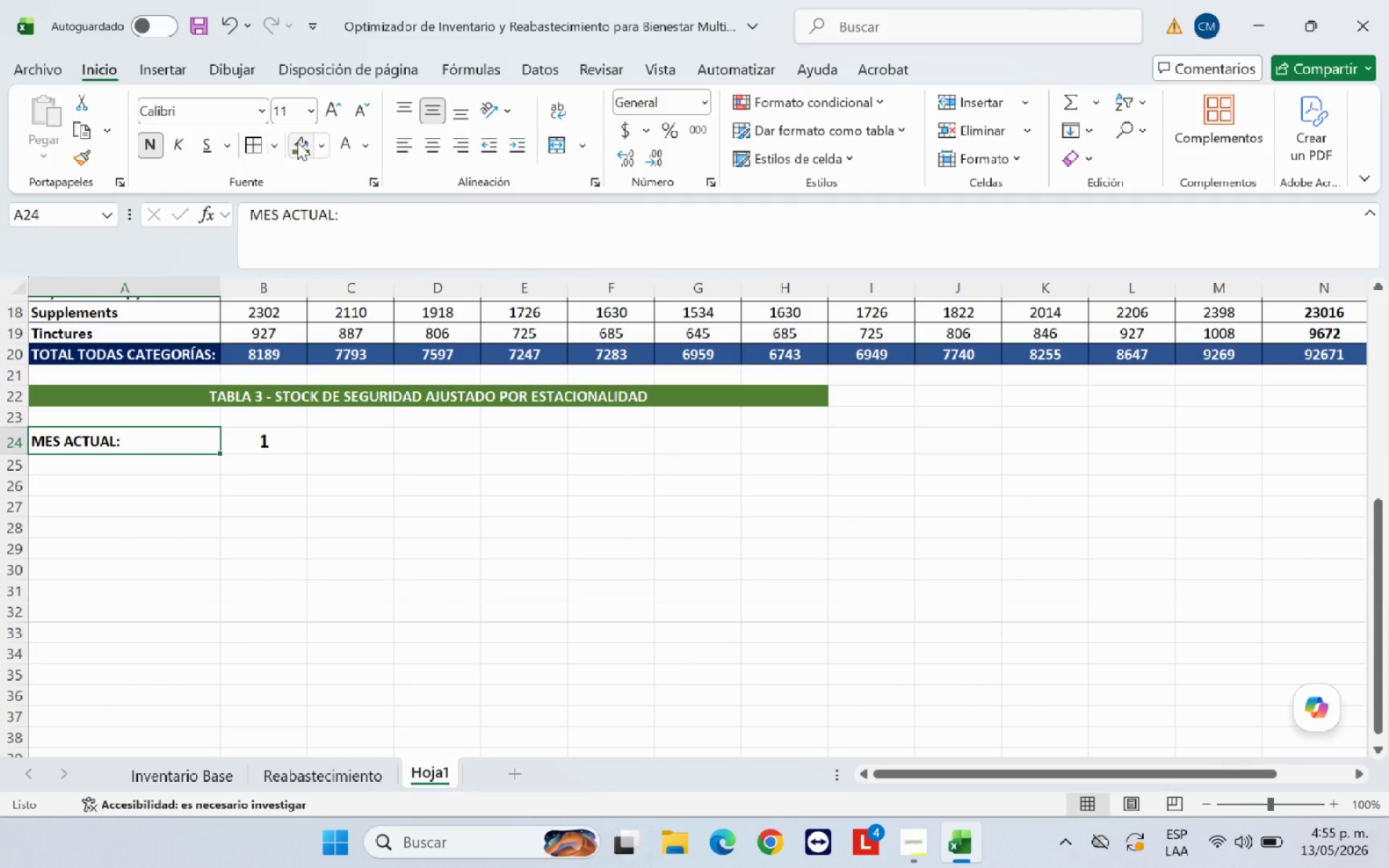 
left_click([302, 143])
 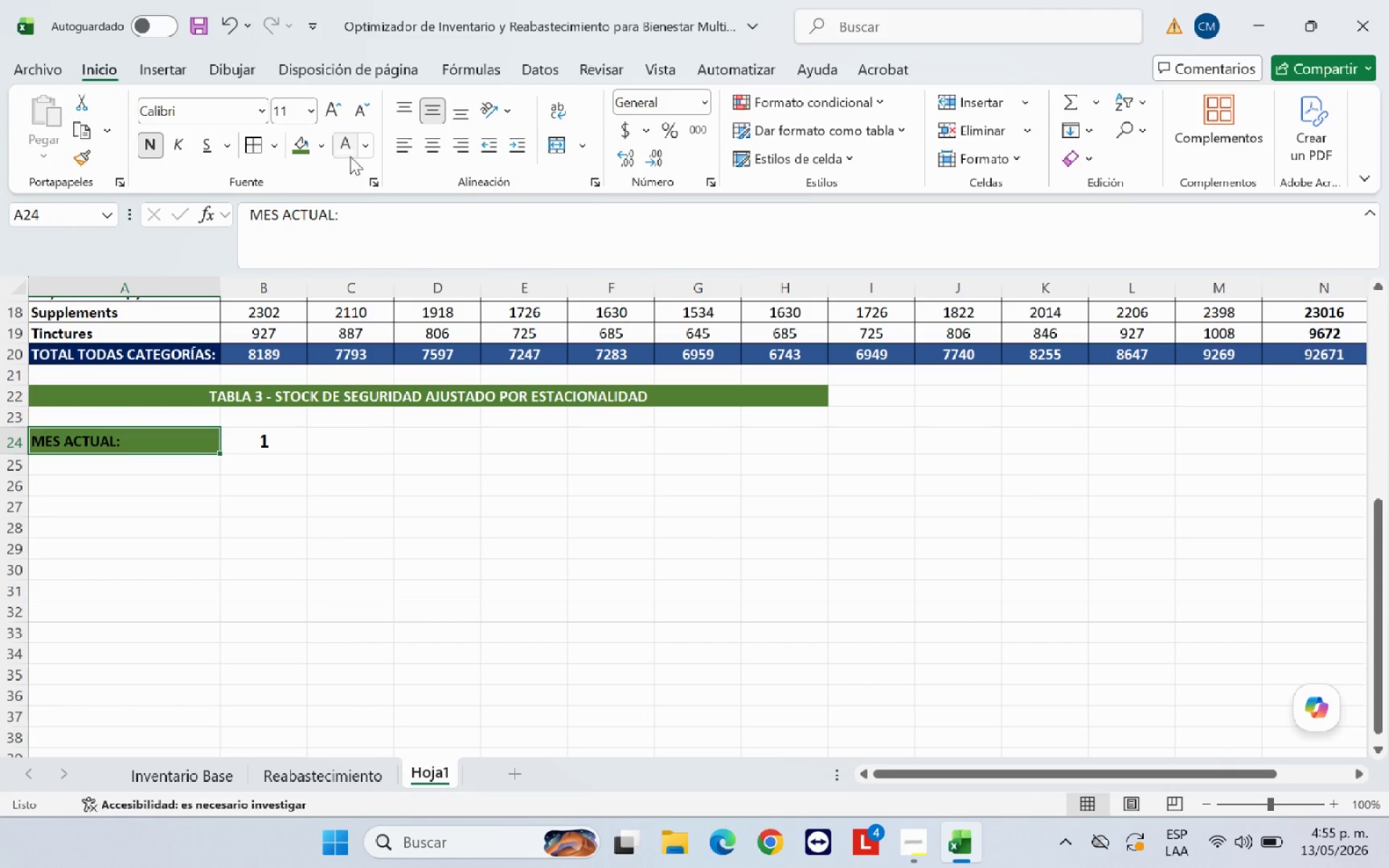 
left_click([350, 156])
 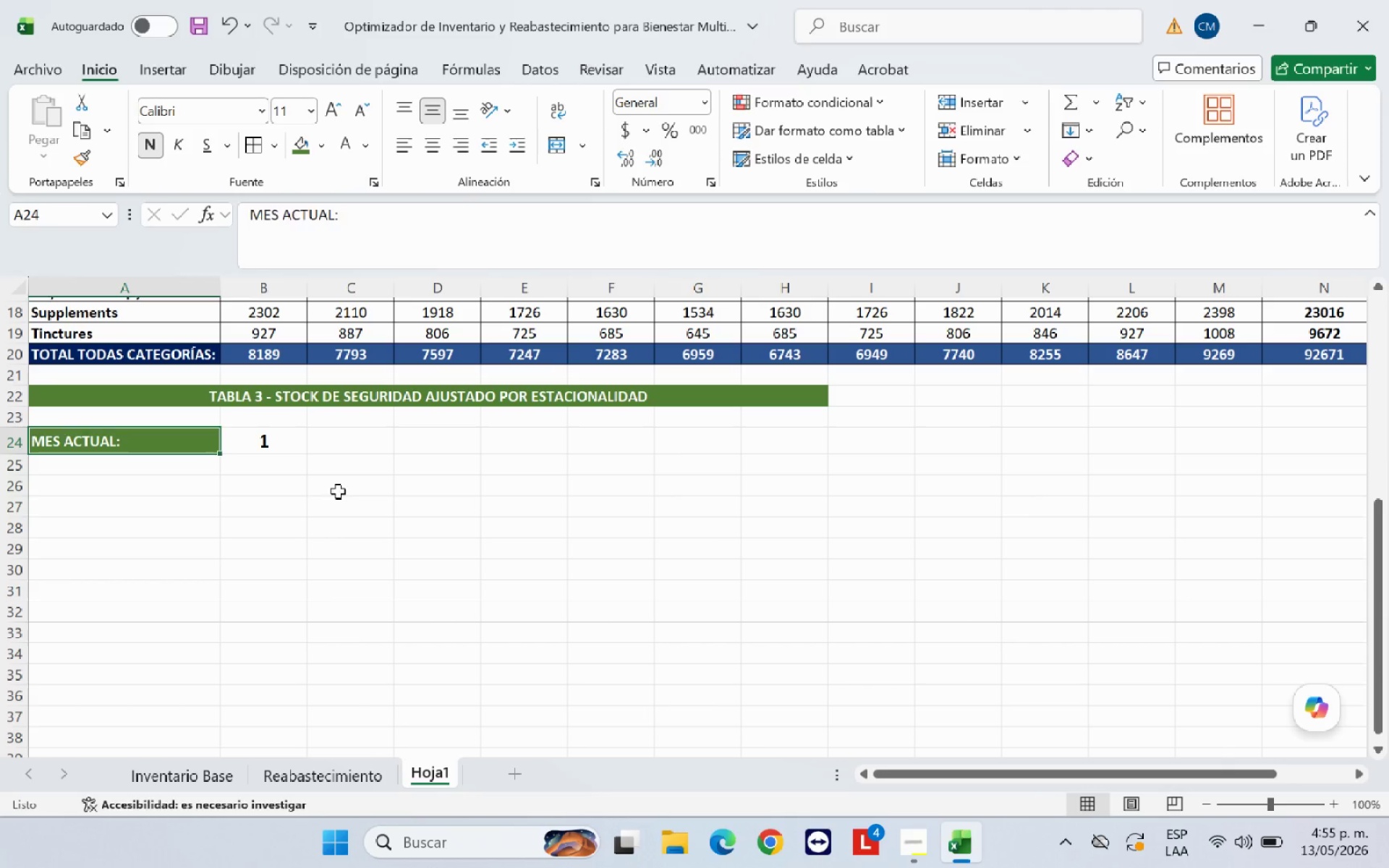 
left_click([338, 491])
 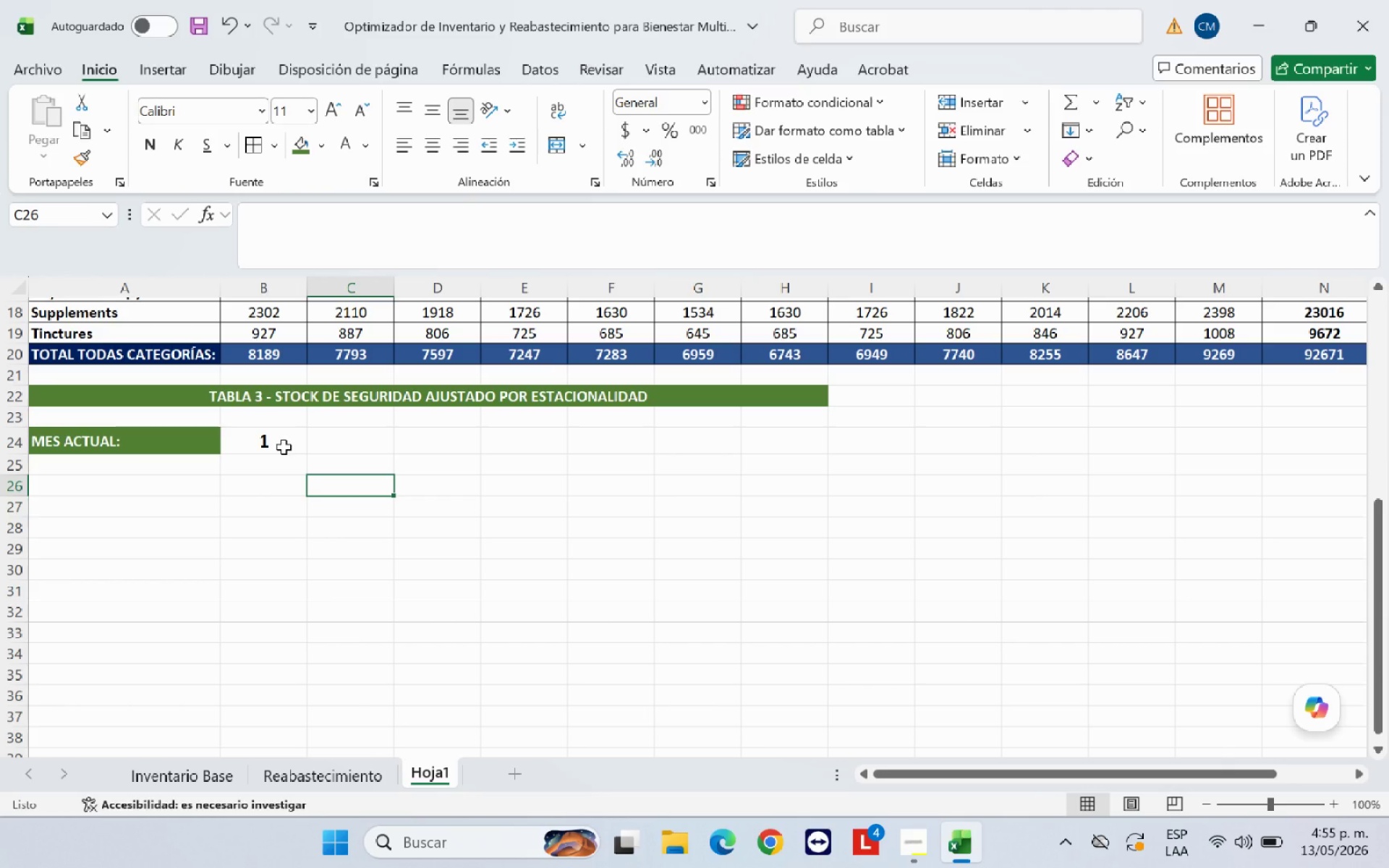 
left_click([284, 447])
 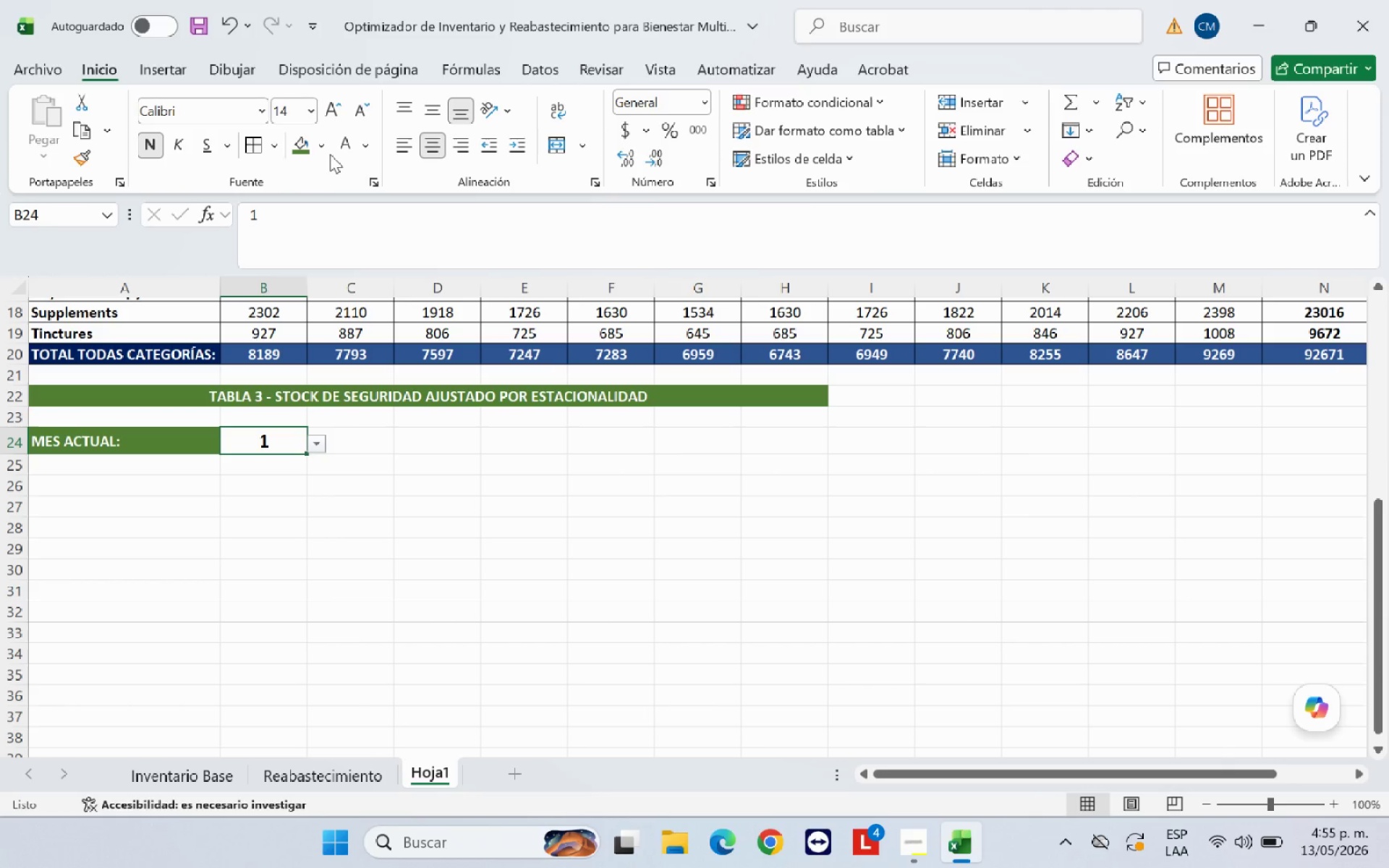 
left_click([327, 150])
 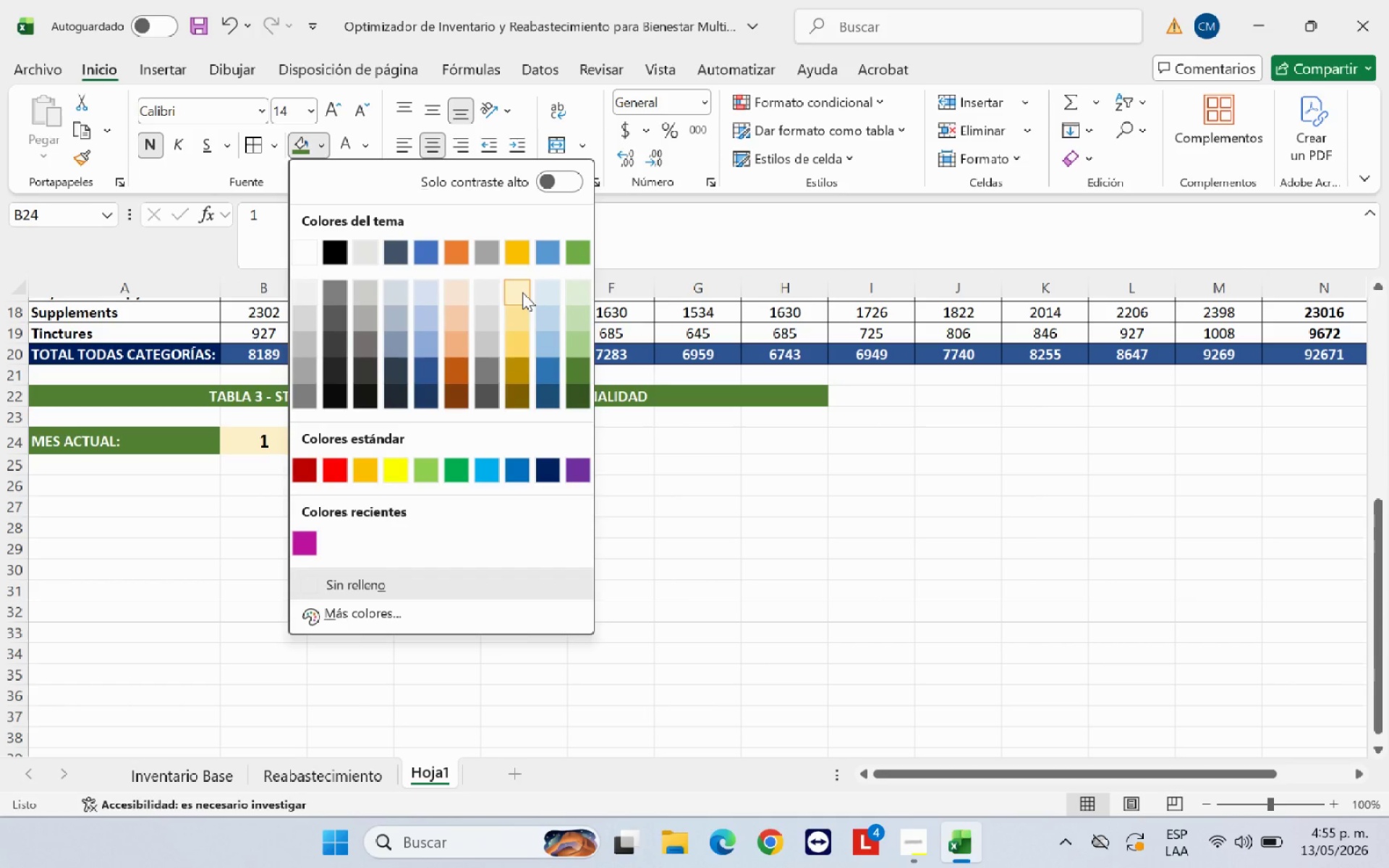 
left_click([522, 292])
 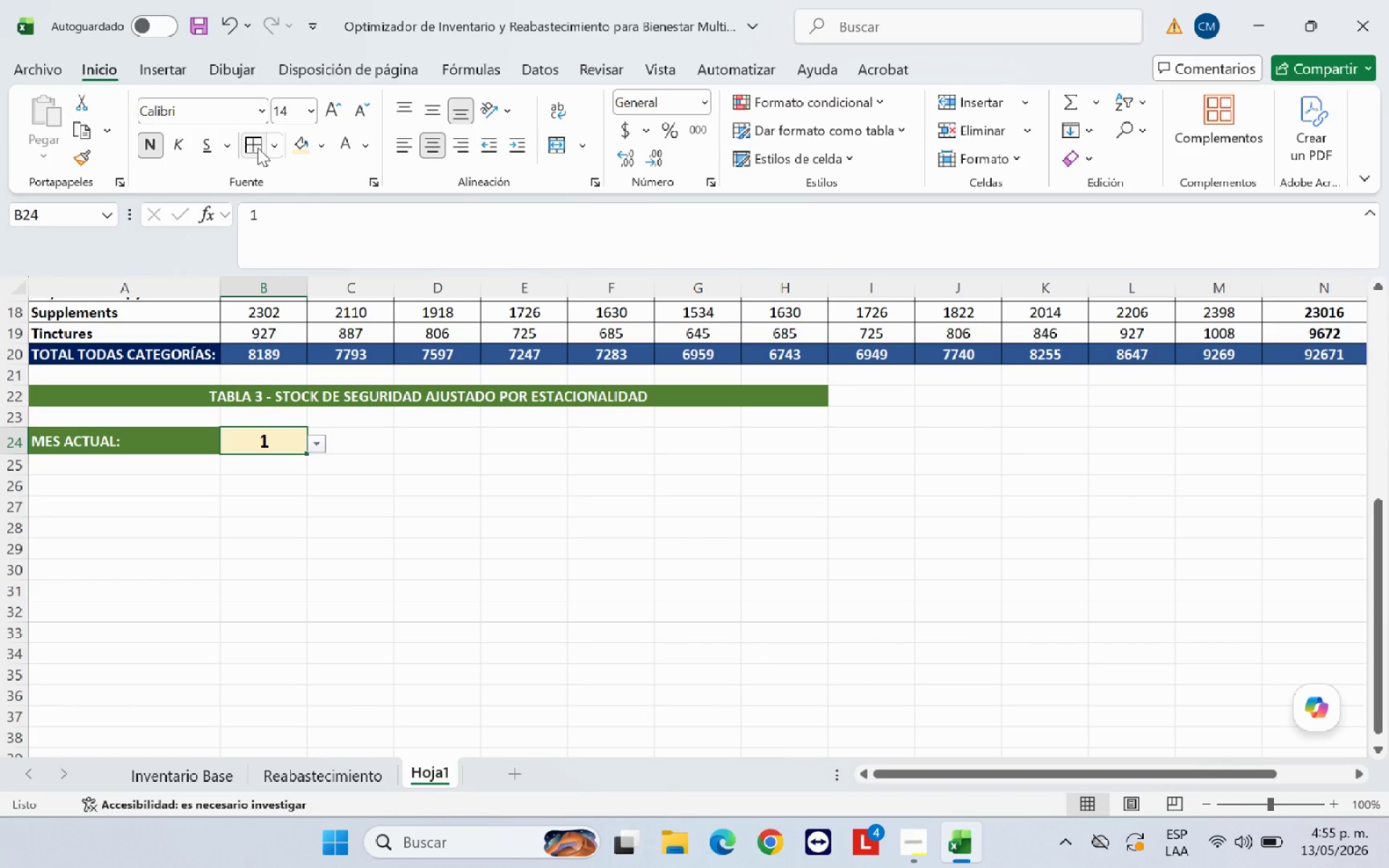 
left_click([270, 148])
 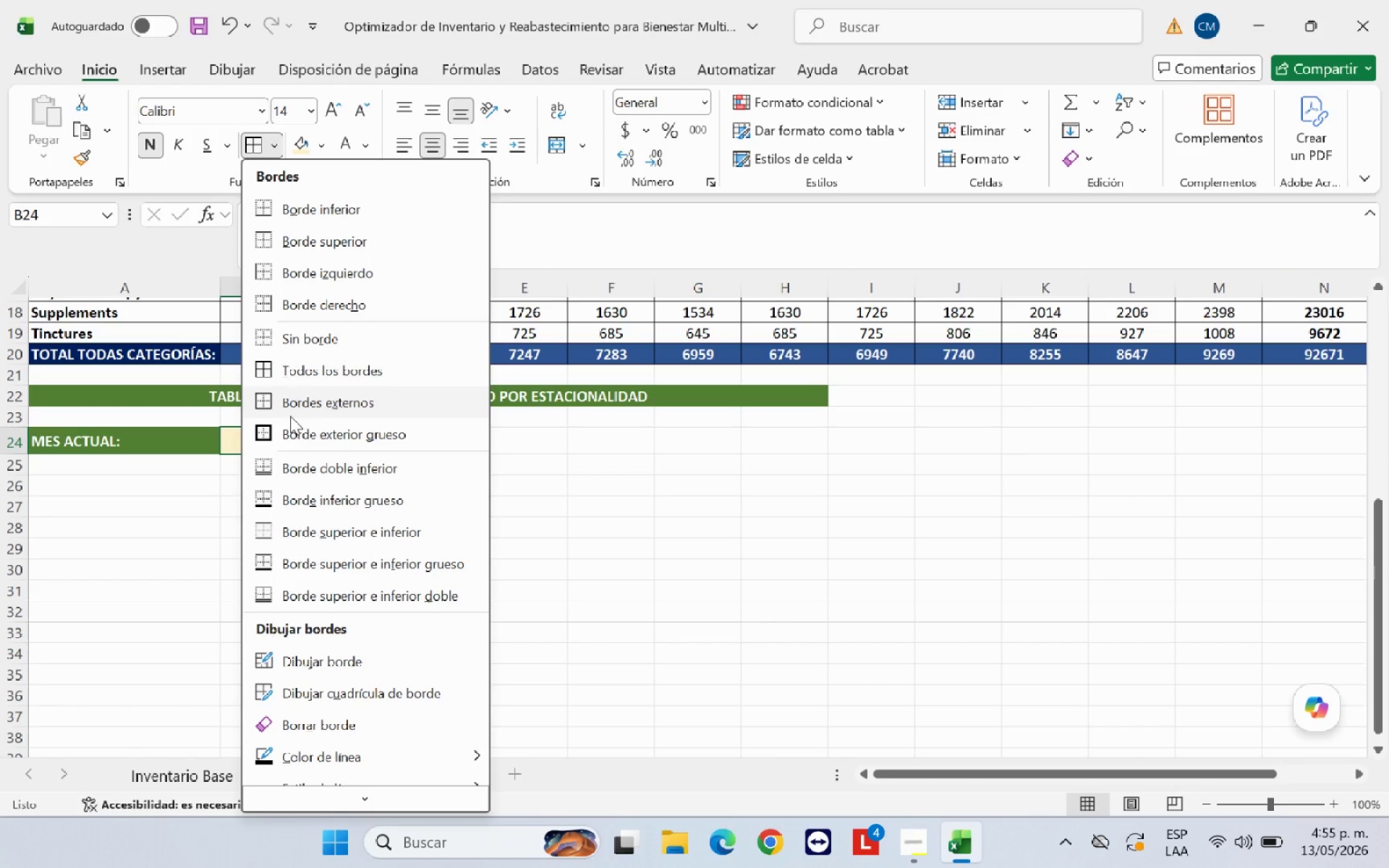 
left_click([294, 435])
 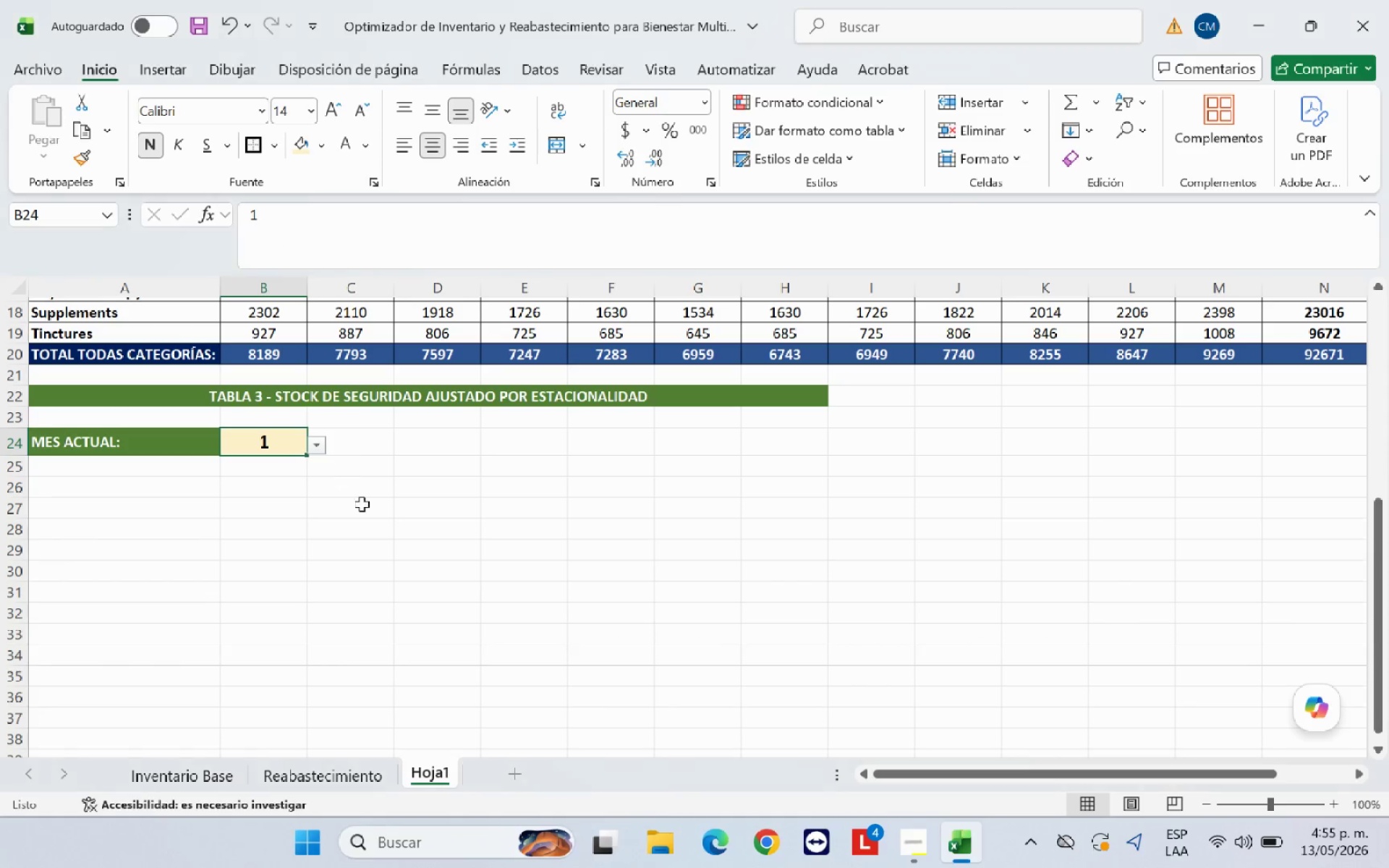 
left_click([365, 506])
 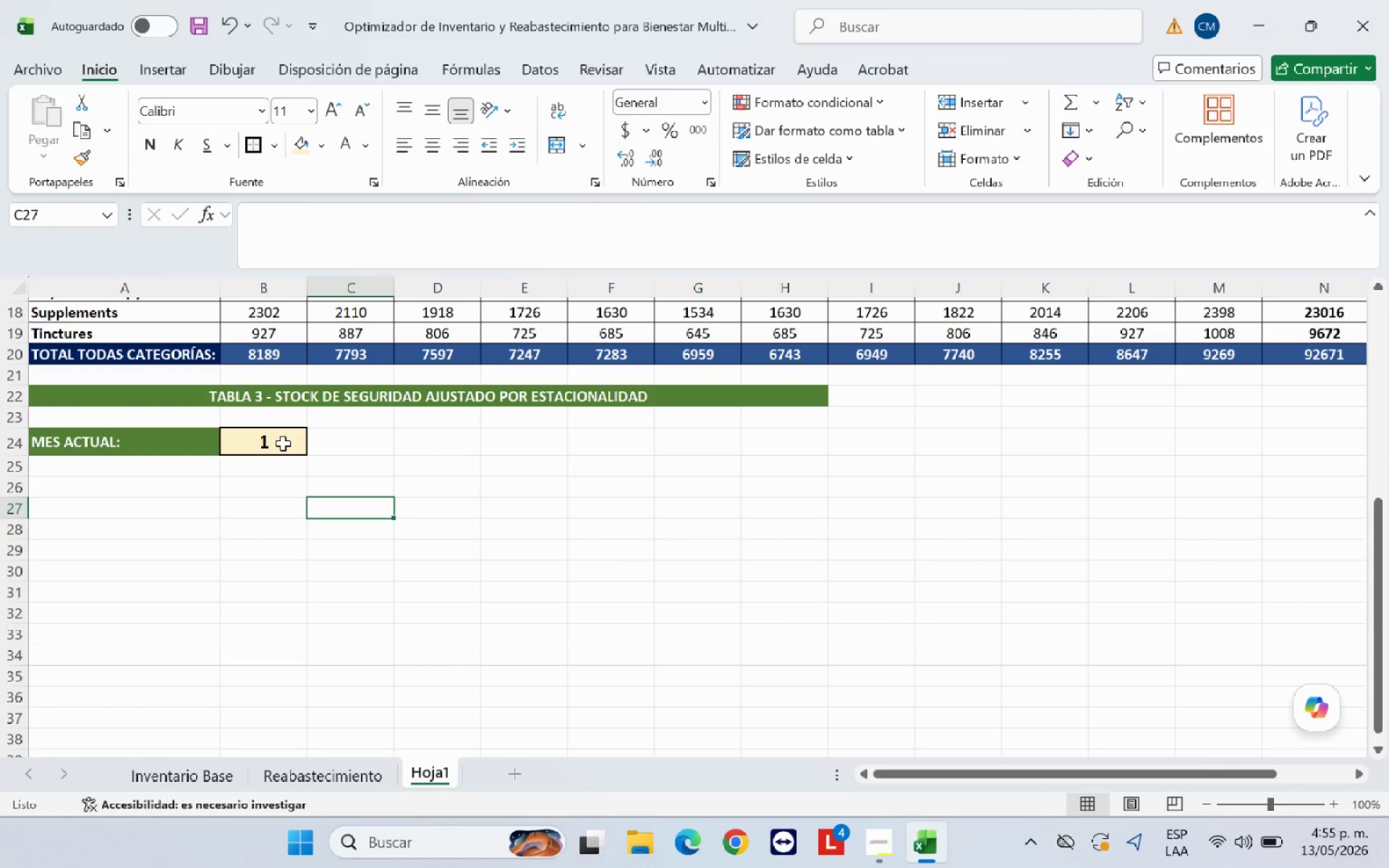 
scroll: coordinate [234, 515], scroll_direction: down, amount: 1.0
 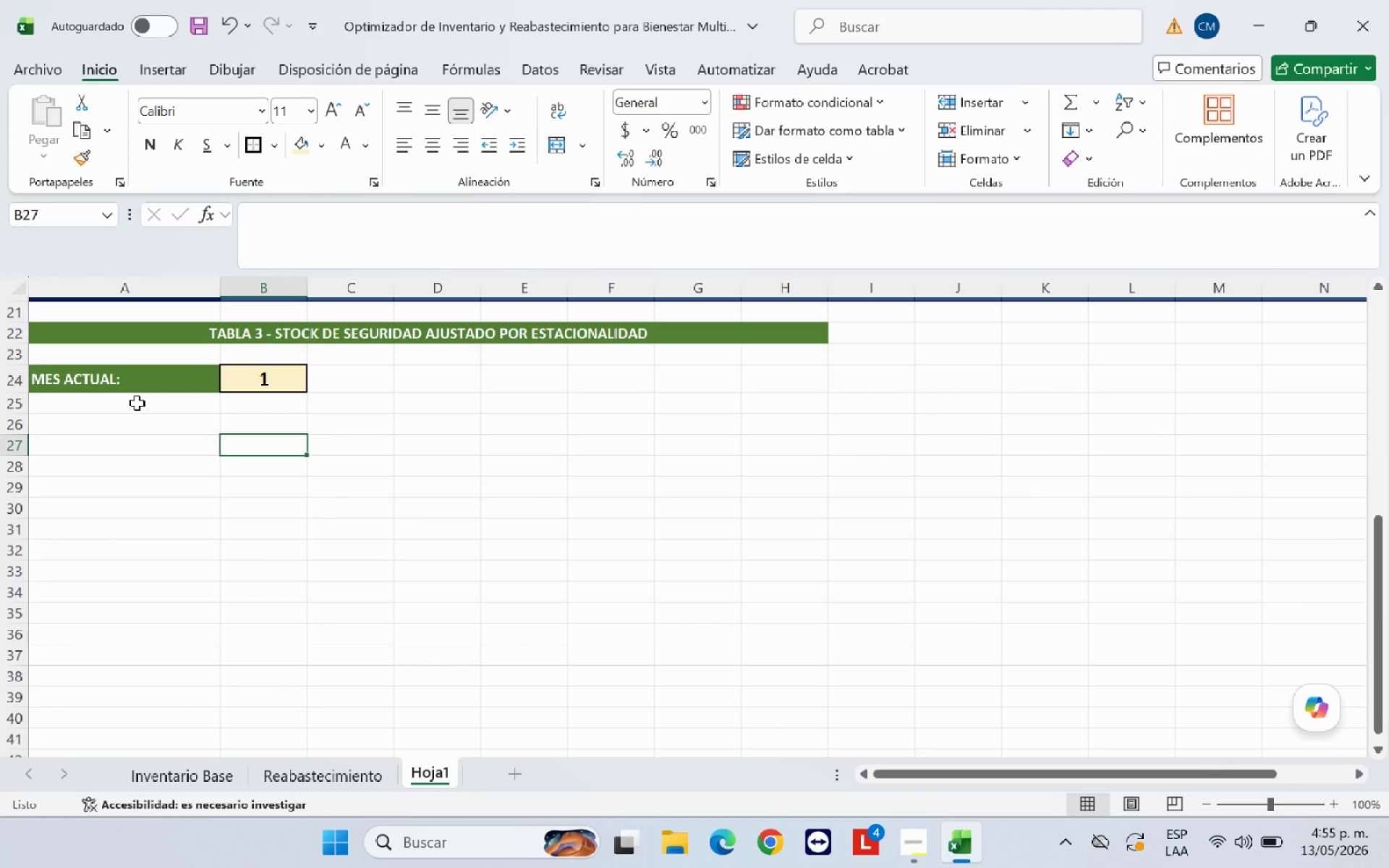 
left_click([137, 403])
 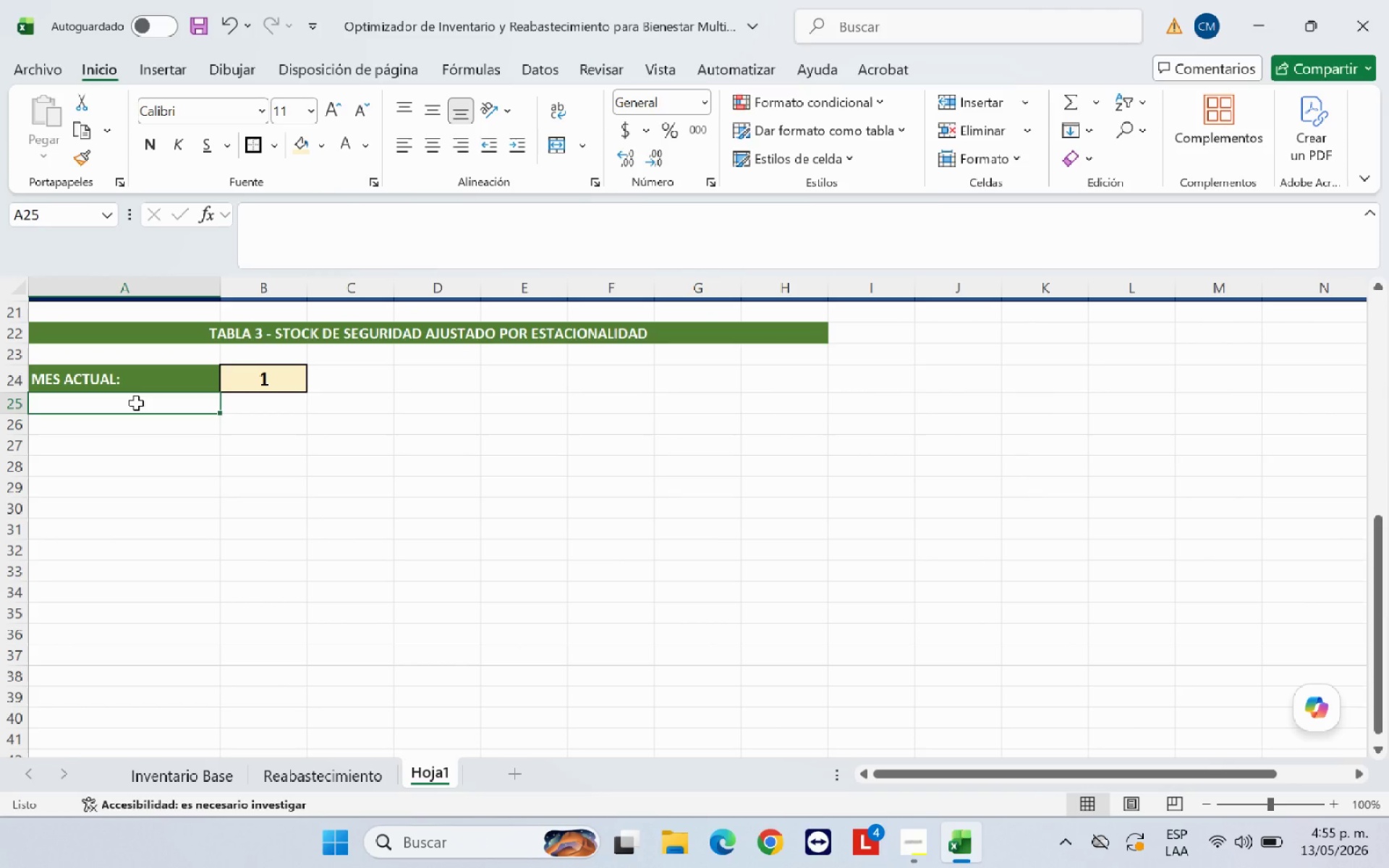 
type(Categor;ia)
 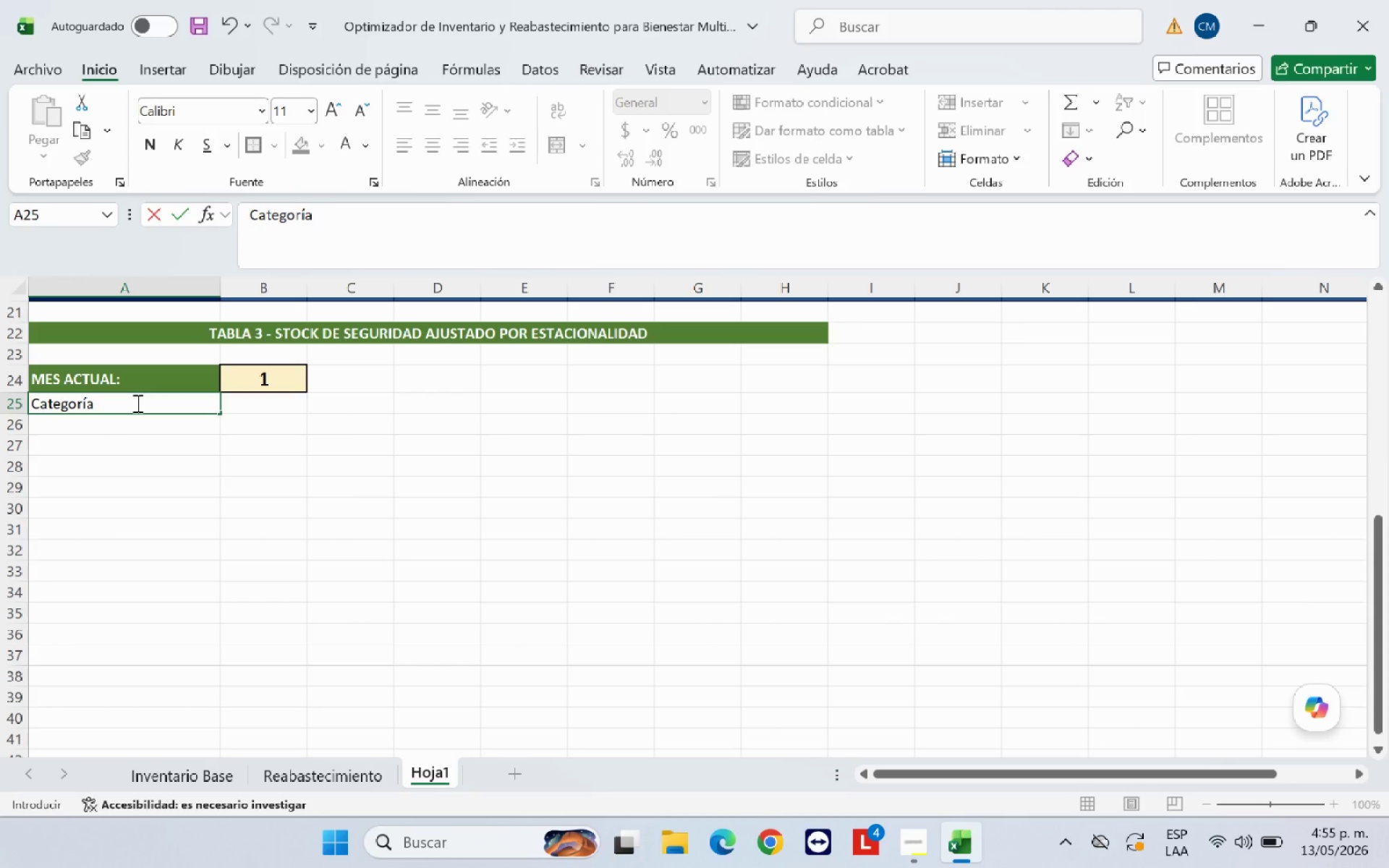 
key(ArrowRight)
 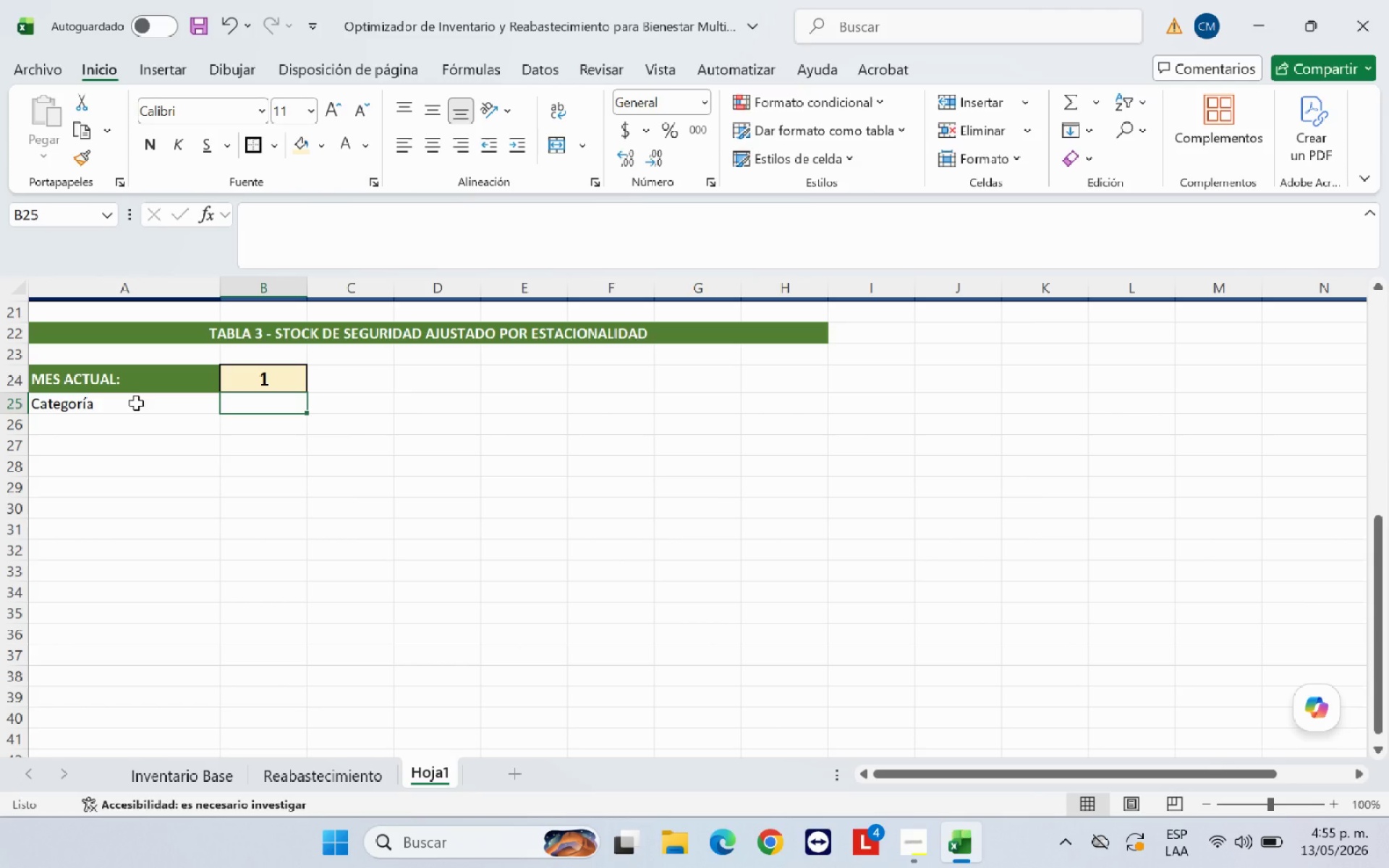 
type(Factor Mes Acu)
key(Backspace)
type(tual)
 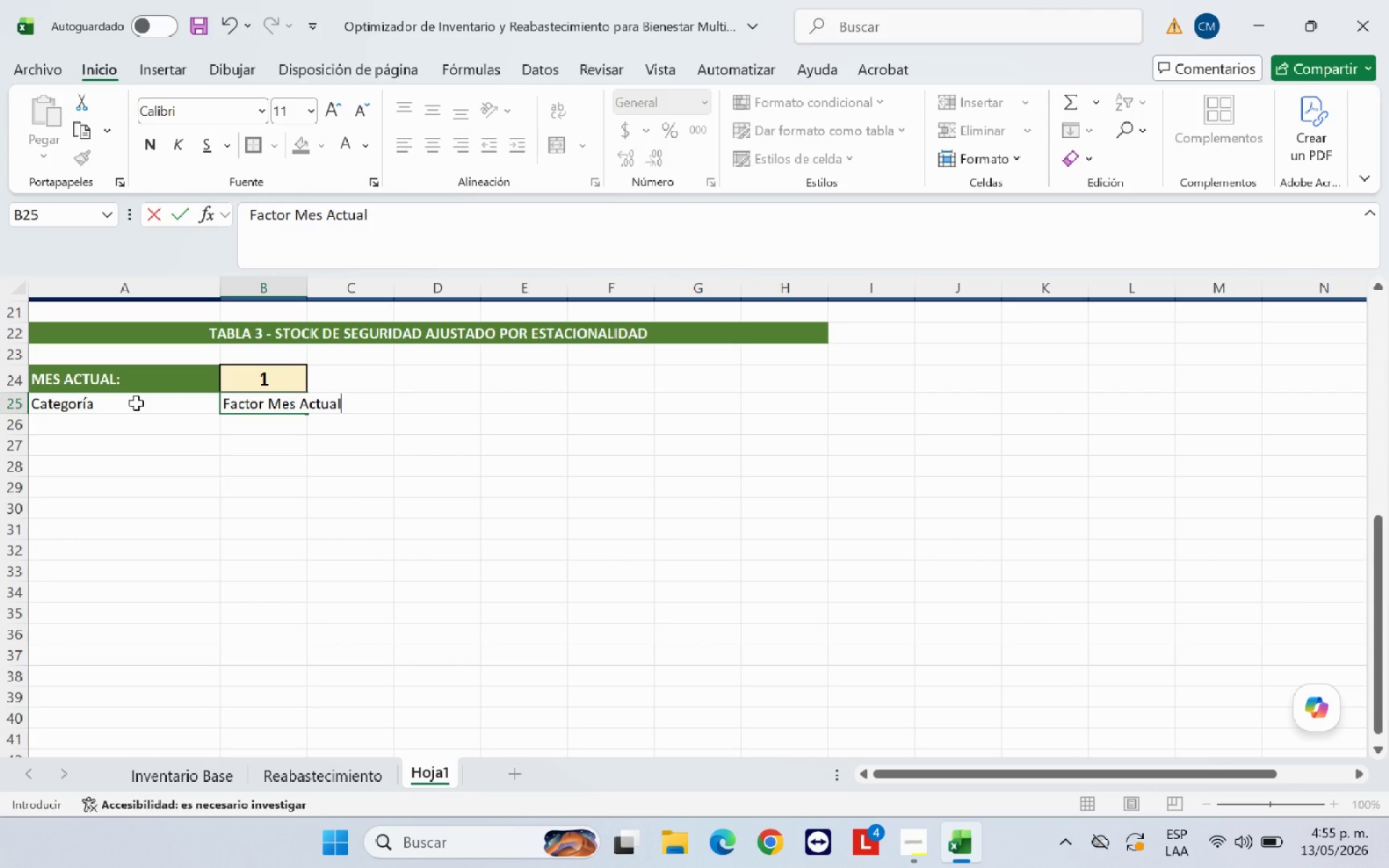 
key(ArrowRight)
 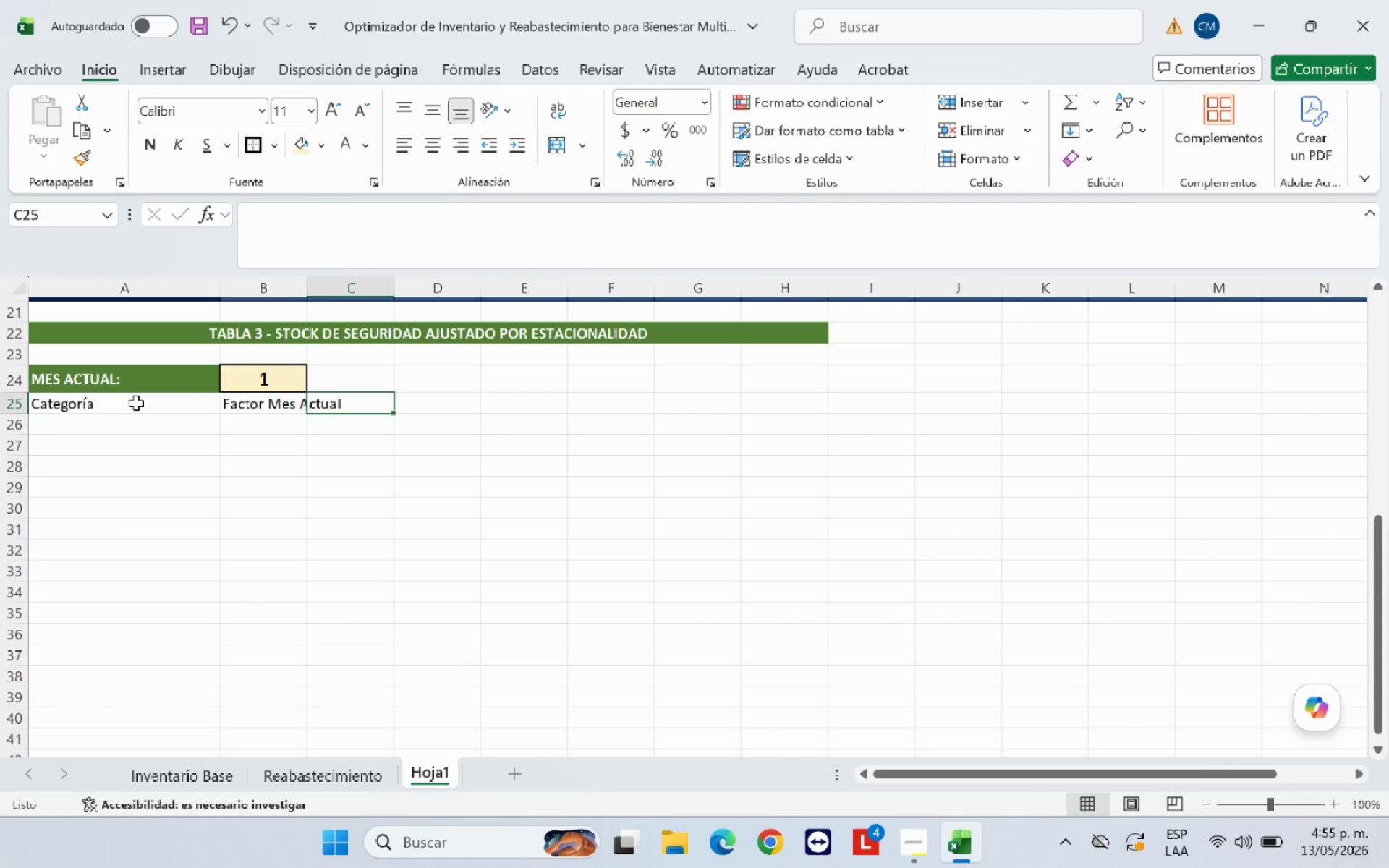 
type(Consumo Base&Mes)
 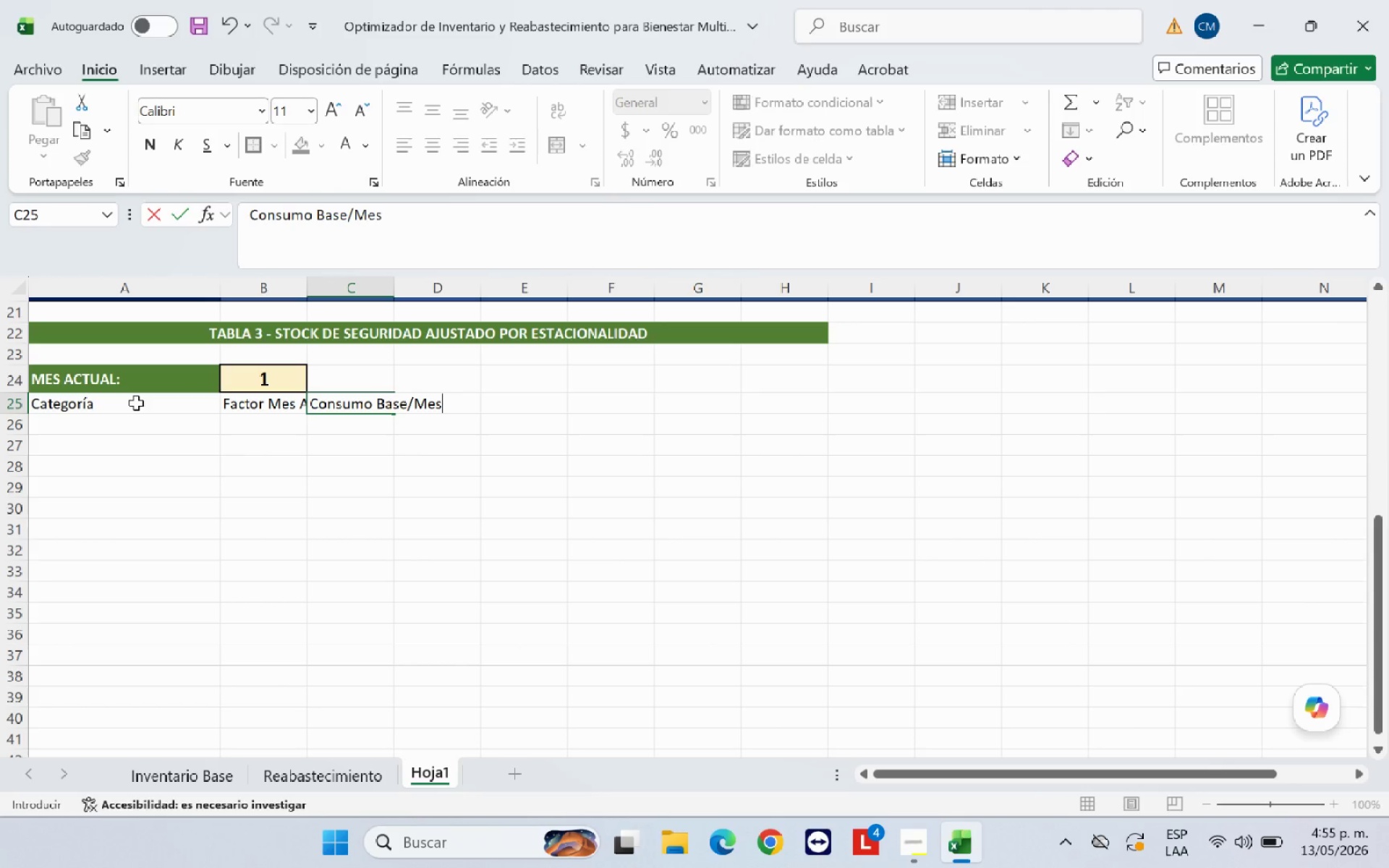 
key(ArrowRight)
 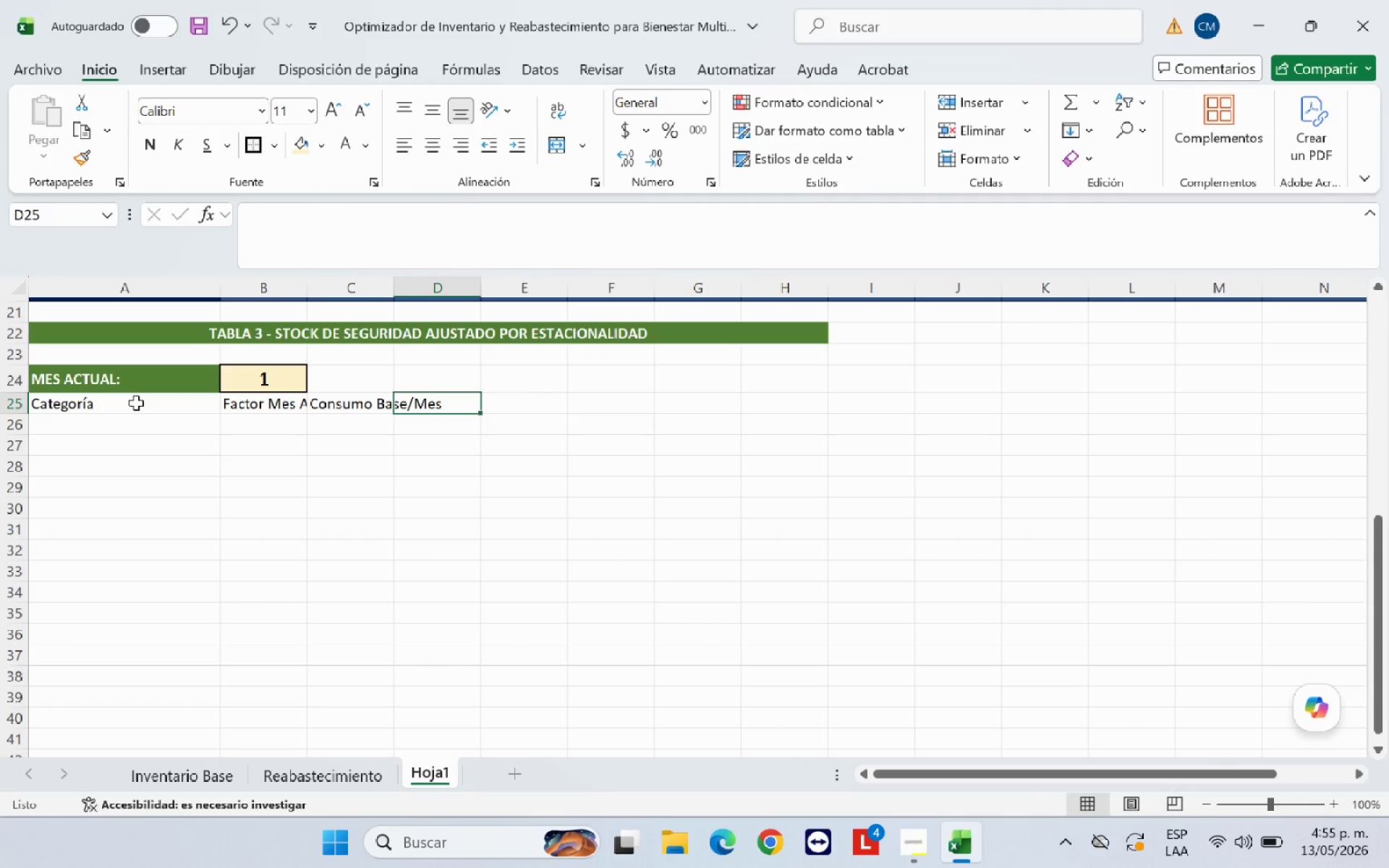 
type(Consumo Ajustado)
 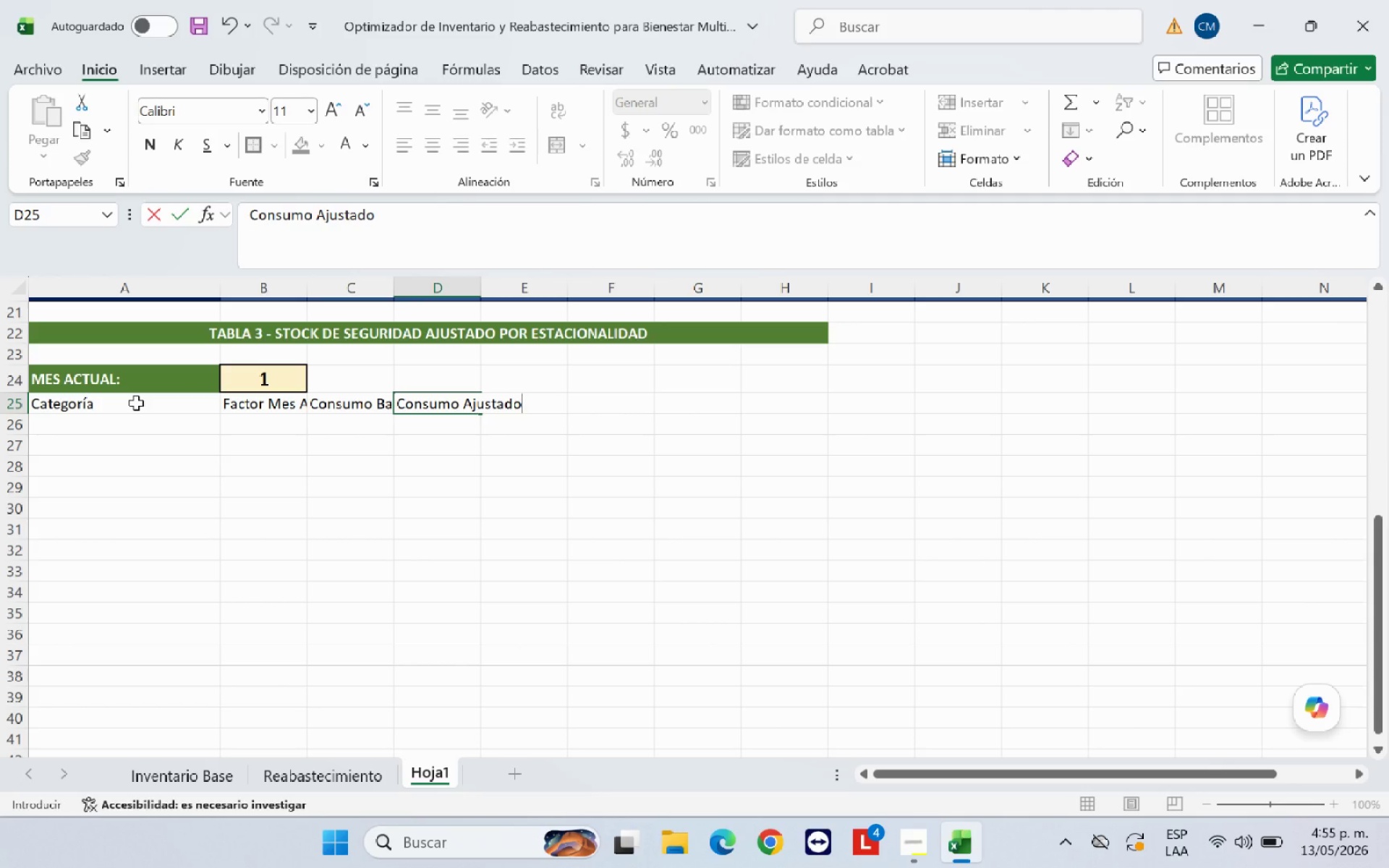 
key(ArrowRight)
 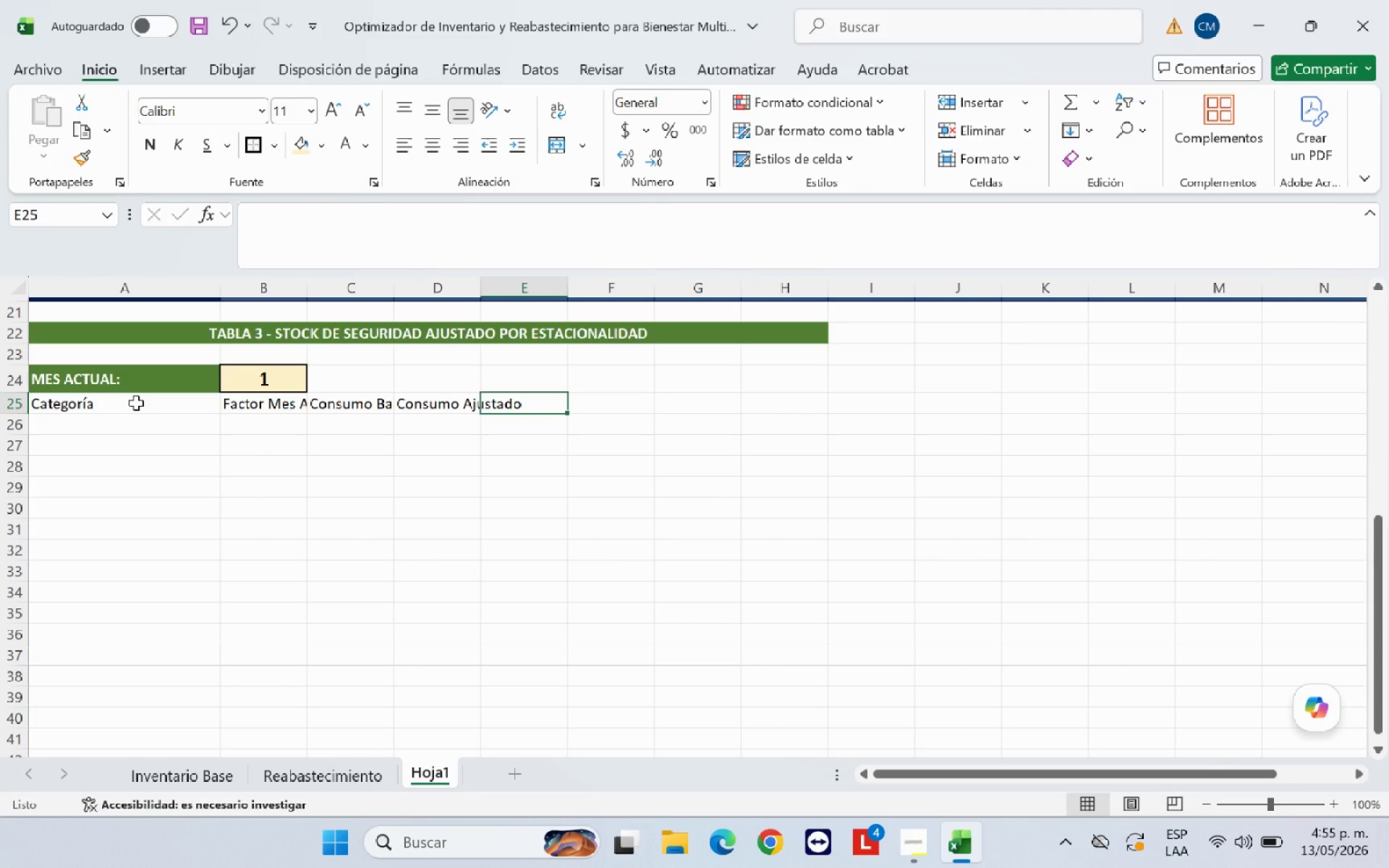 
type(Plazo entrega )
key(Backspace)
type(*d()
 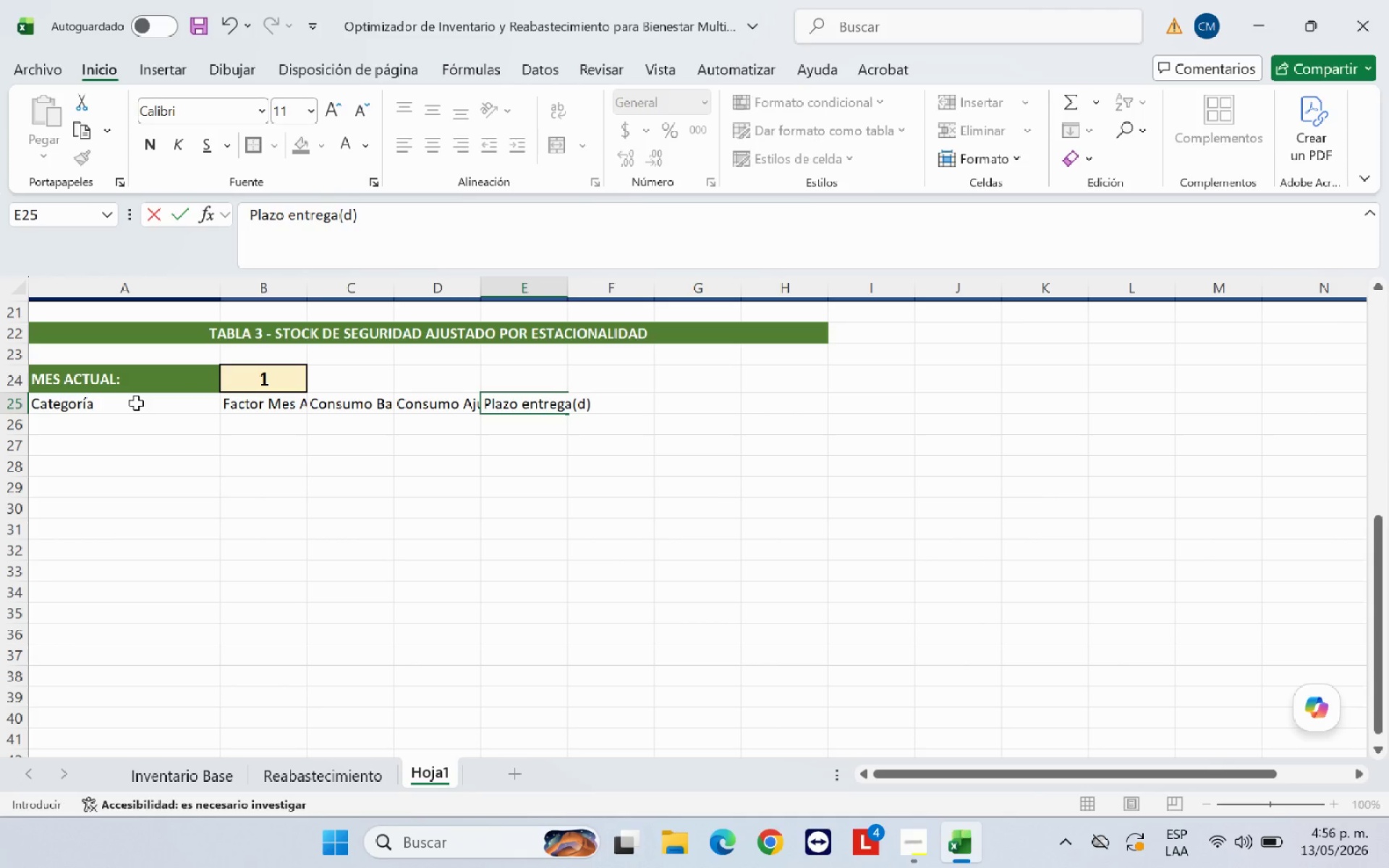 
key(ArrowRight)
 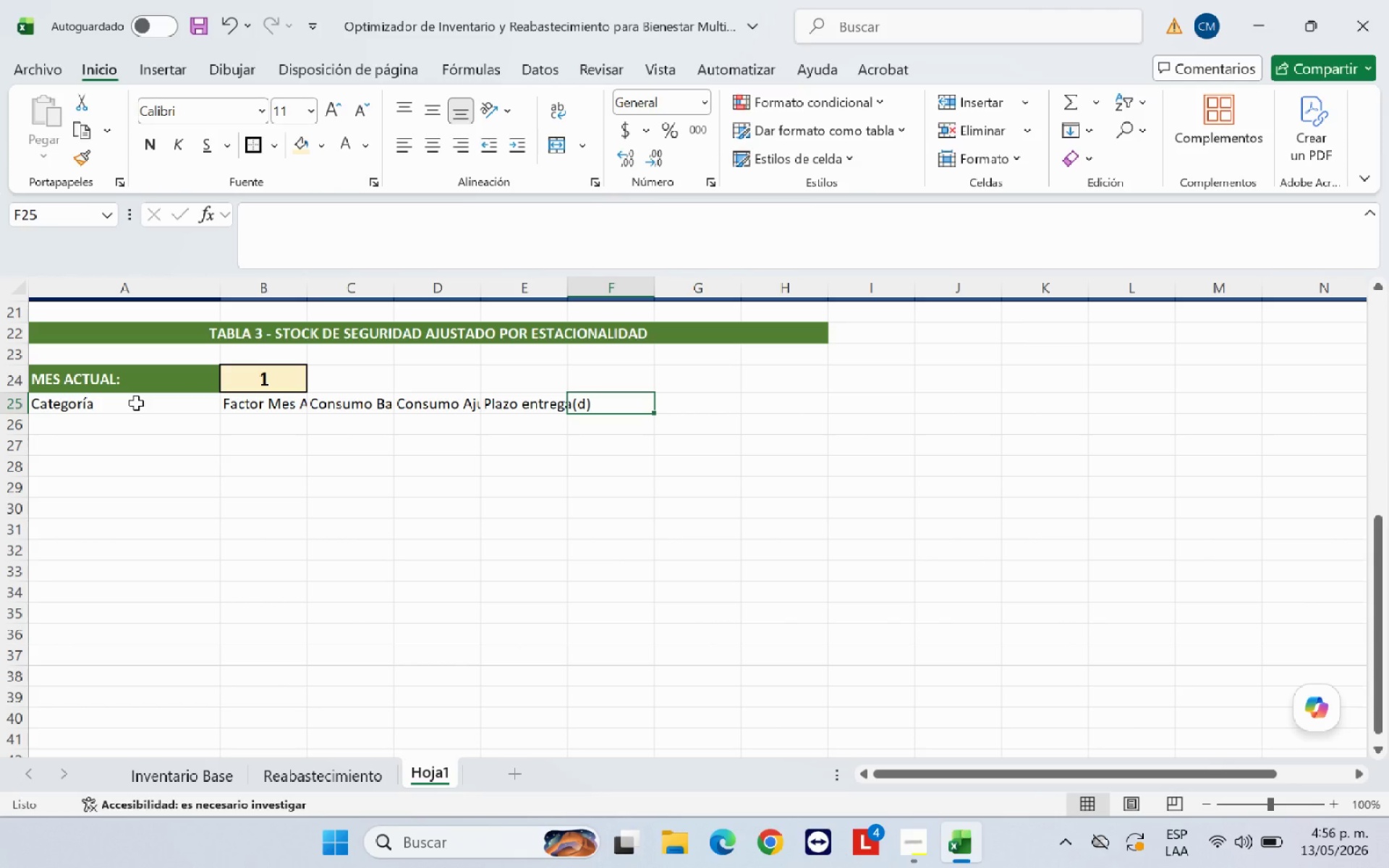 
type(SS Base *unid.()
 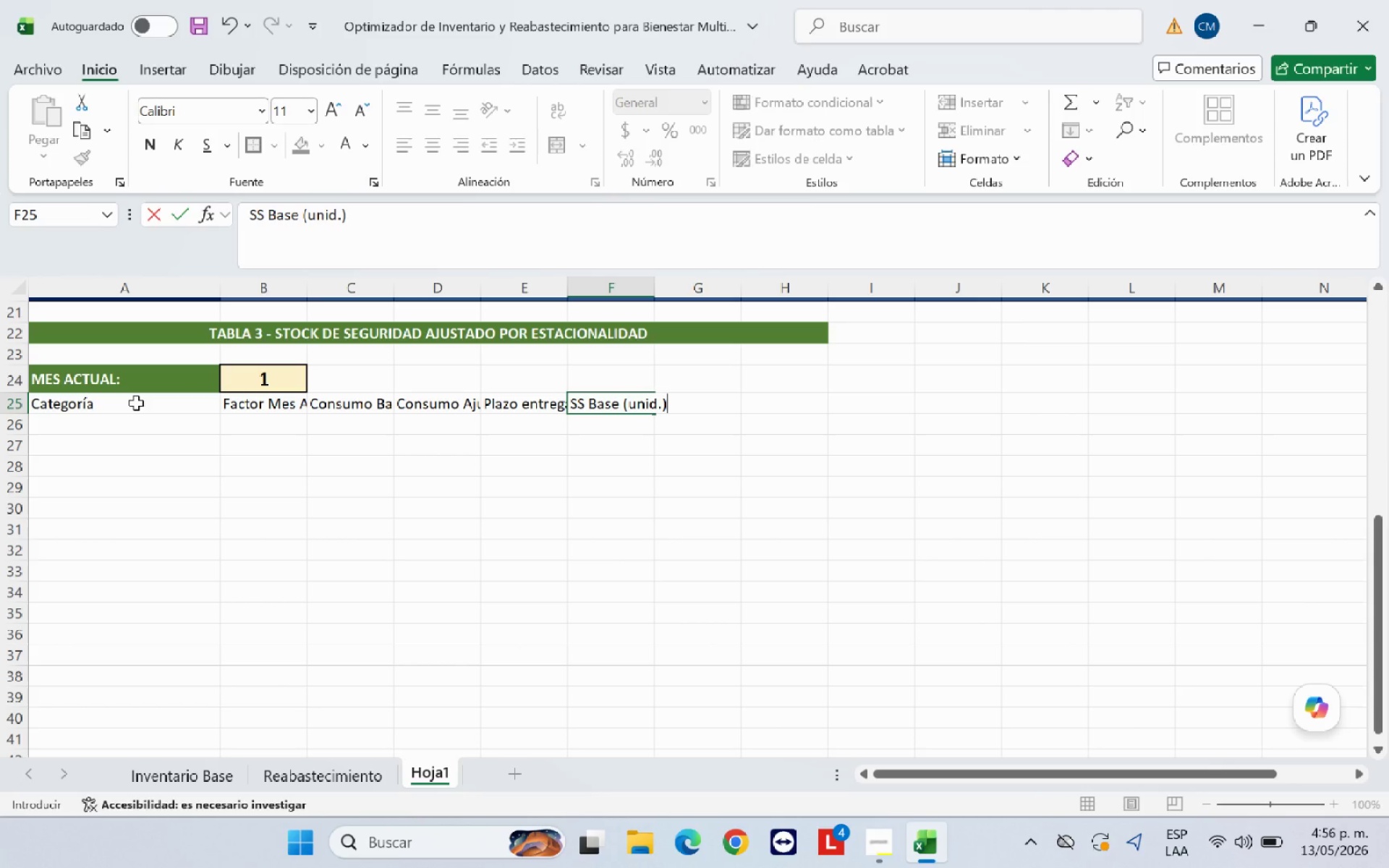 
key(ArrowRight)
 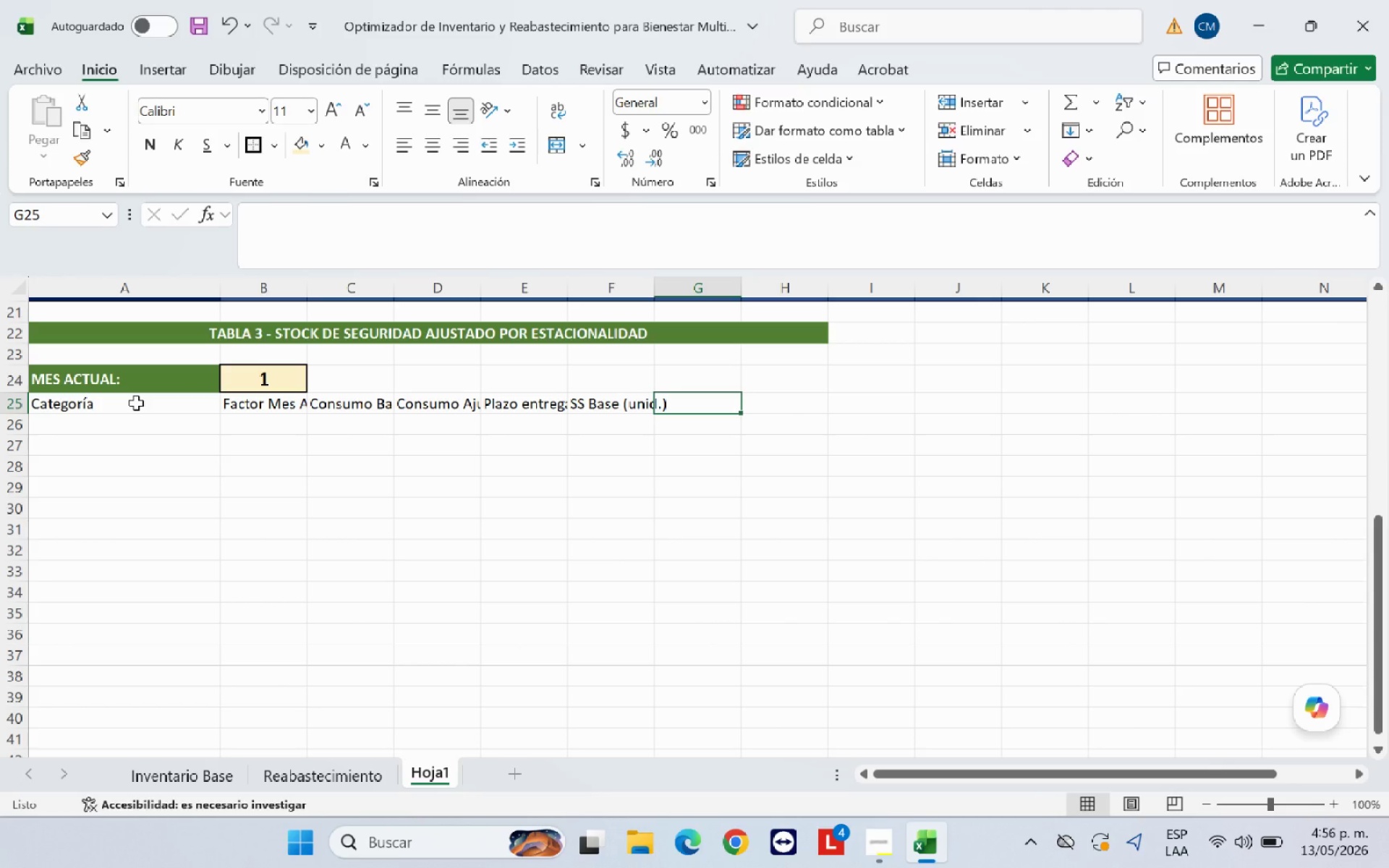 
type(SS Ajustado *unid.()
 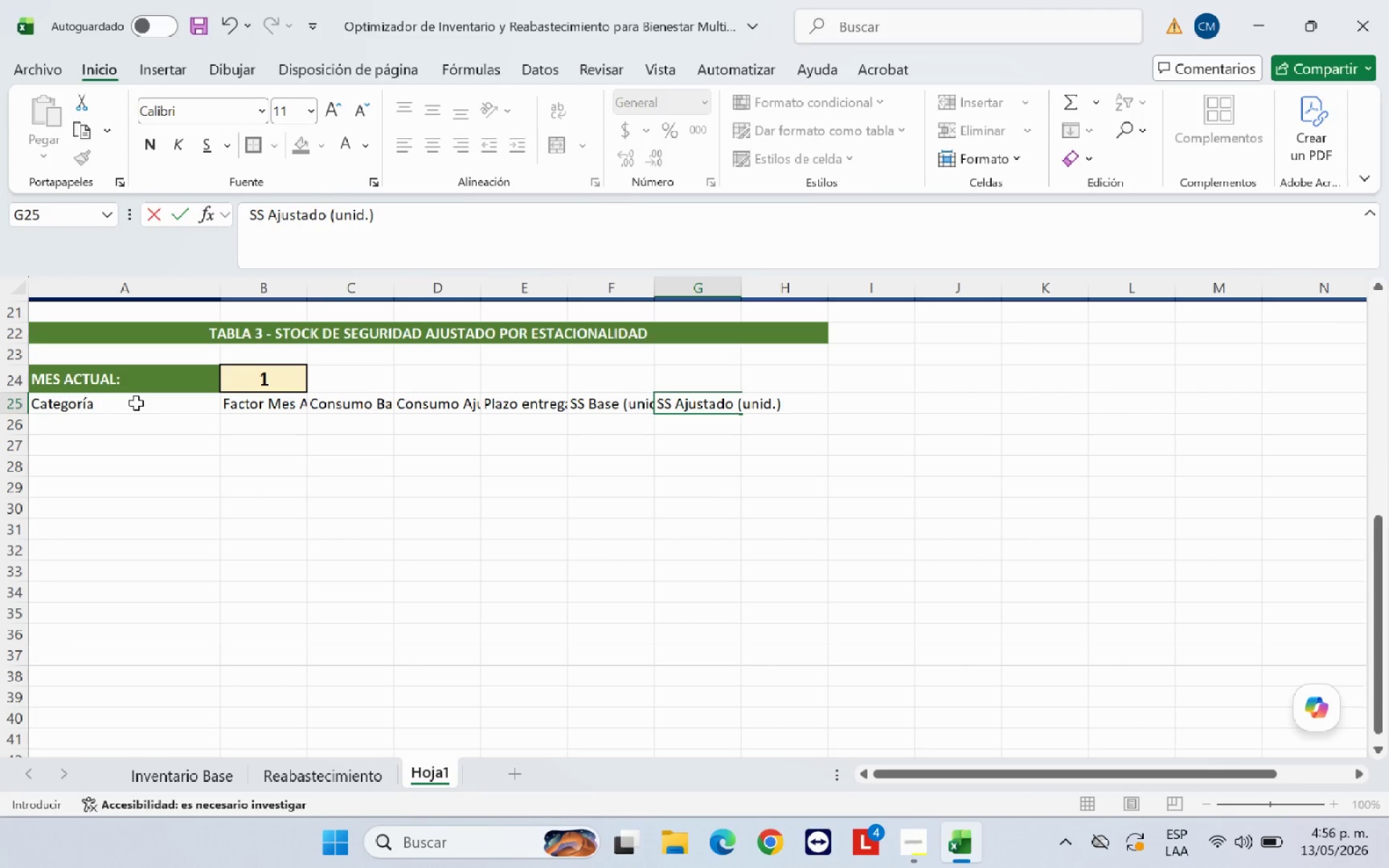 
key(ArrowRight)
 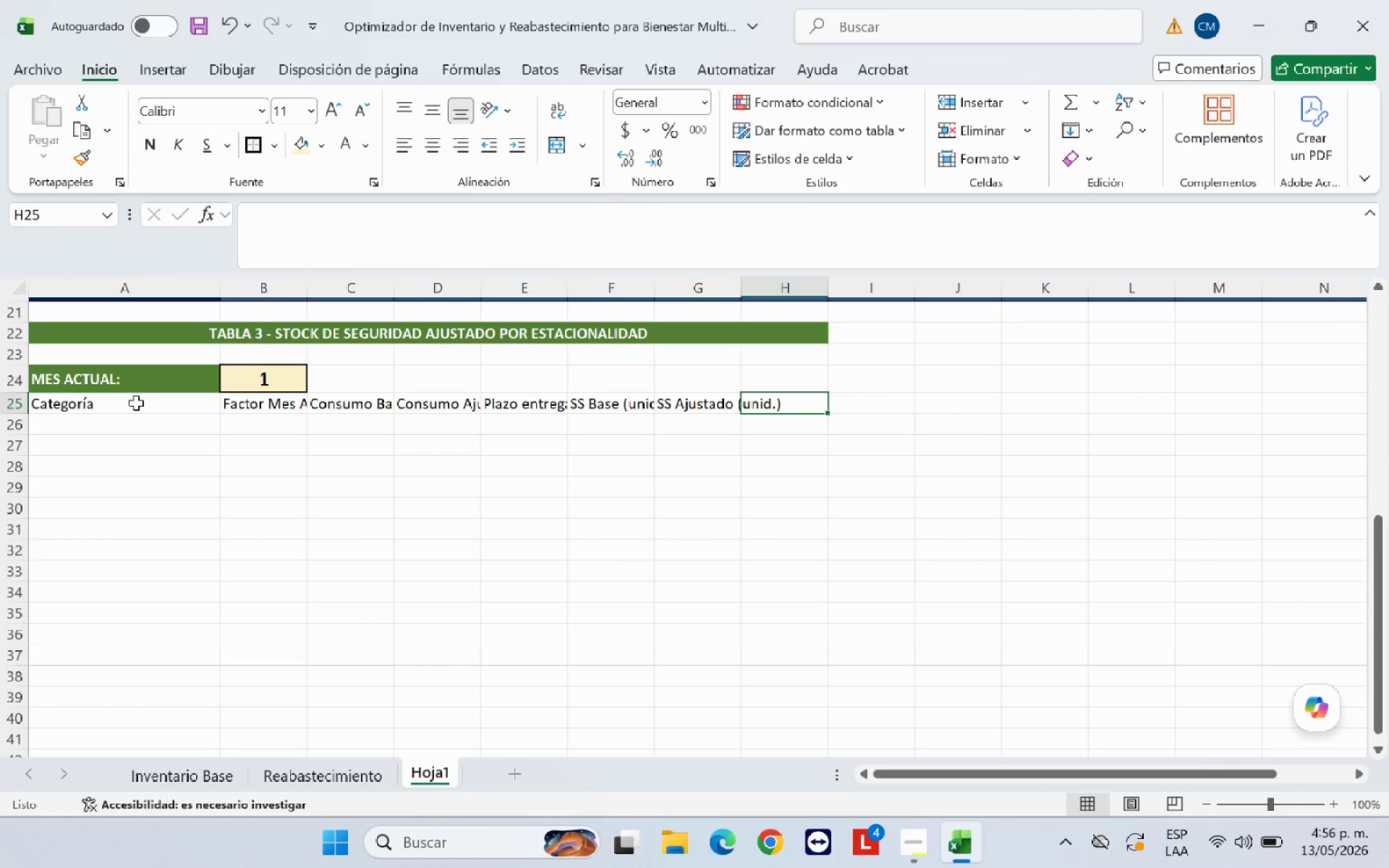 
type(Diferencia *=)
 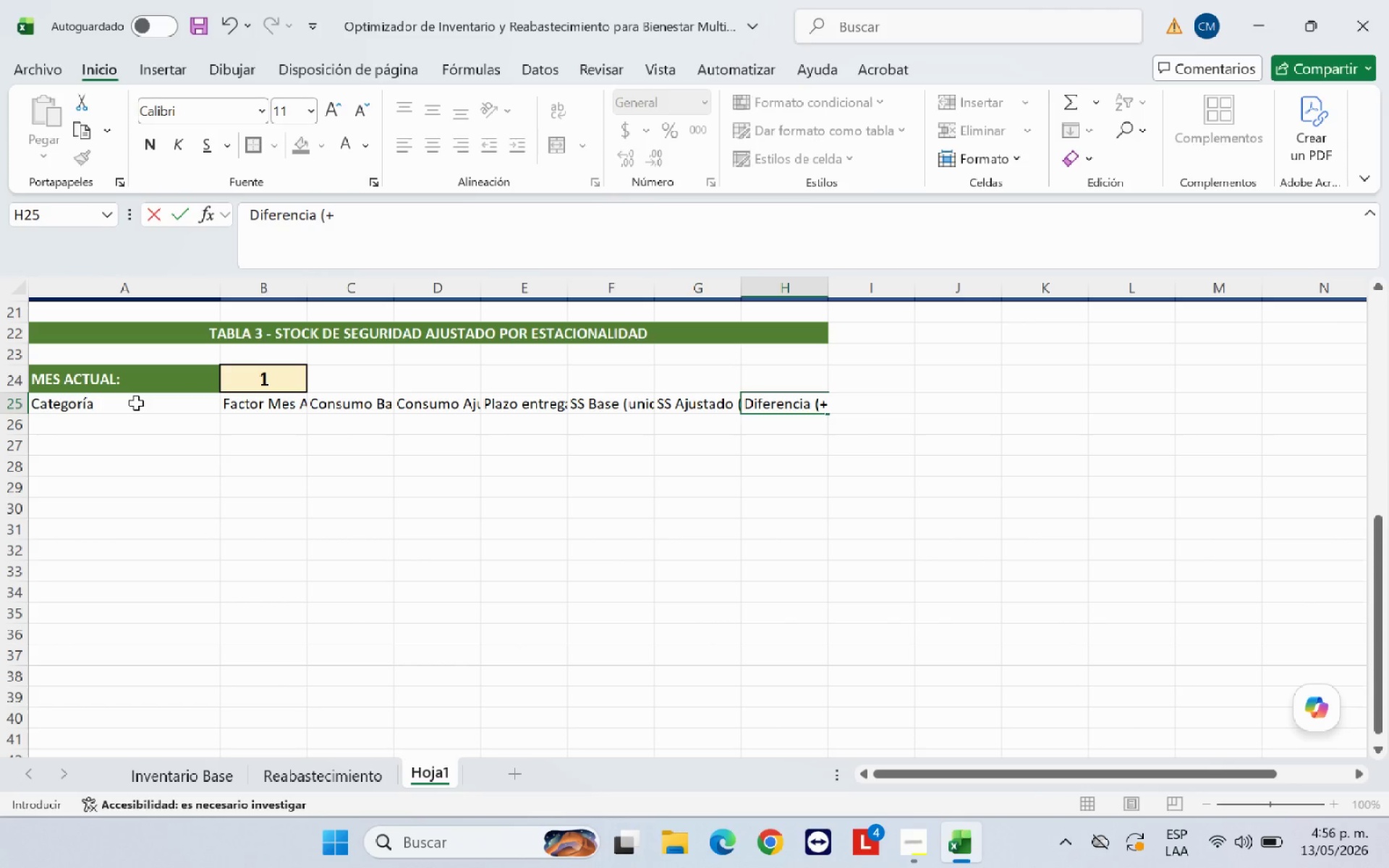 
key(Shift+7)
 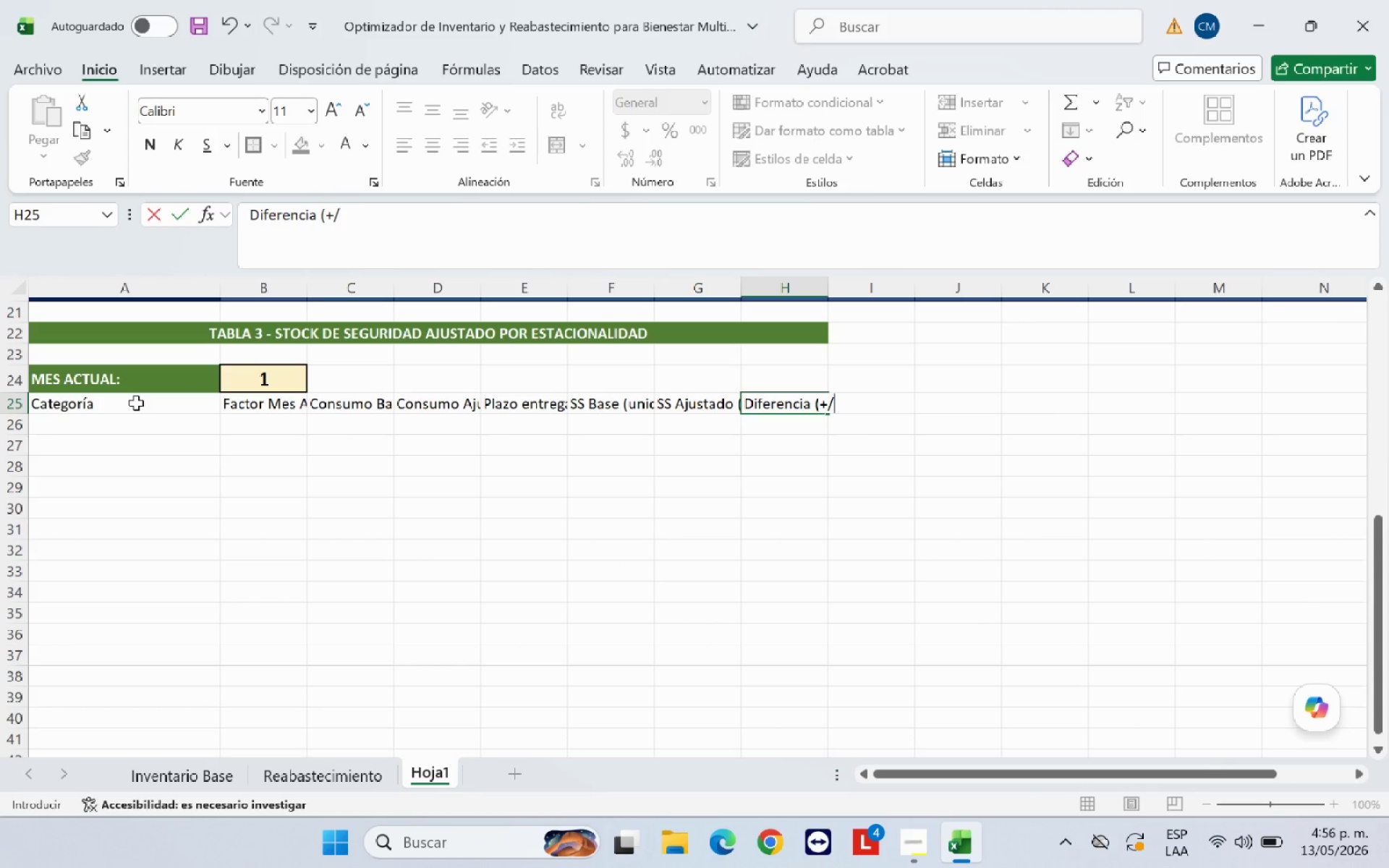 
key(Minus)
 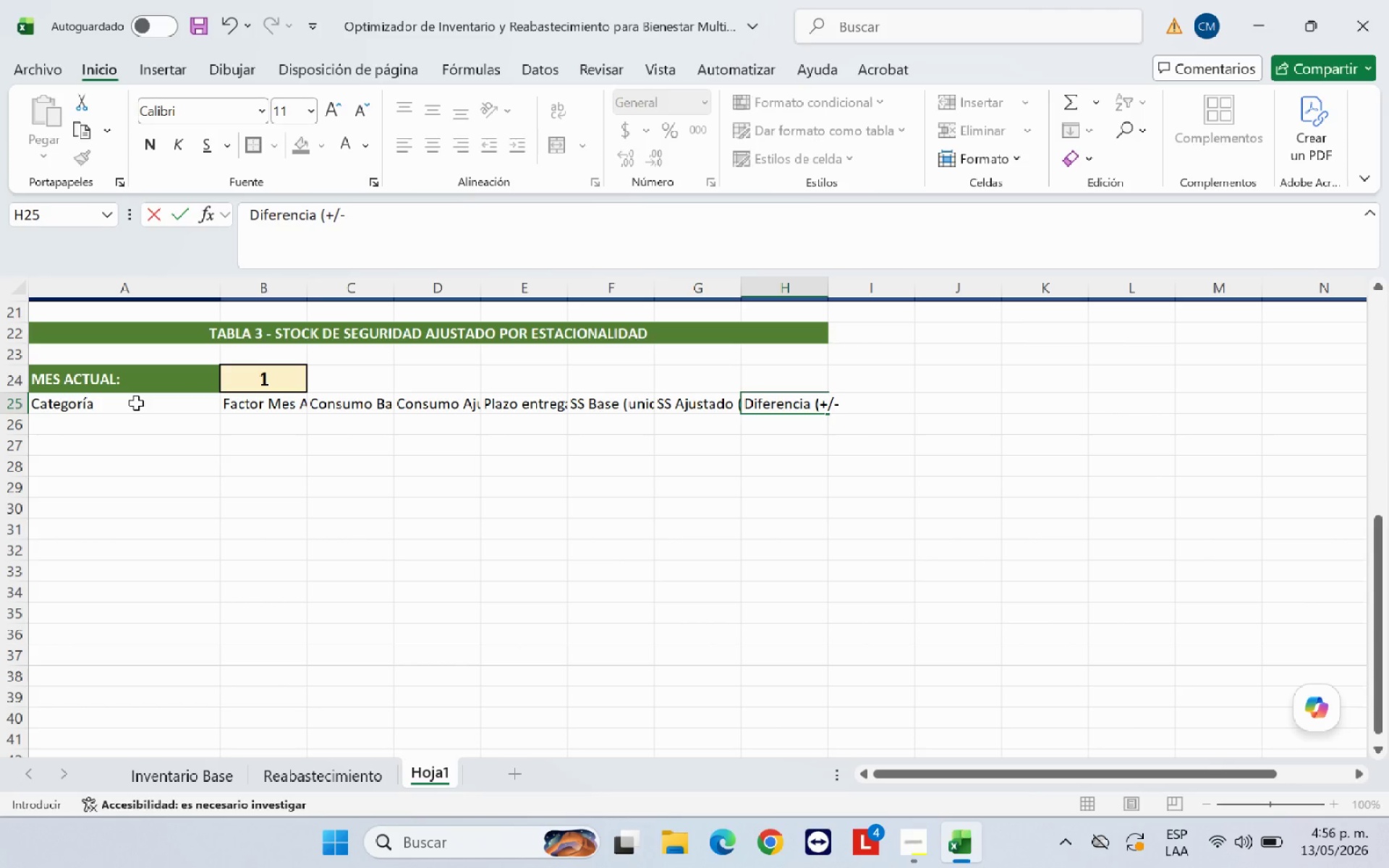 
key(Shift+9)
 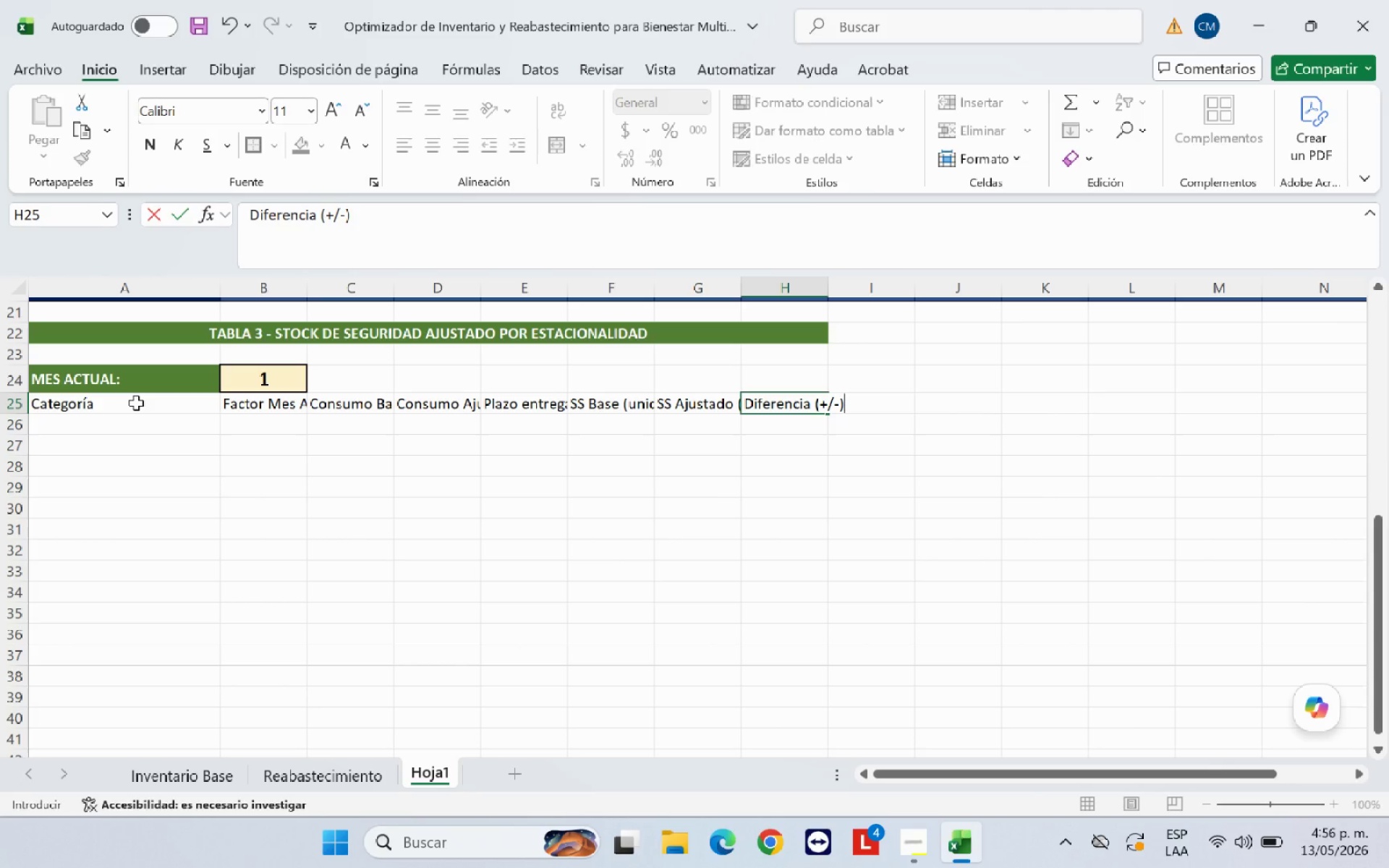 
key(Enter)
 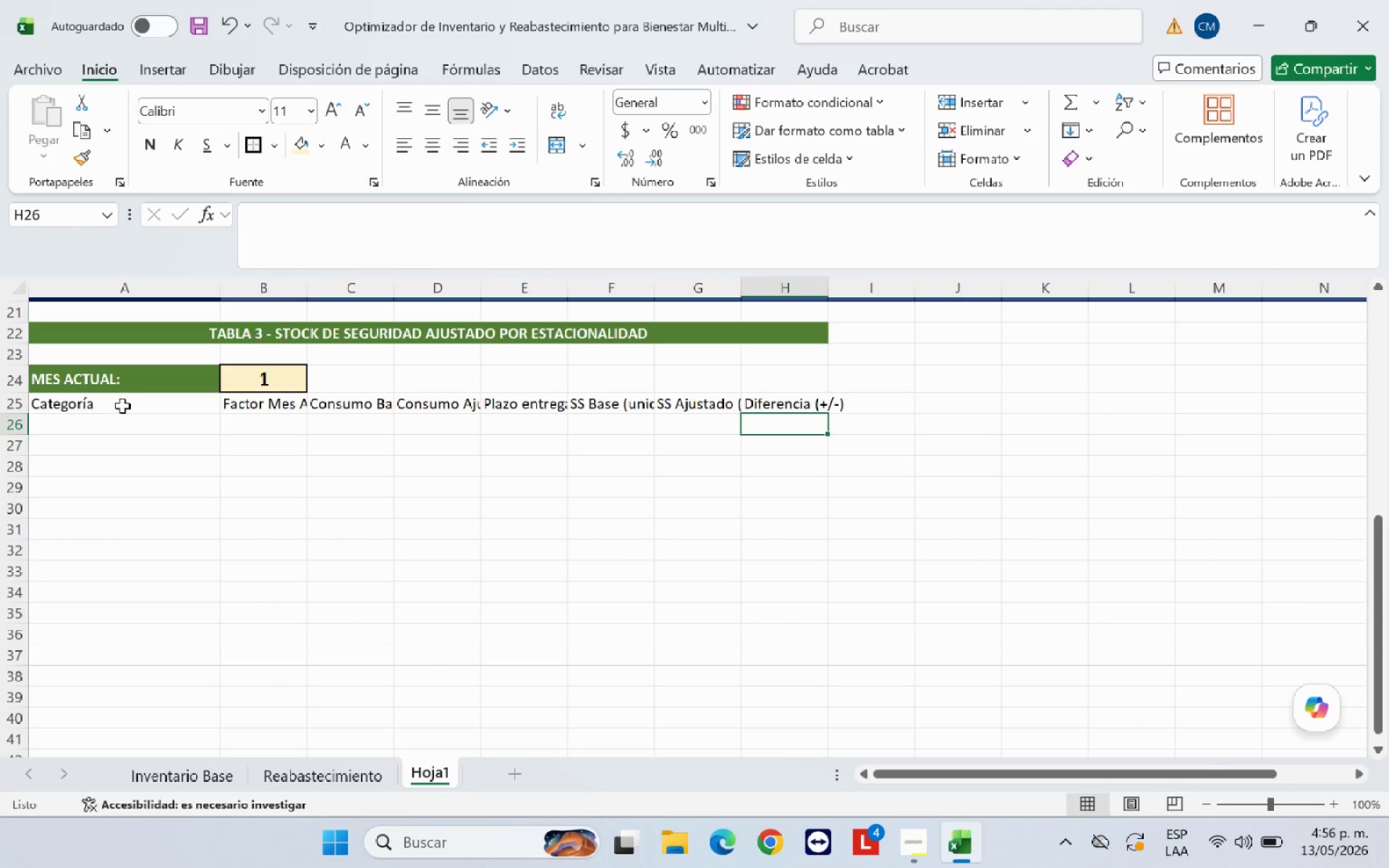 
left_click([20, 405])
 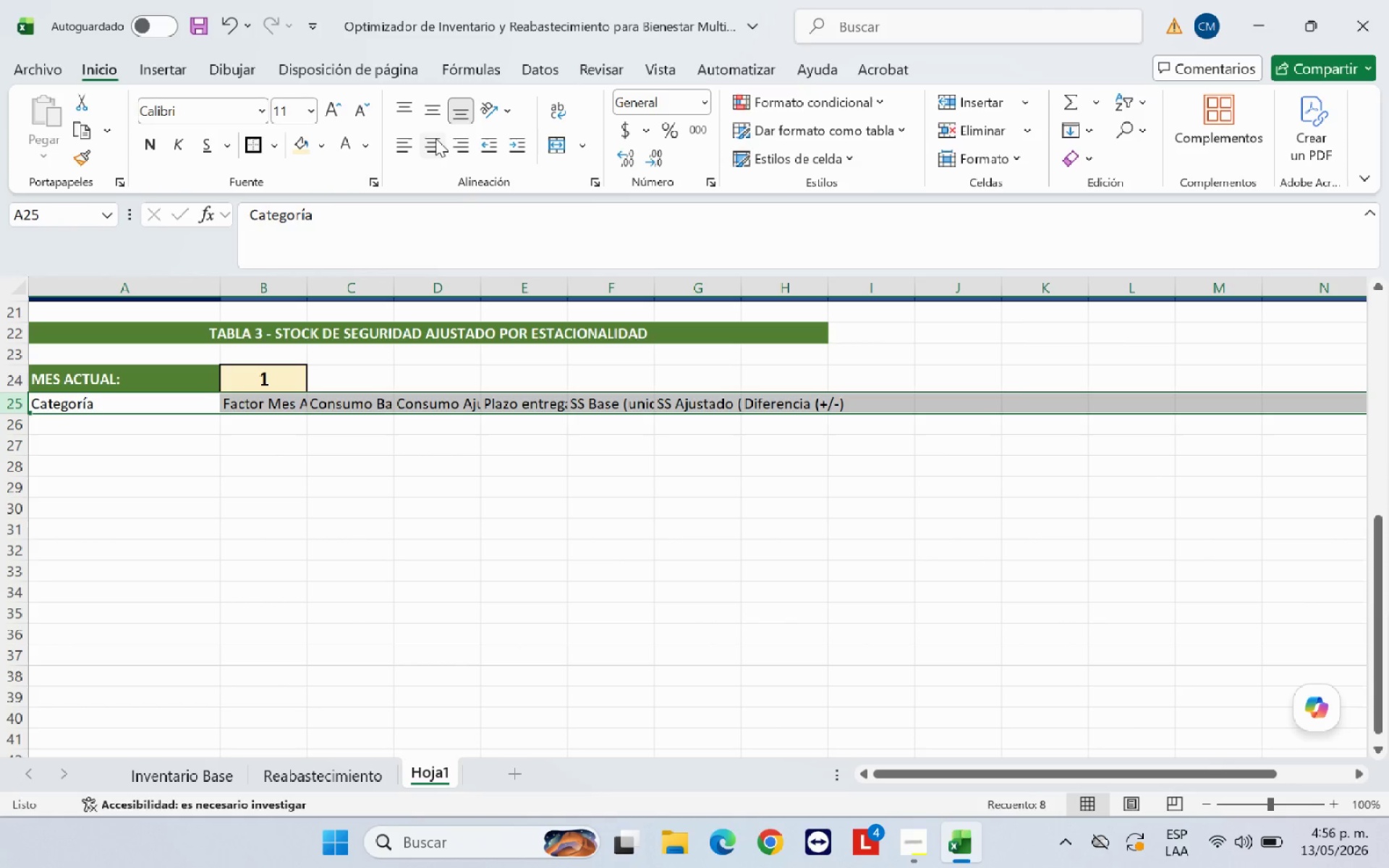 
left_click([428, 146])
 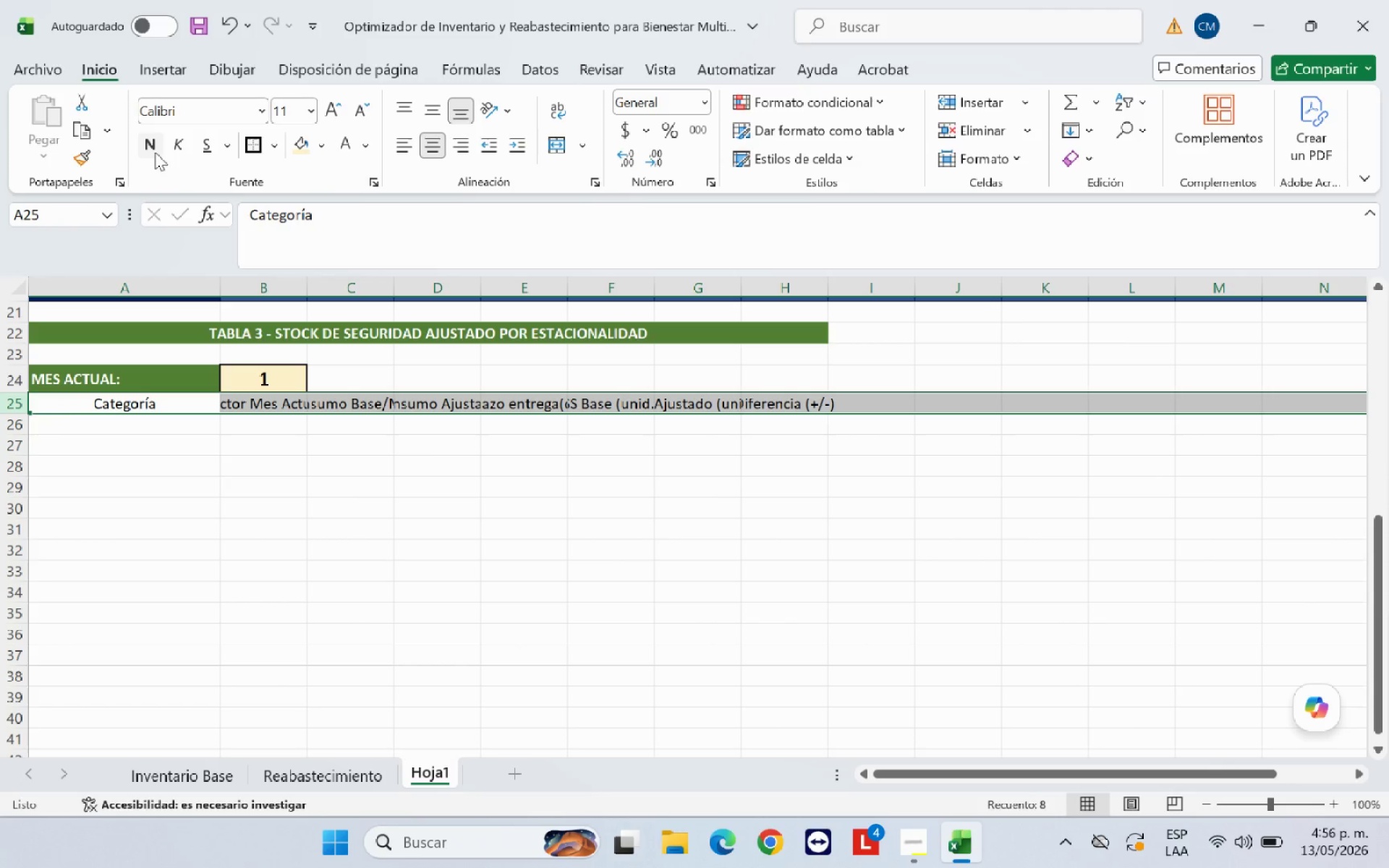 
left_click([149, 148])
 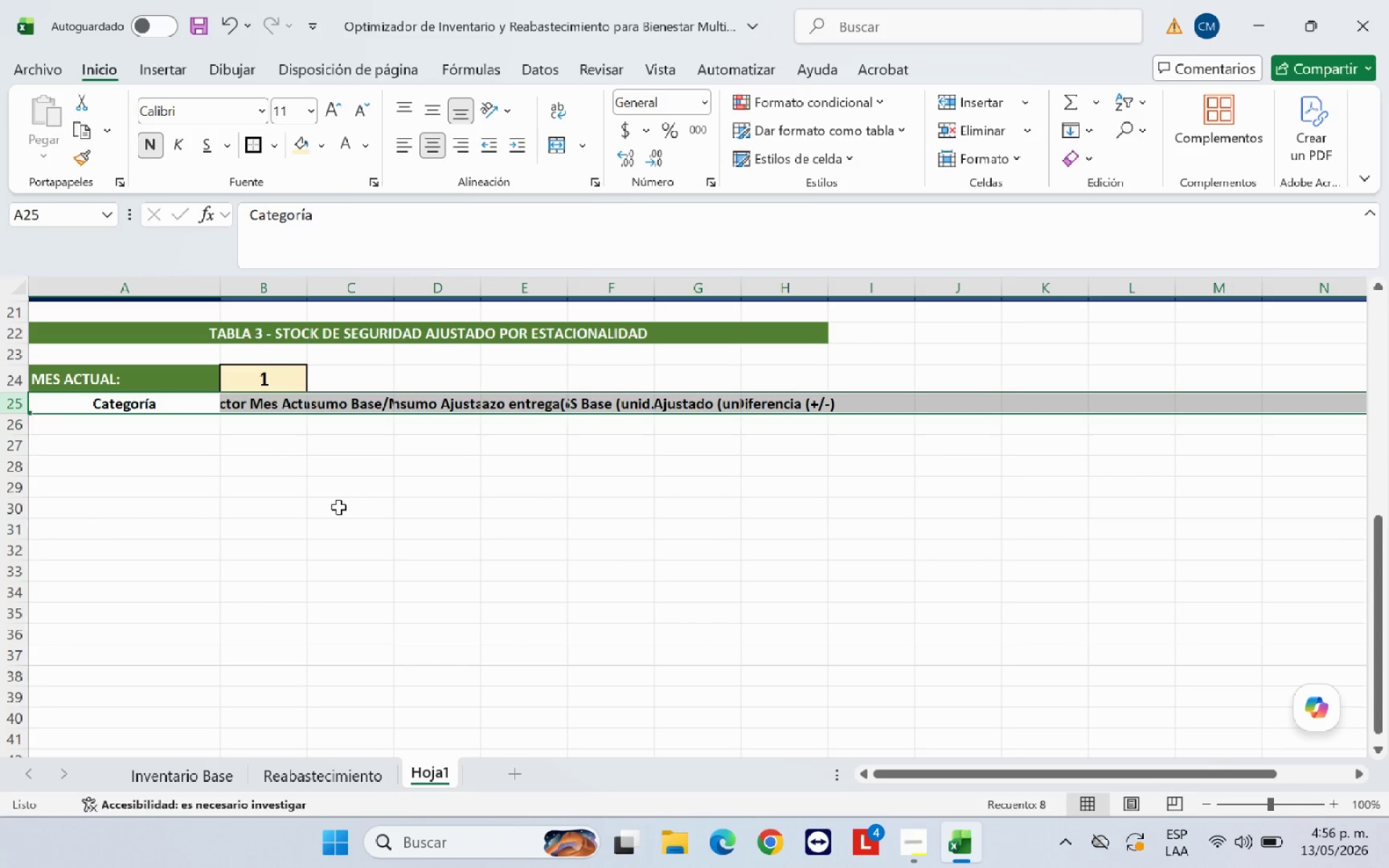 
left_click([339, 507])
 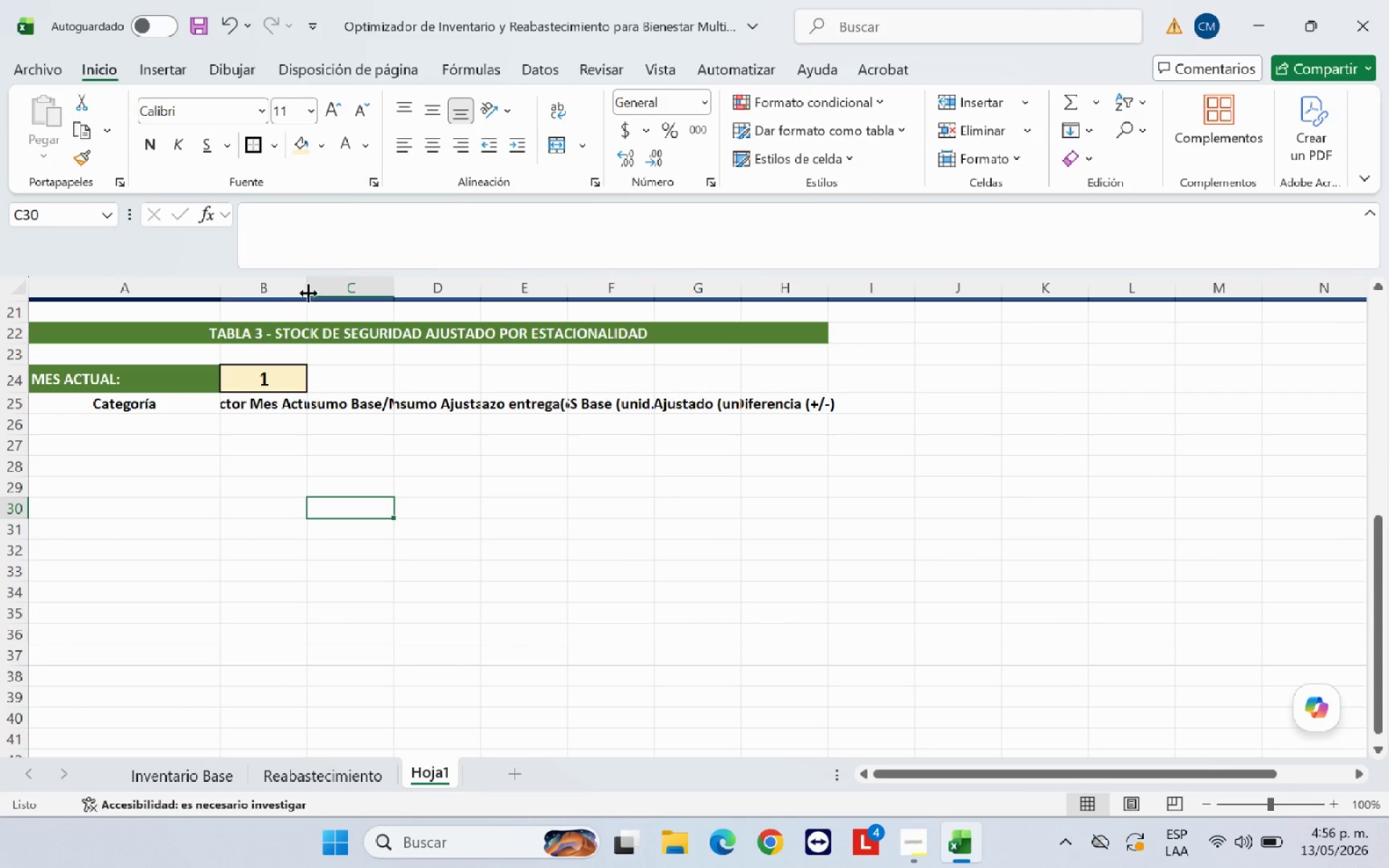 
left_click_drag(start_coordinate=[307, 292], to_coordinate=[349, 292])
 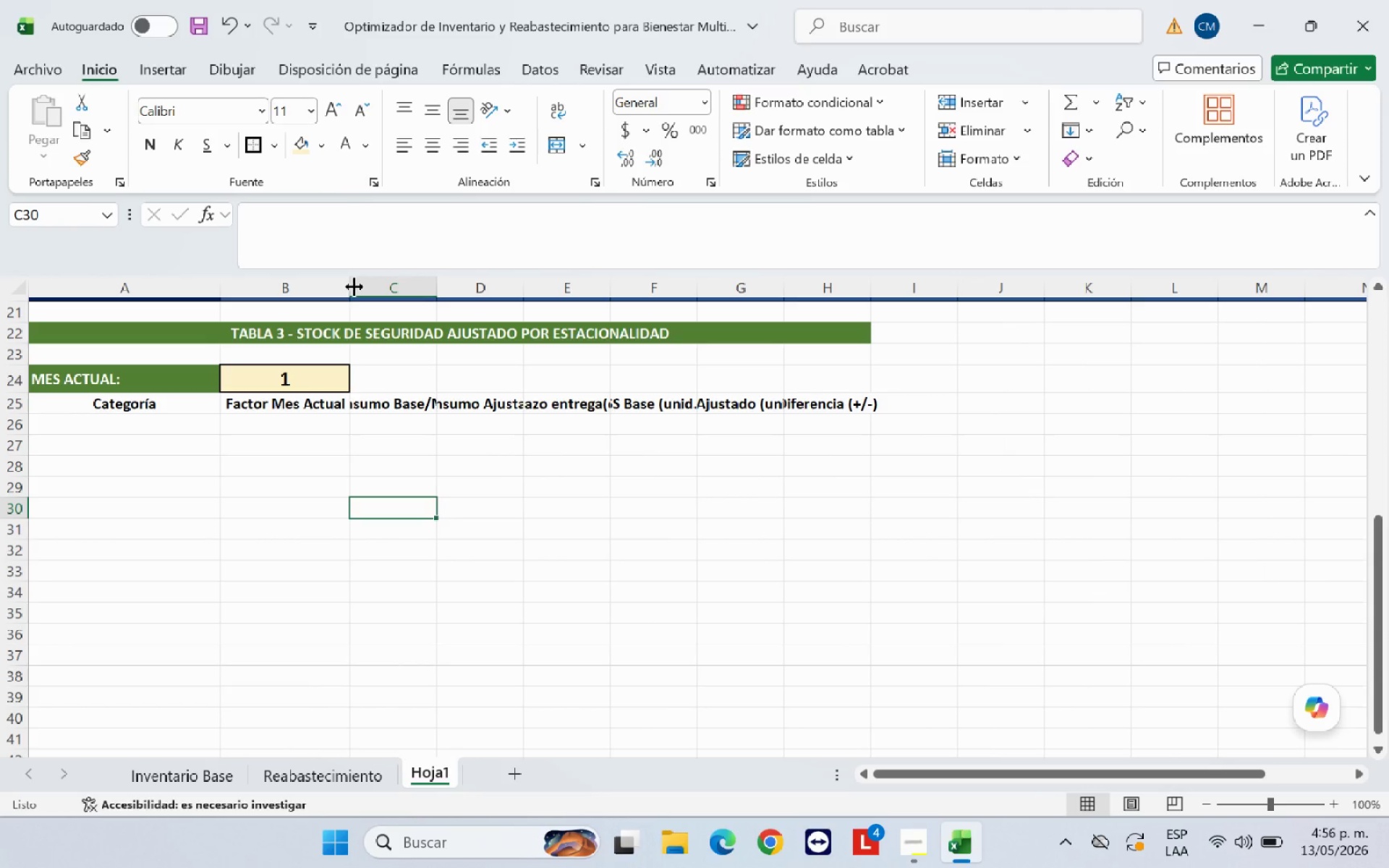 
left_click_drag(start_coordinate=[352, 286], to_coordinate=[365, 286])
 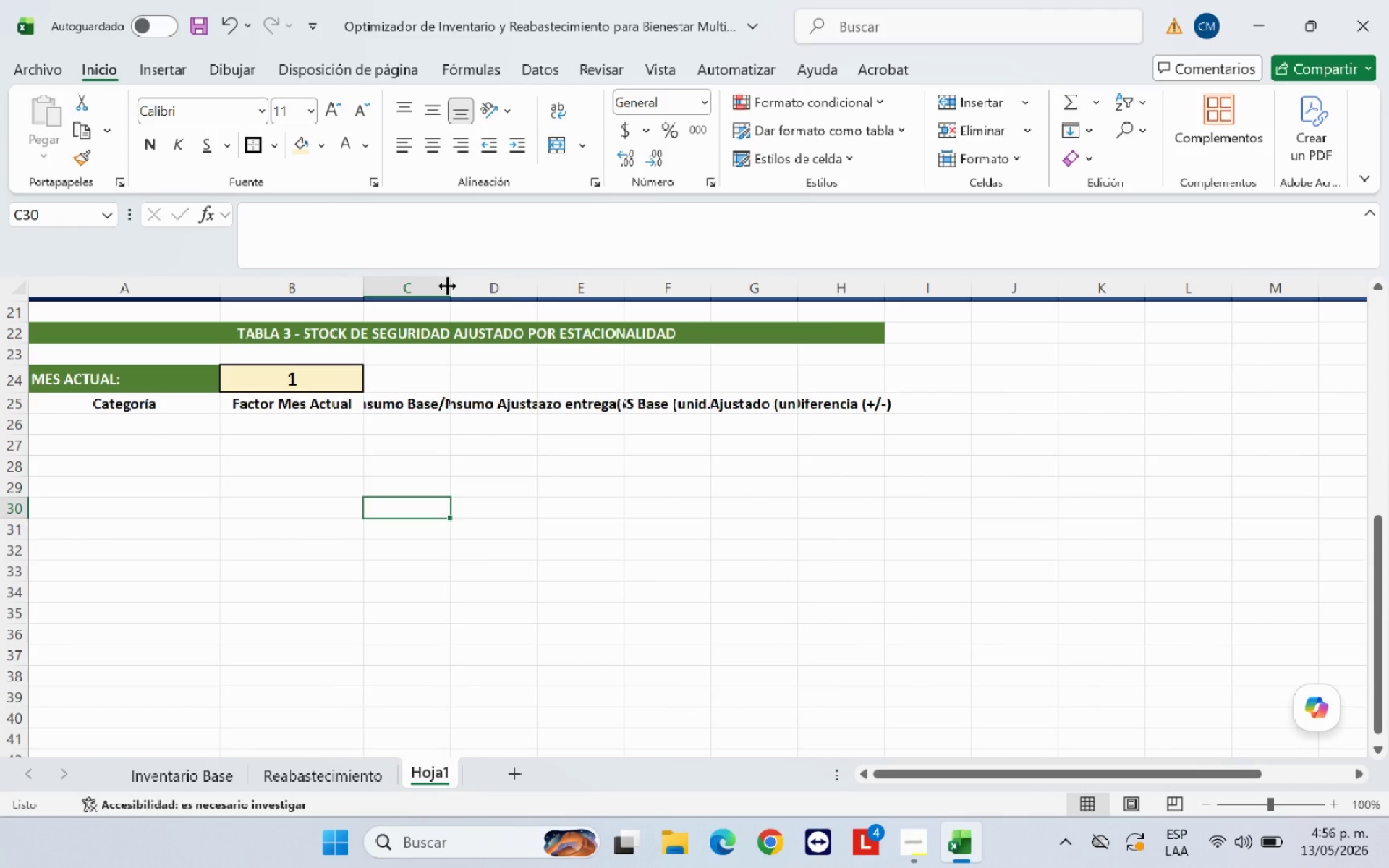 
left_click_drag(start_coordinate=[447, 286], to_coordinate=[485, 286])
 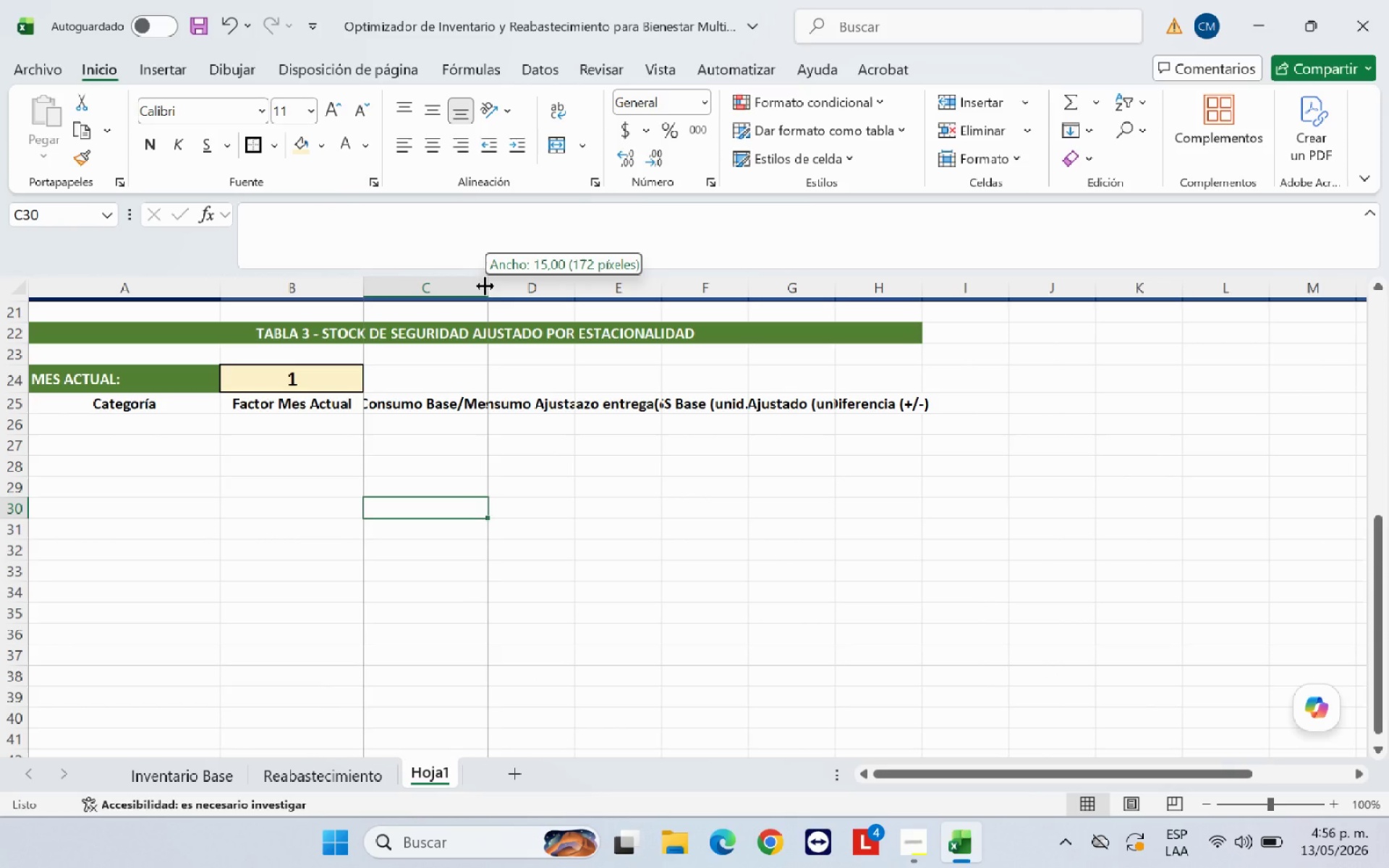 
left_click_drag(start_coordinate=[485, 286], to_coordinate=[501, 286])
 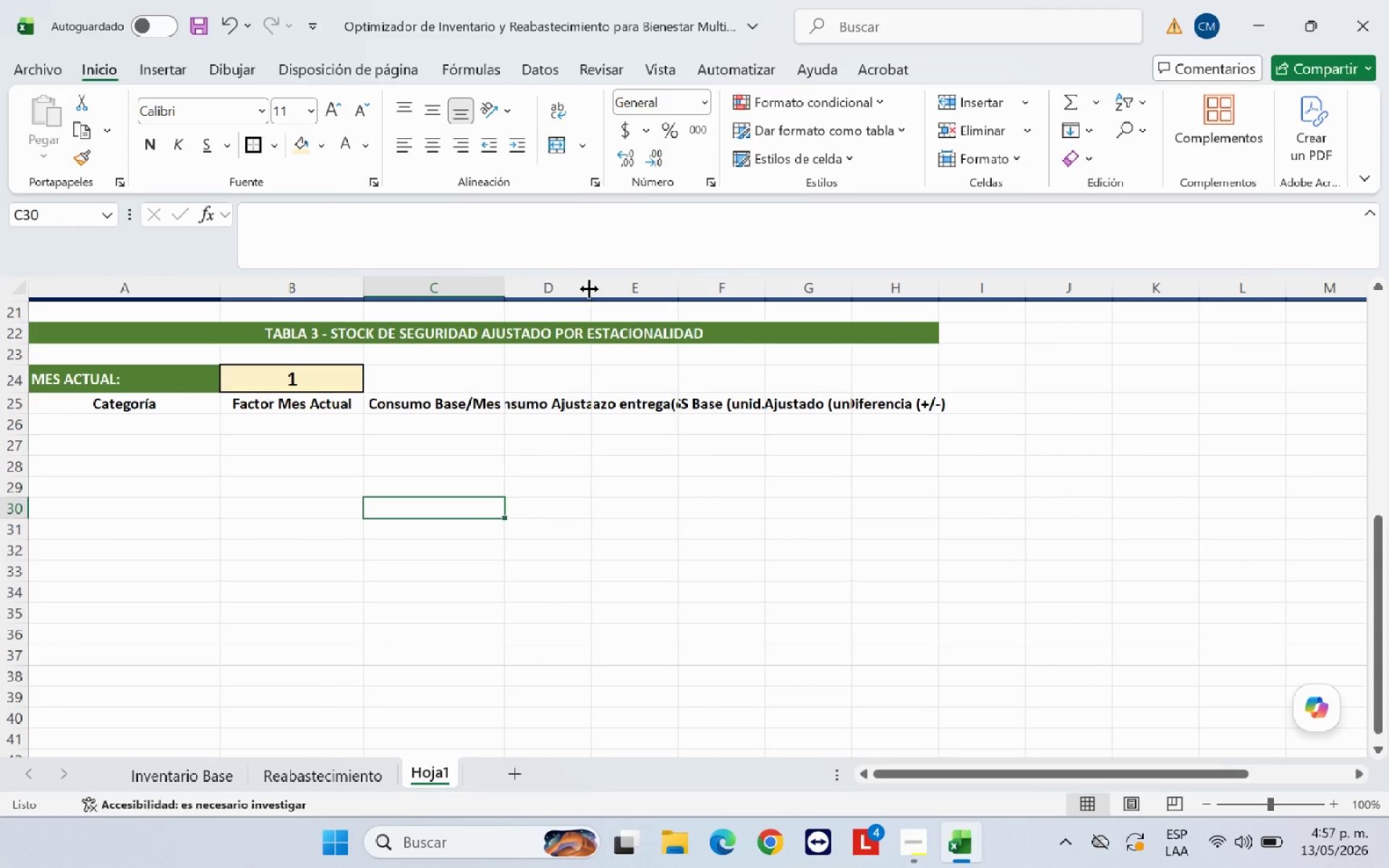 
left_click_drag(start_coordinate=[591, 289], to_coordinate=[628, 288])
 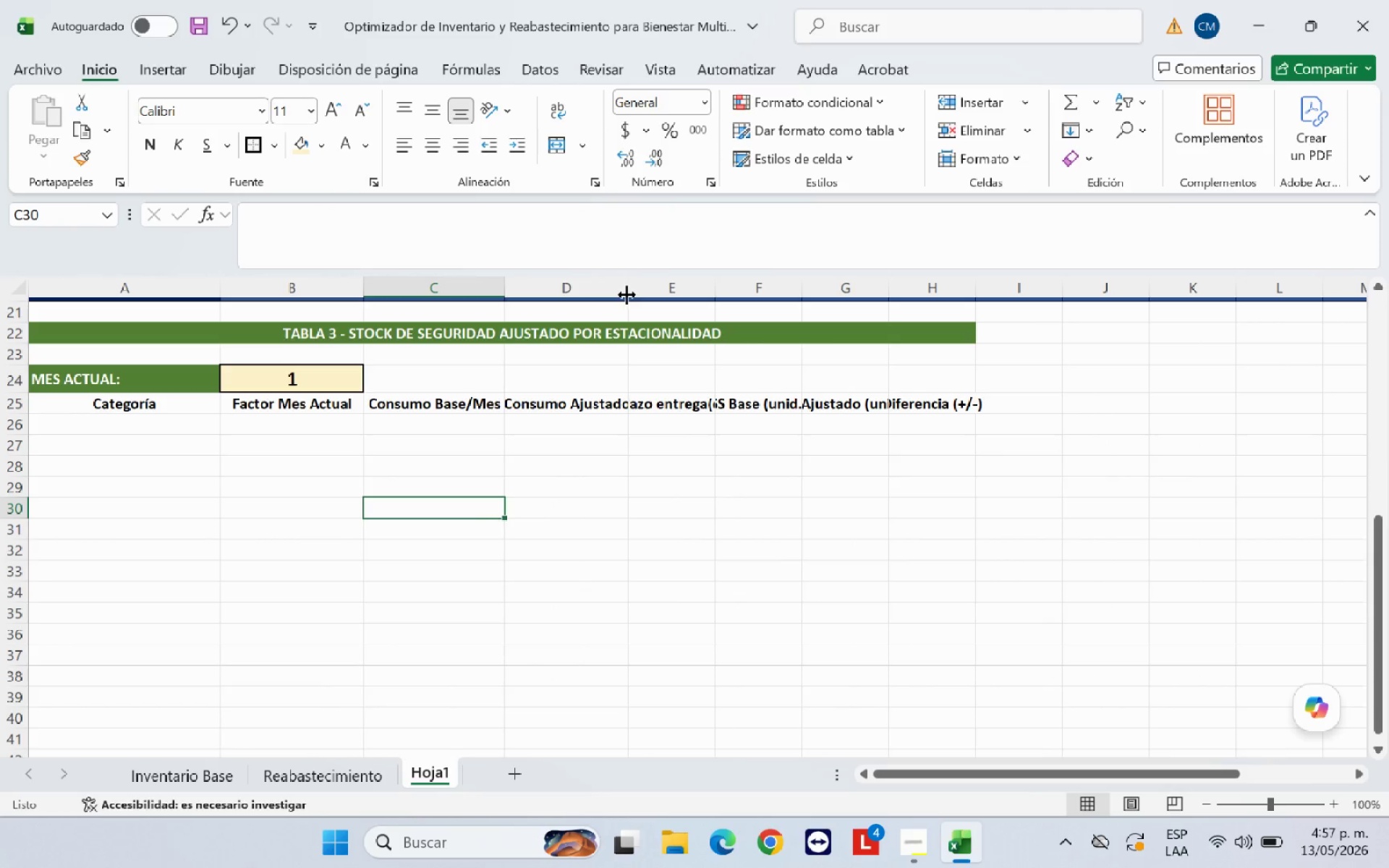 
left_click_drag(start_coordinate=[626, 294], to_coordinate=[643, 294])
 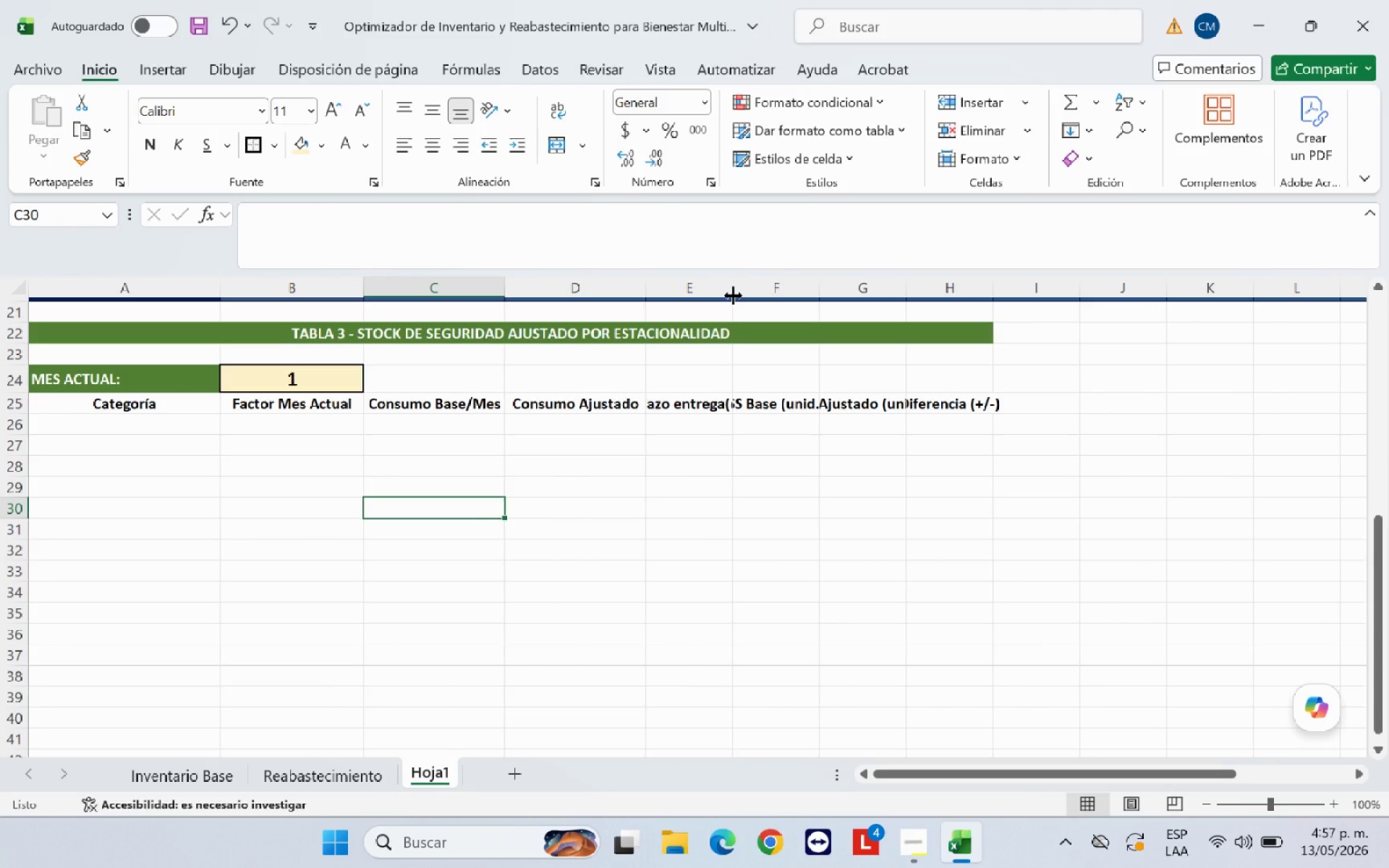 
left_click_drag(start_coordinate=[733, 295], to_coordinate=[768, 292])
 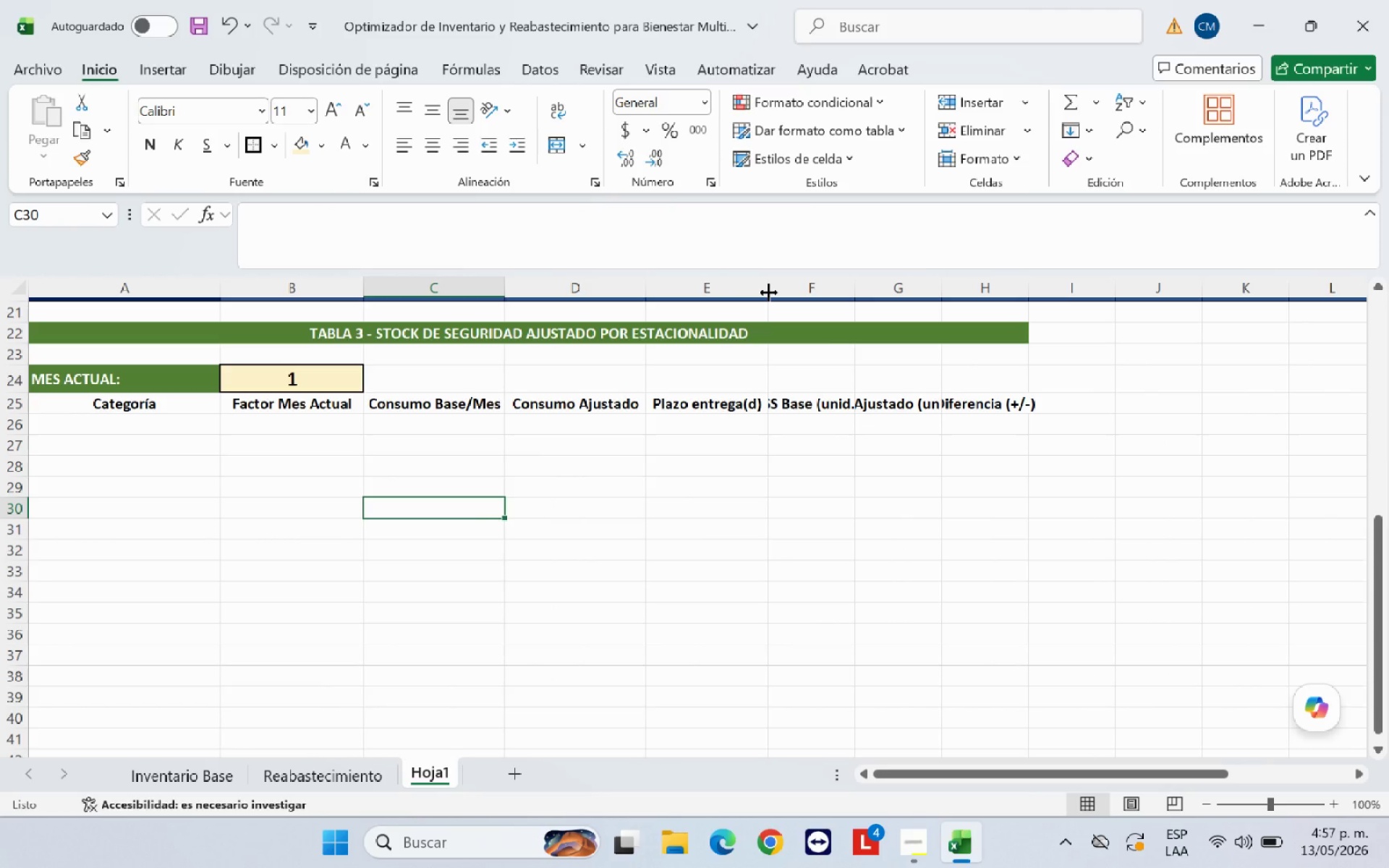 
left_click_drag(start_coordinate=[768, 292], to_coordinate=[778, 292])
 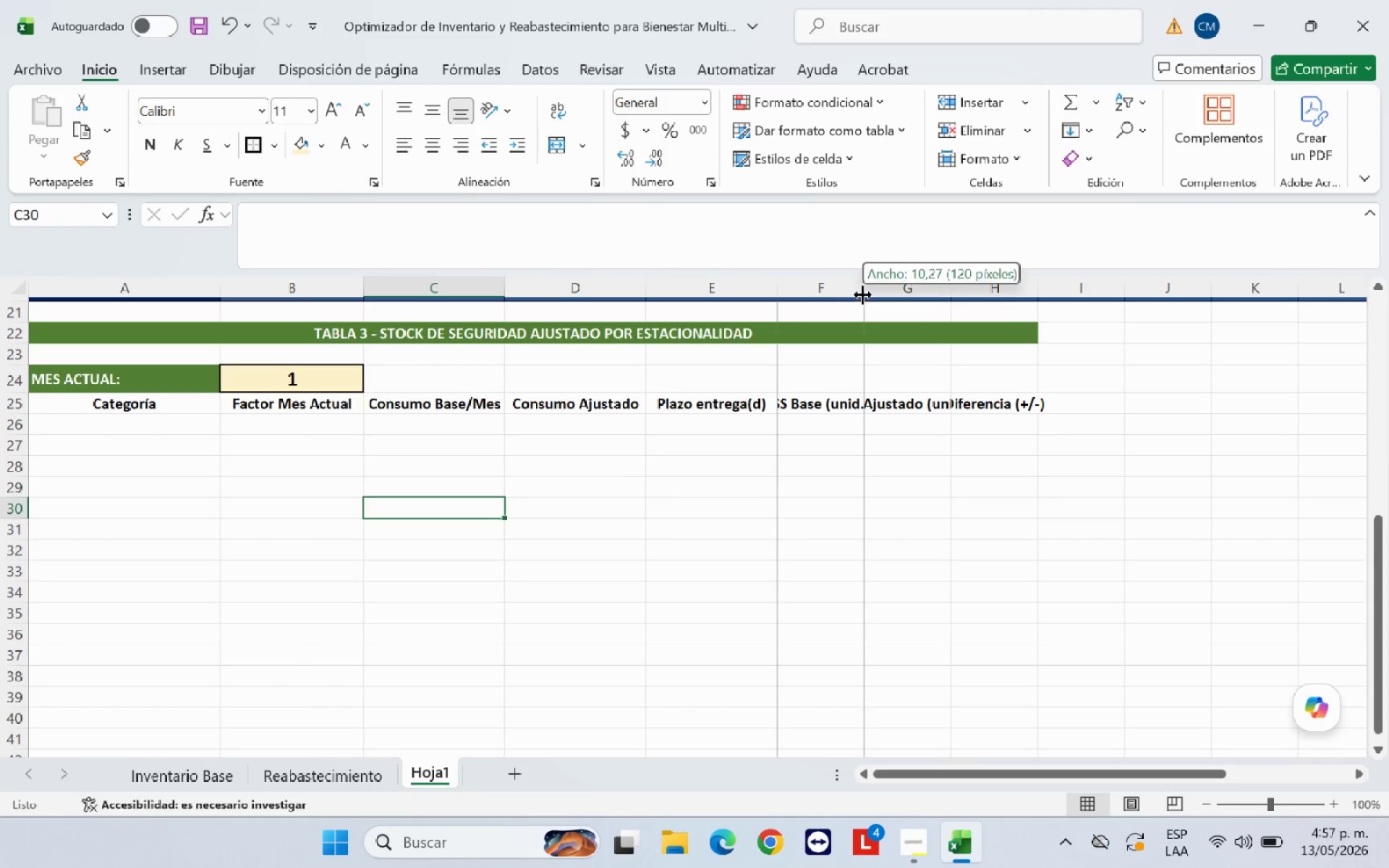 
left_click_drag(start_coordinate=[862, 295], to_coordinate=[901, 293])
 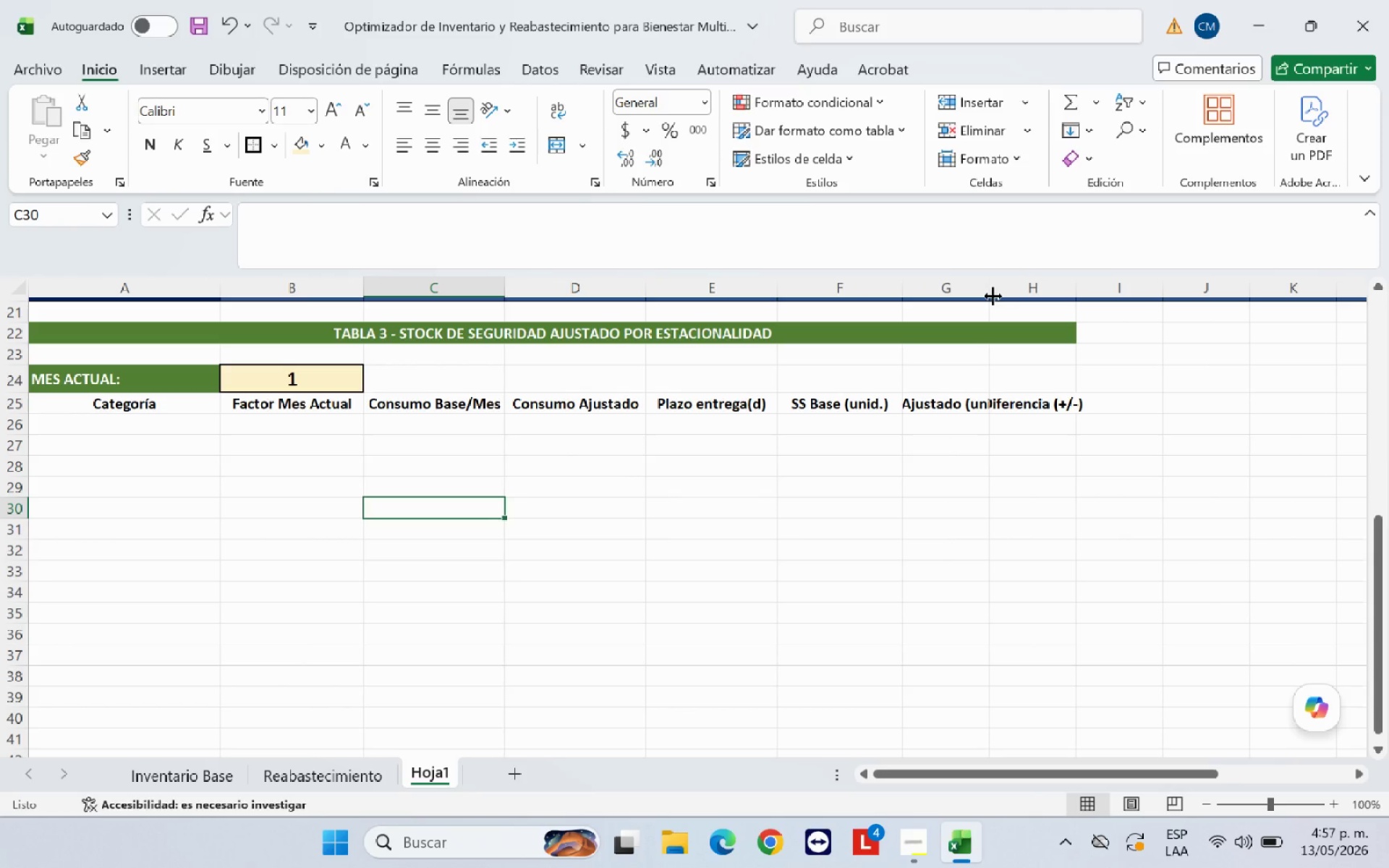 
left_click_drag(start_coordinate=[992, 294], to_coordinate=[1021, 289])
 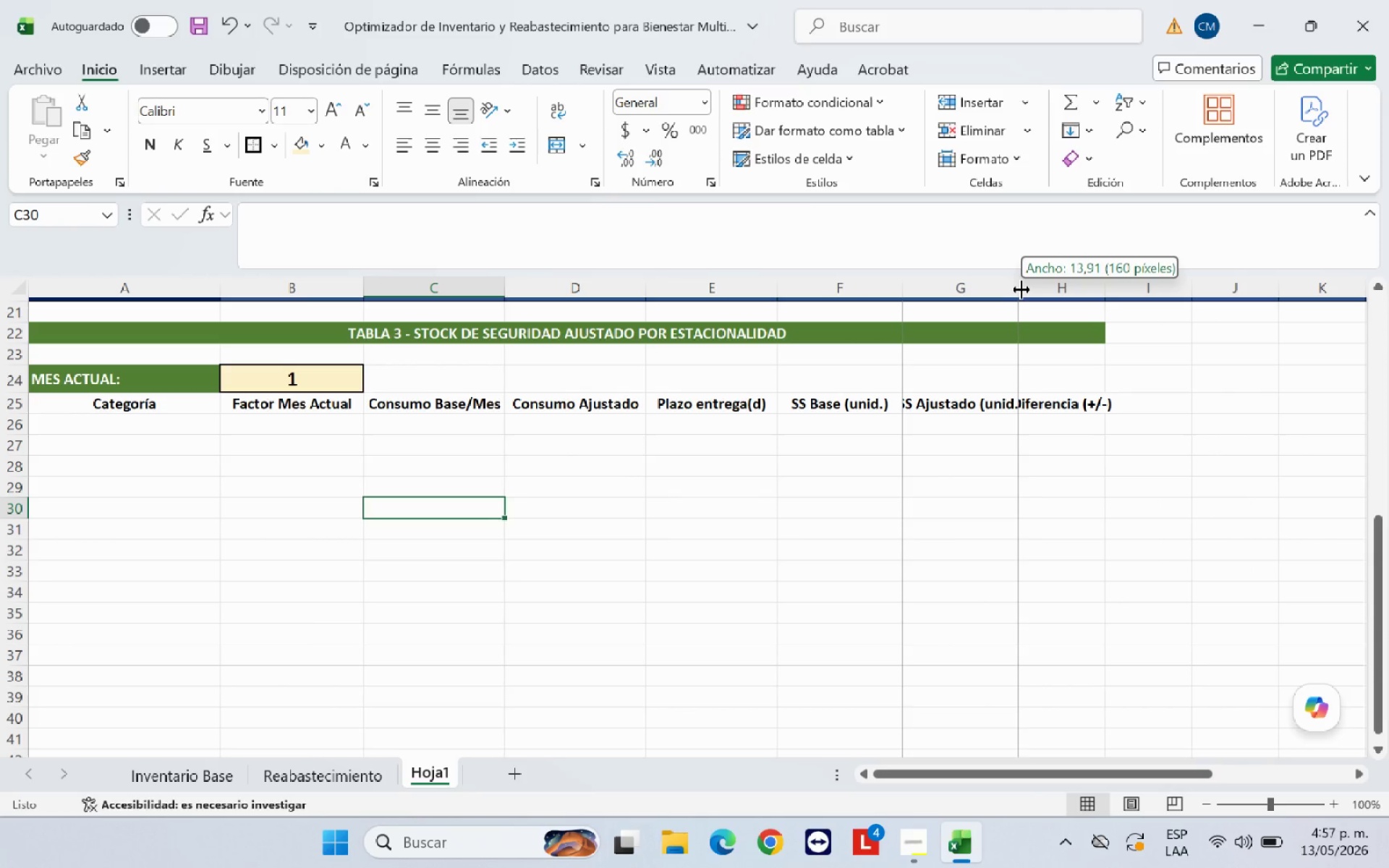 
left_click_drag(start_coordinate=[1021, 289], to_coordinate=[1040, 286])
 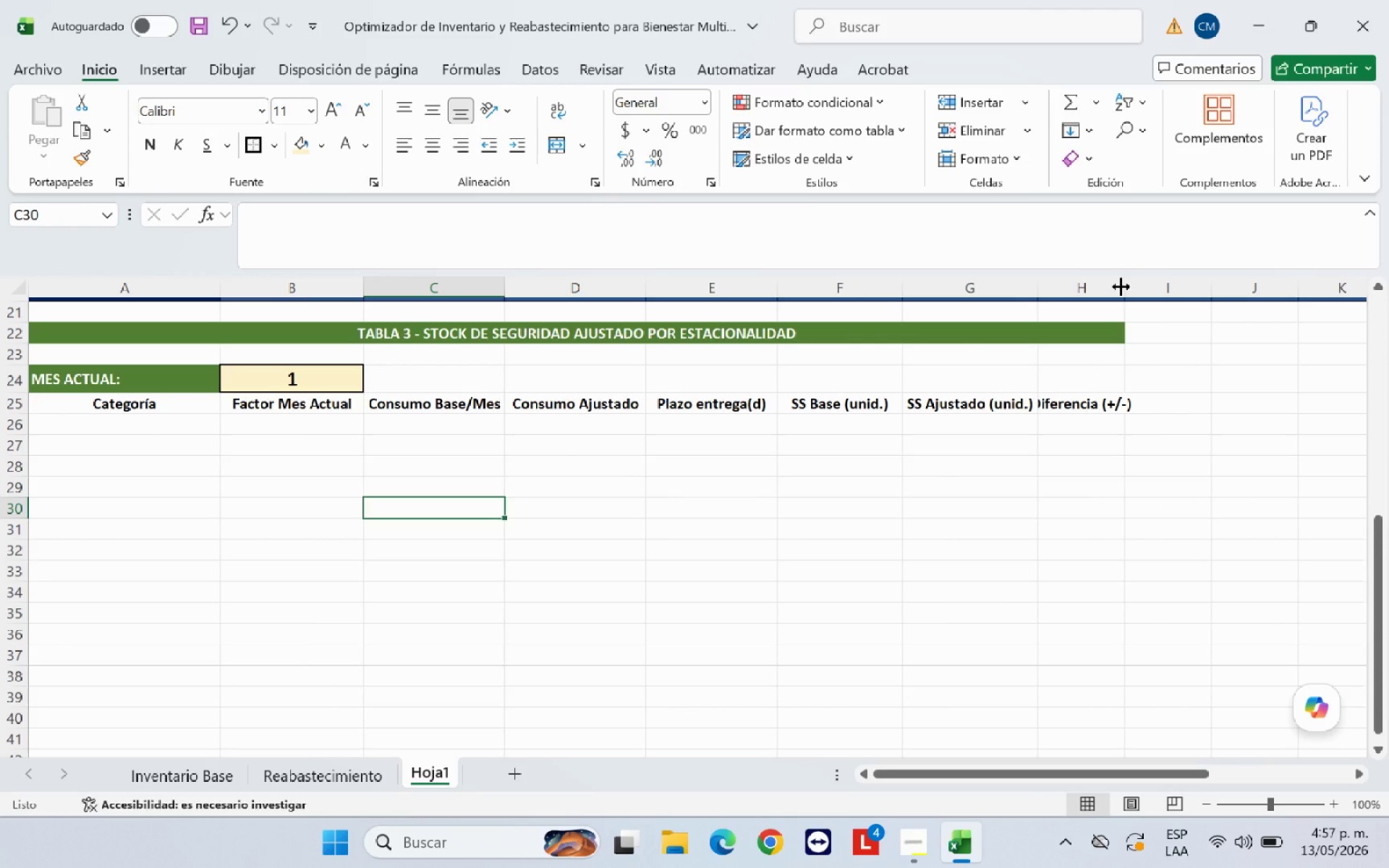 
left_click_drag(start_coordinate=[1121, 286], to_coordinate=[1152, 286])
 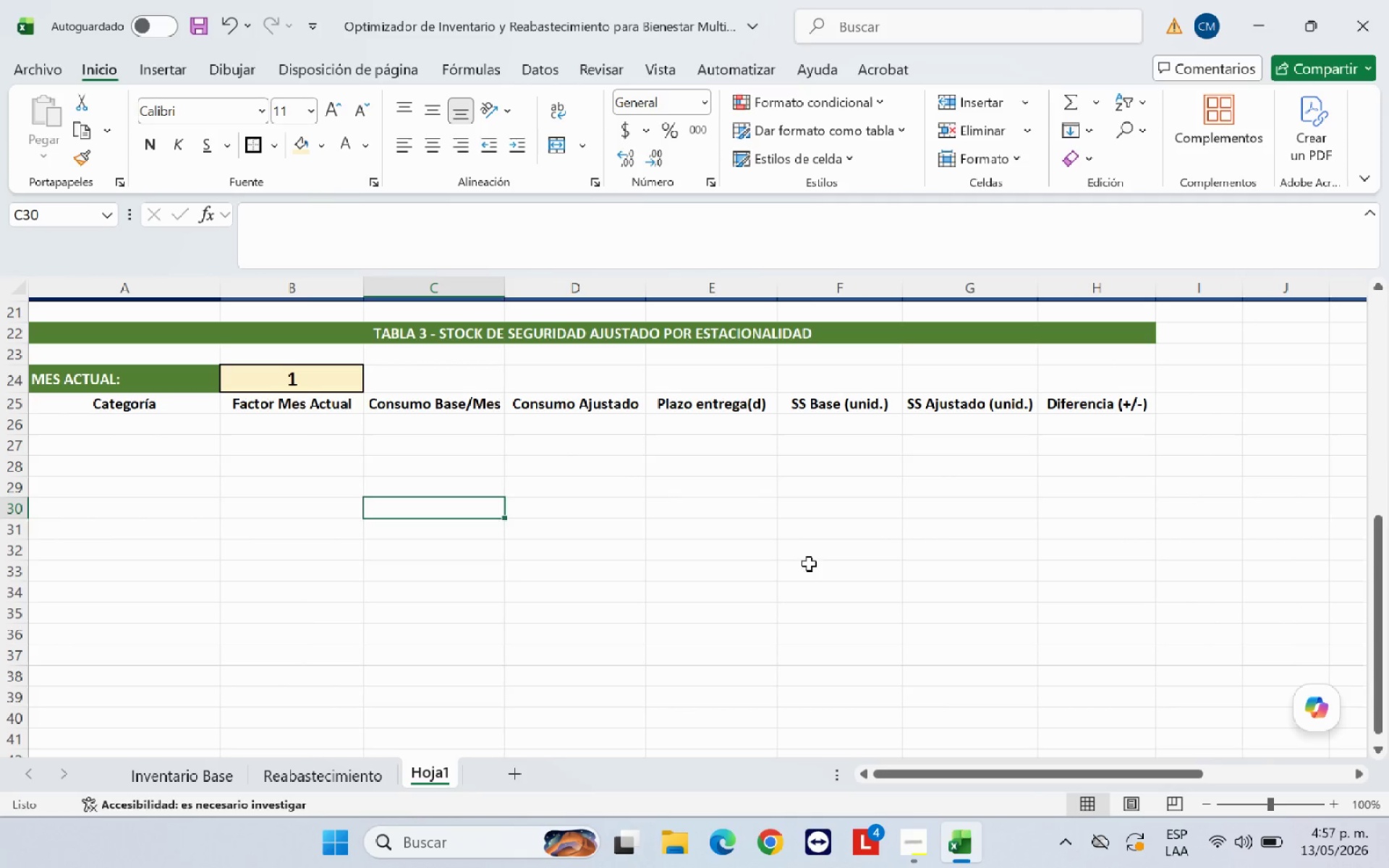 
left_click([760, 590])
 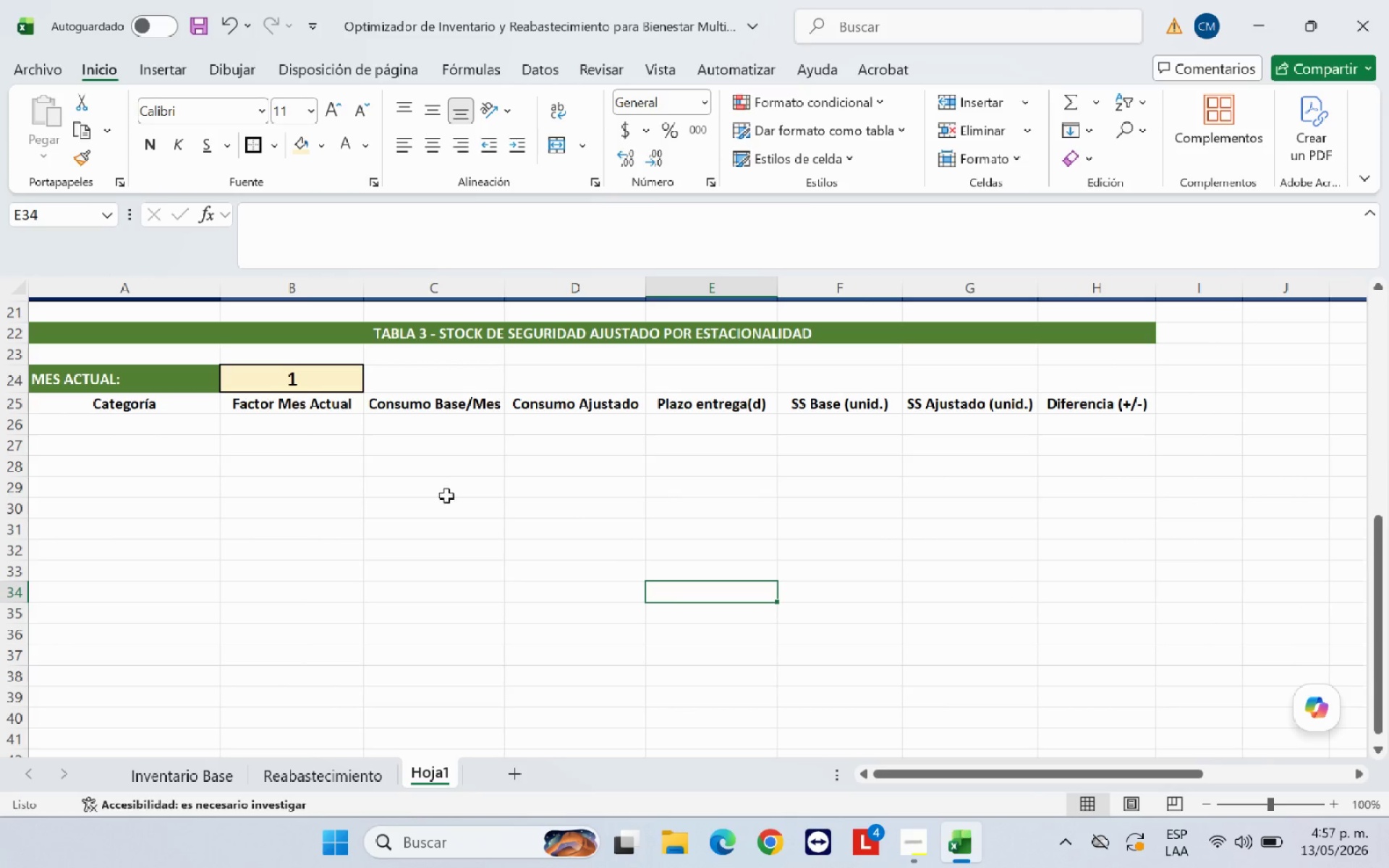 
scroll: coordinate [305, 485], scroll_direction: up, amount: 2.0
 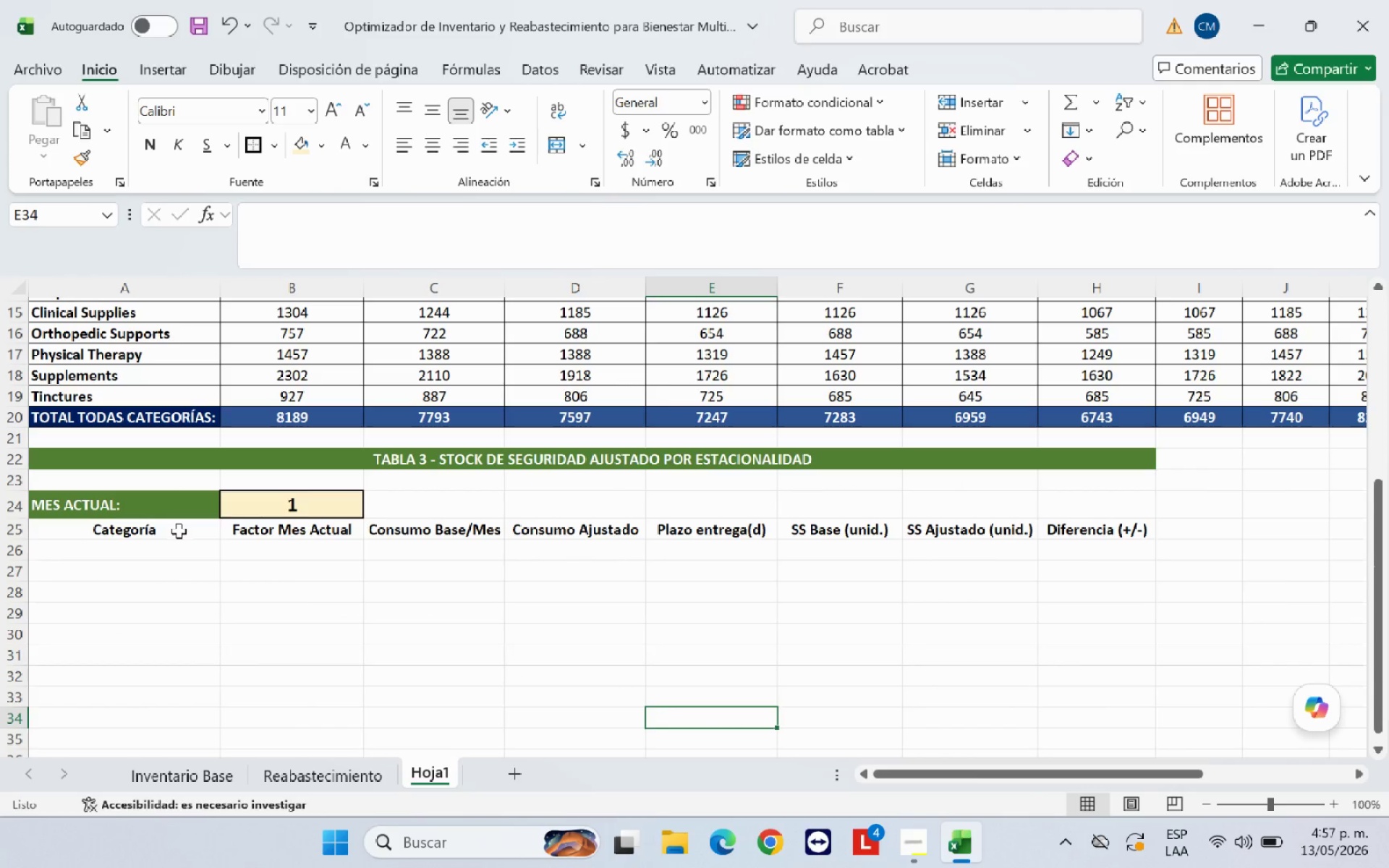 
left_click_drag(start_coordinate=[179, 531], to_coordinate=[1066, 532])
 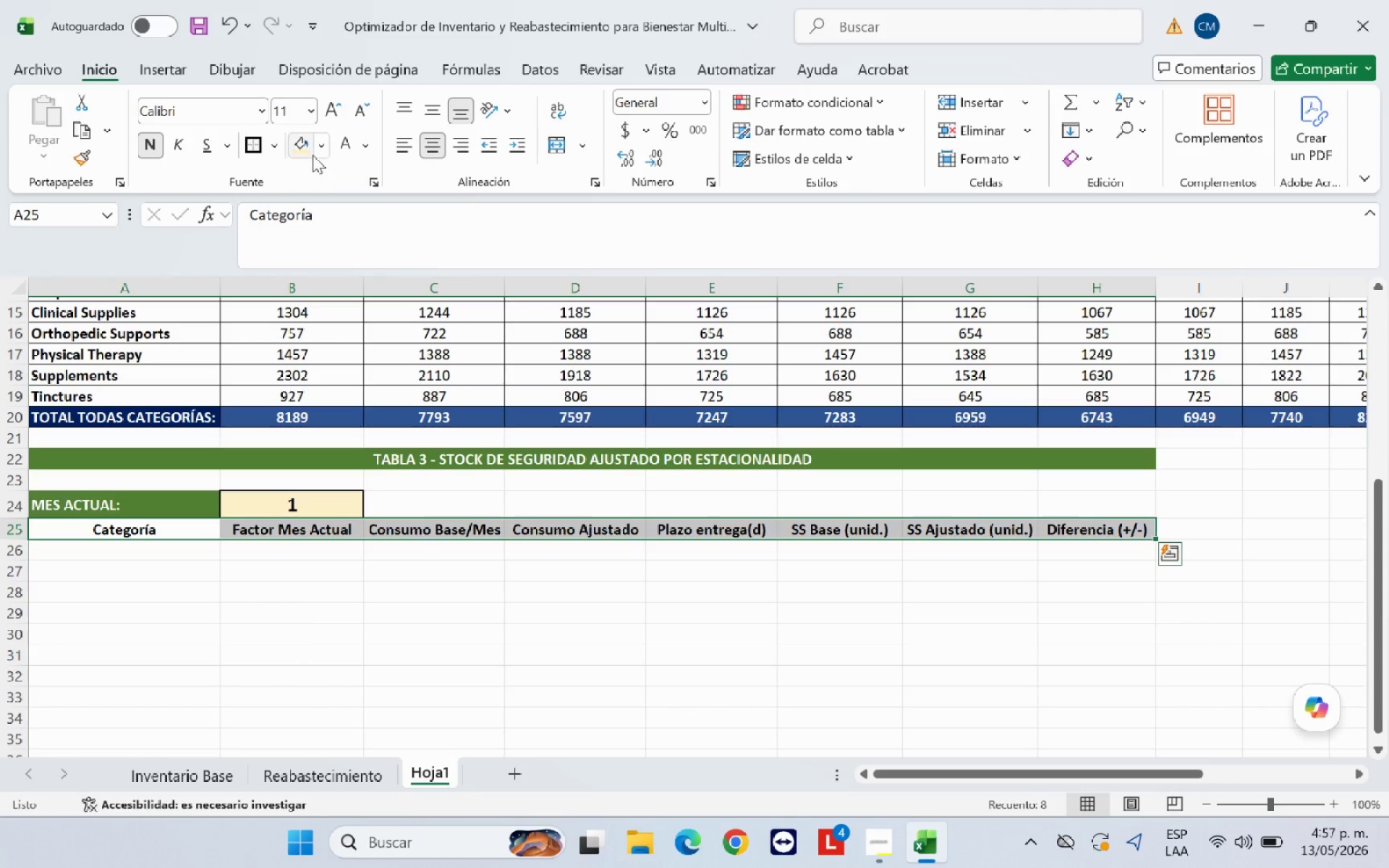 
left_click([322, 148])
 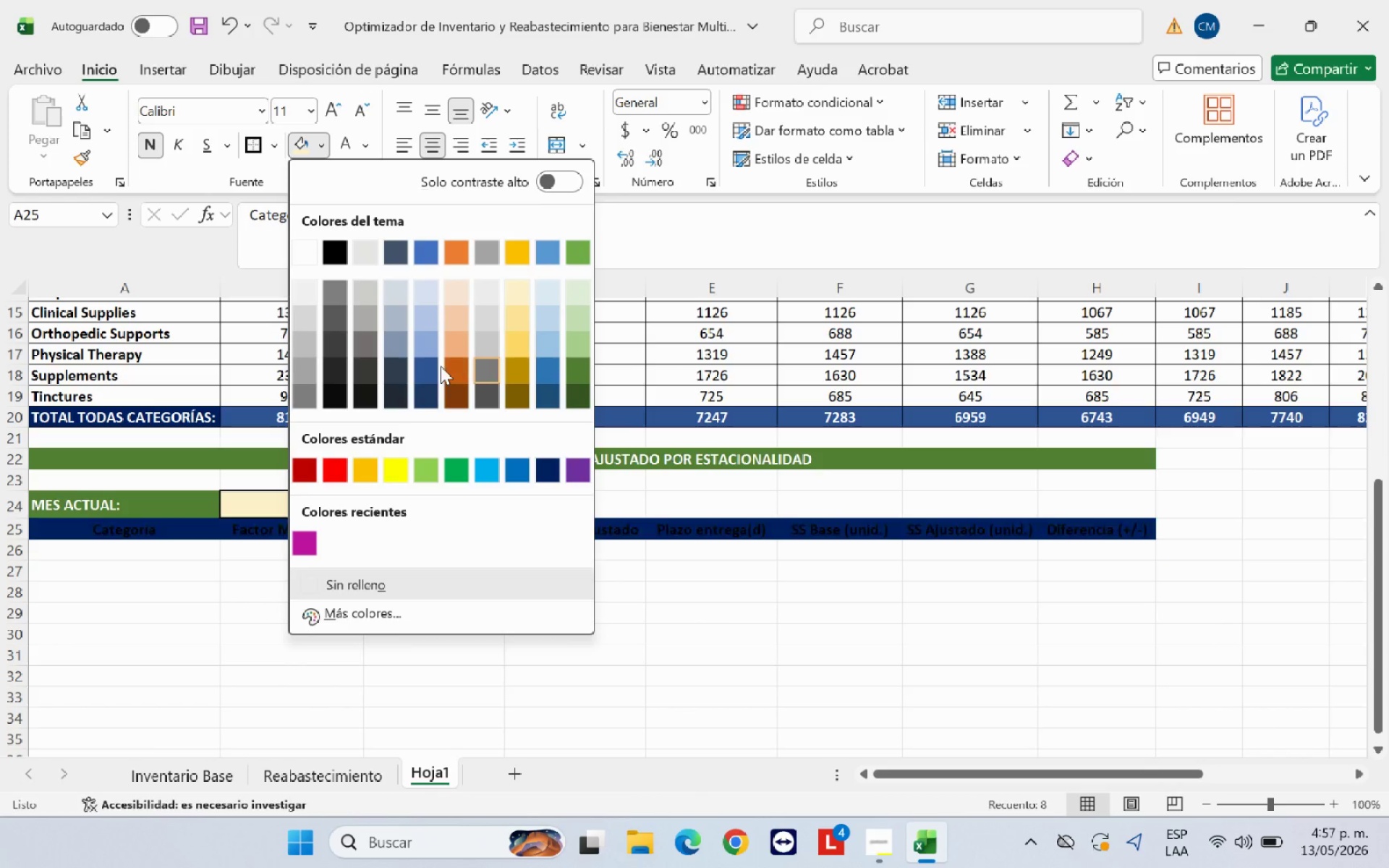 
left_click([425, 397])
 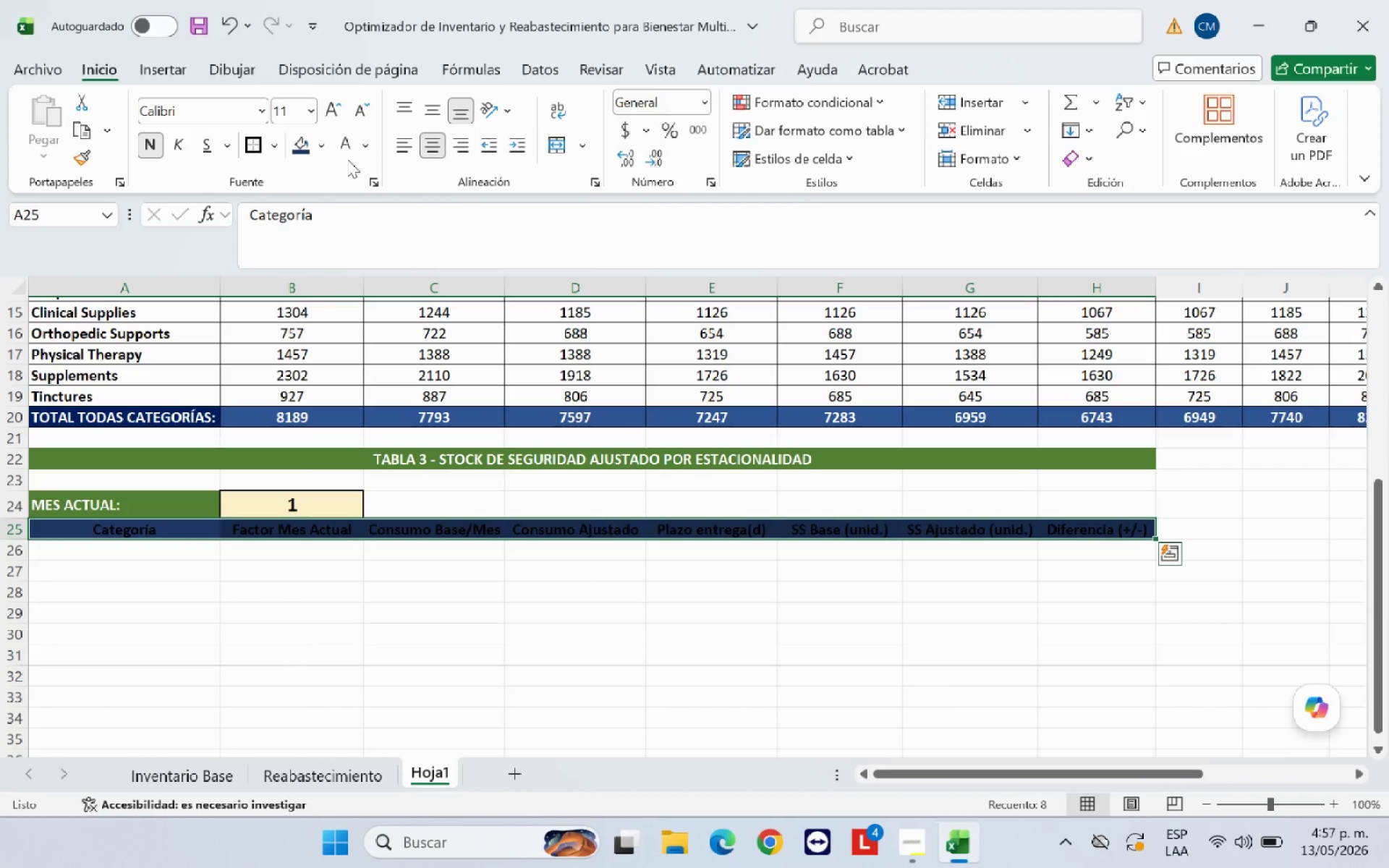 
left_click([344, 149])
 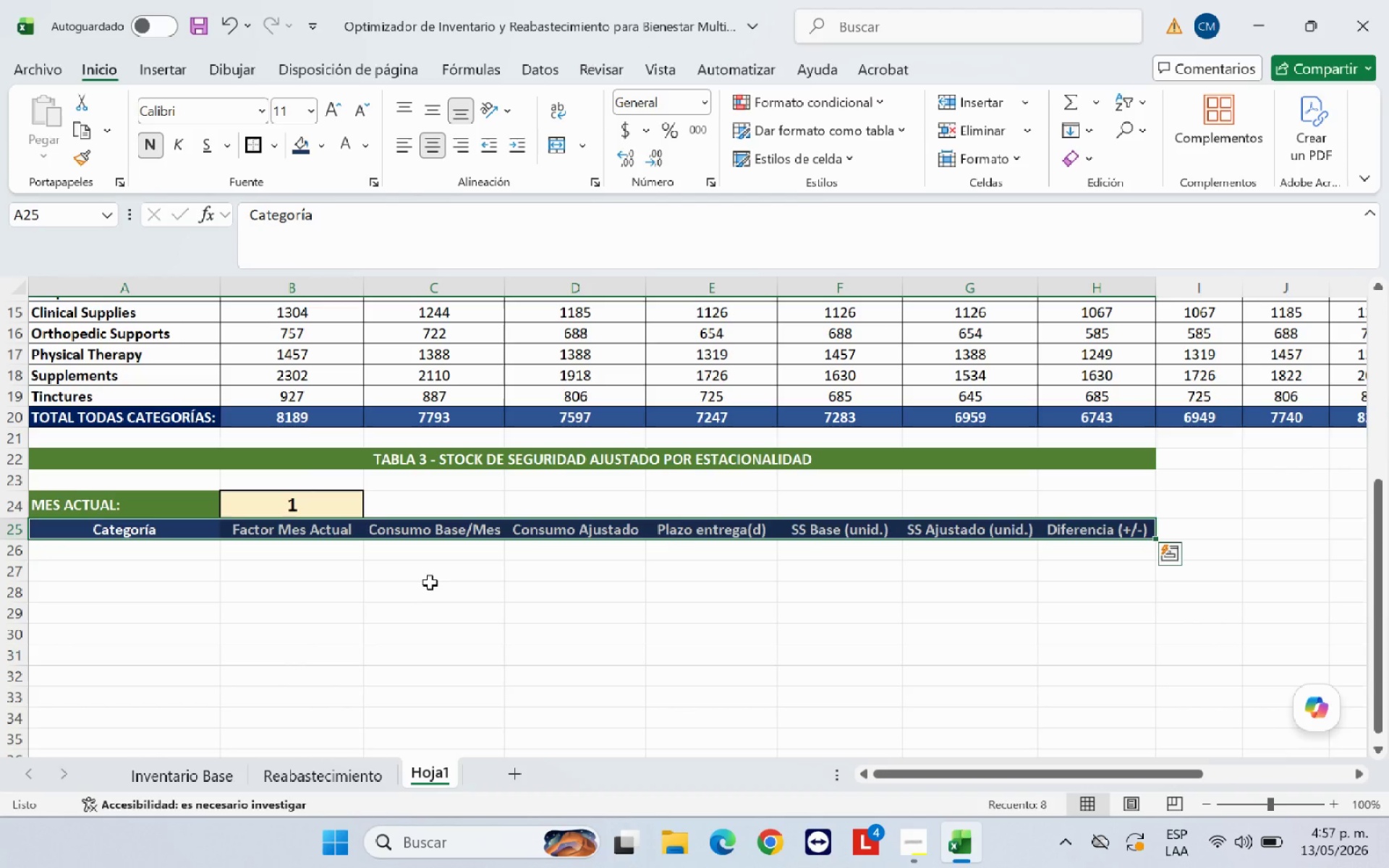 
left_click([417, 595])
 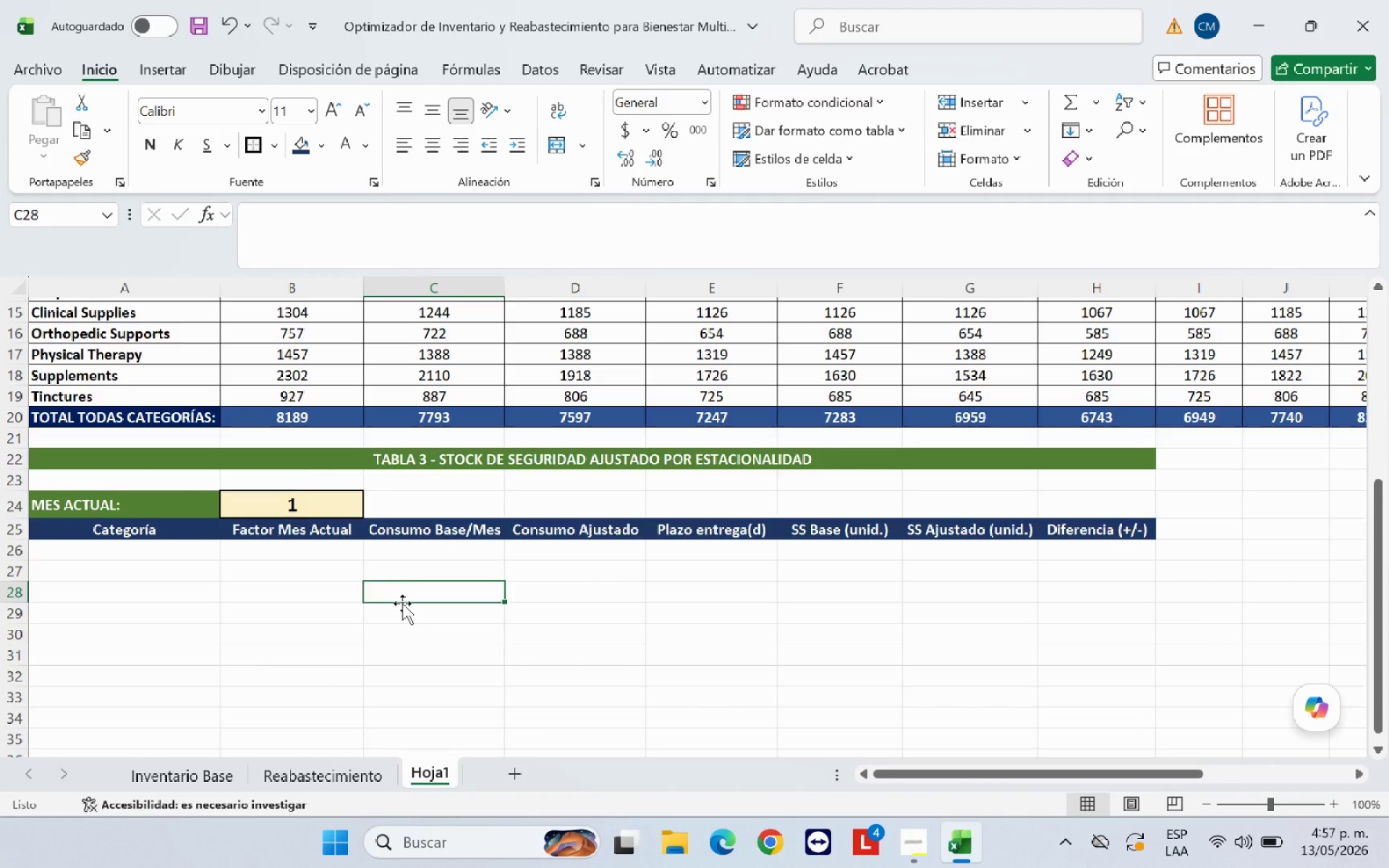 
scroll: coordinate [402, 603], scroll_direction: down, amount: 1.0
 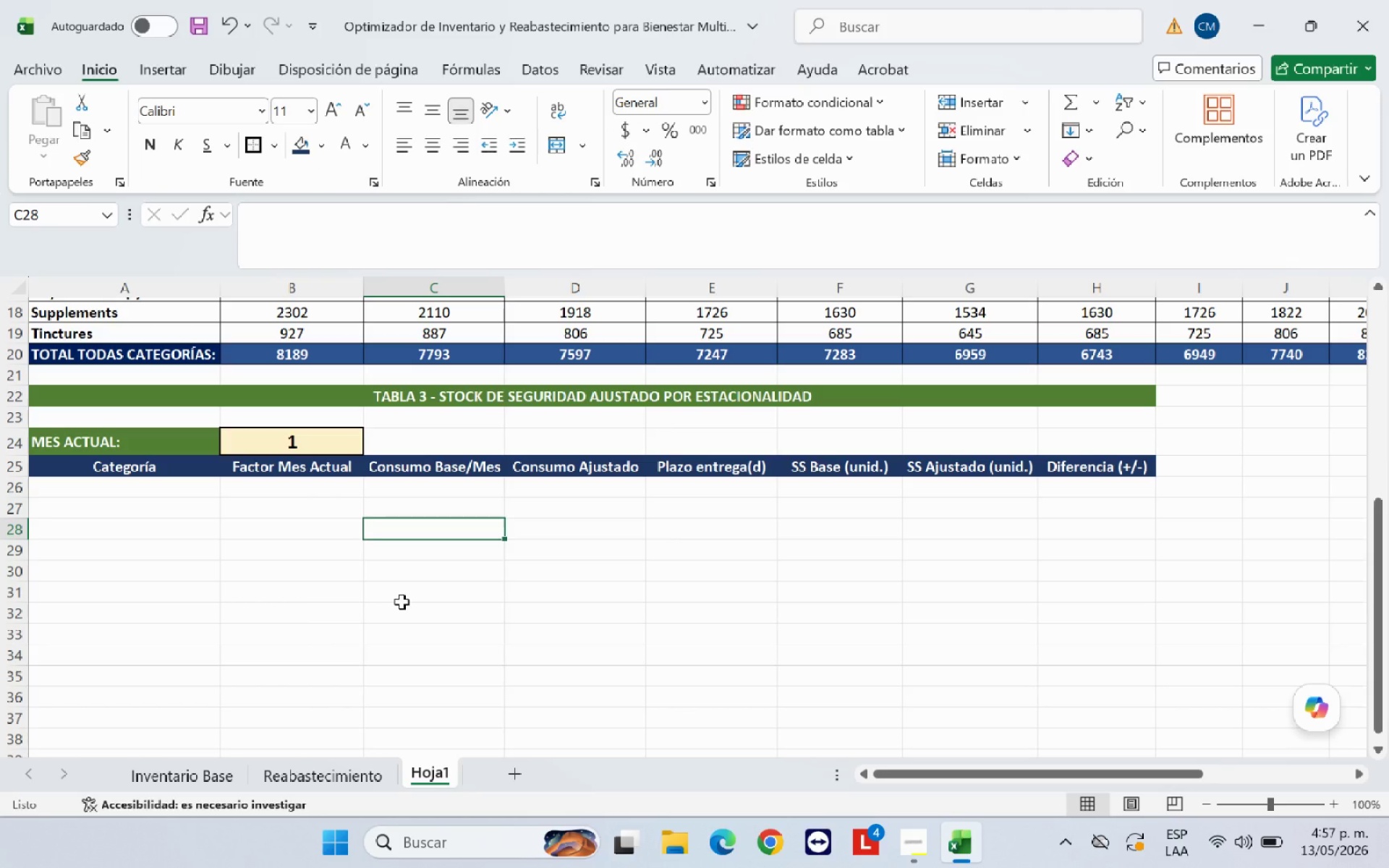 
wait(24.48)
 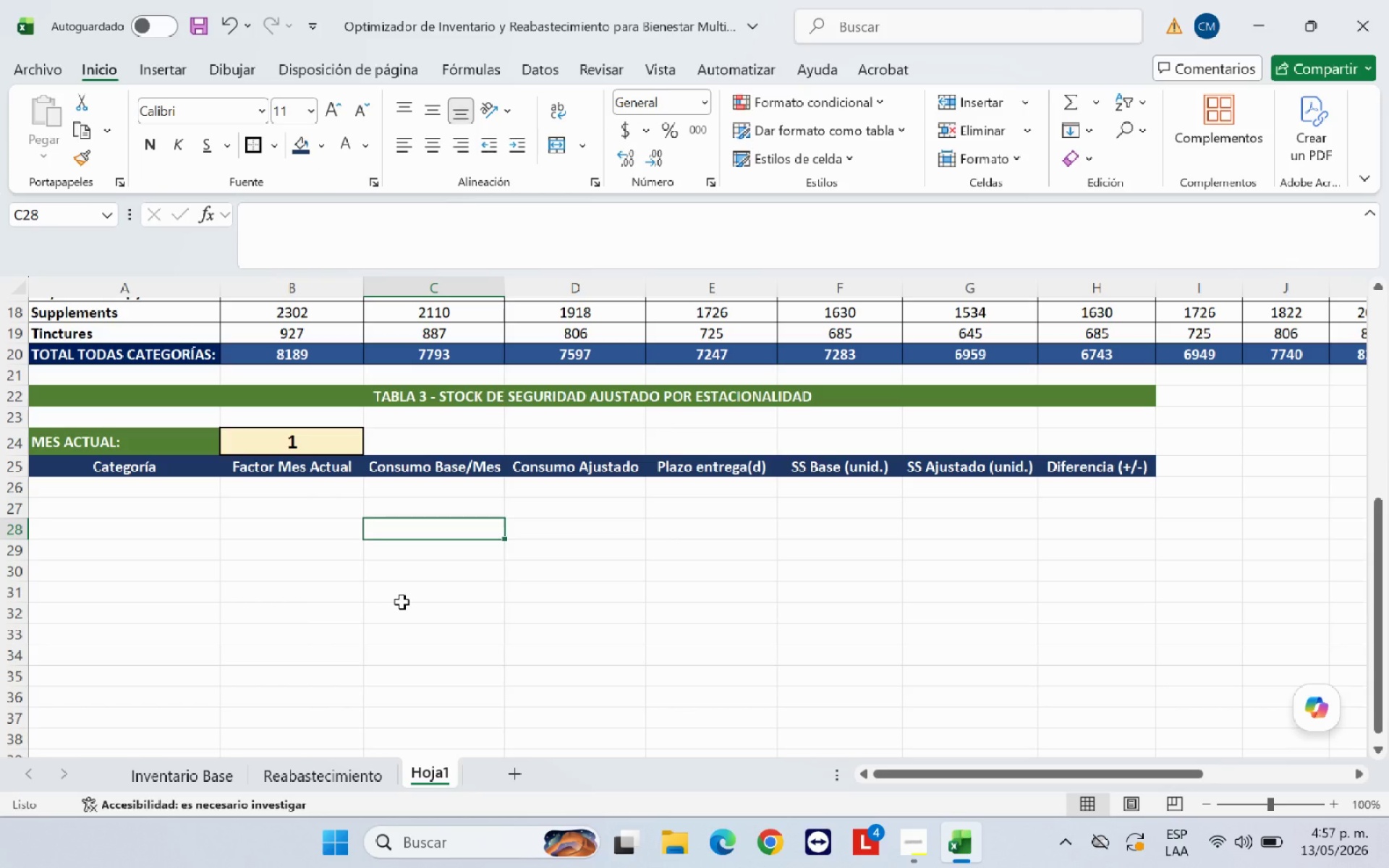 
scroll: coordinate [258, 611], scroll_direction: up, amount: 3.0
 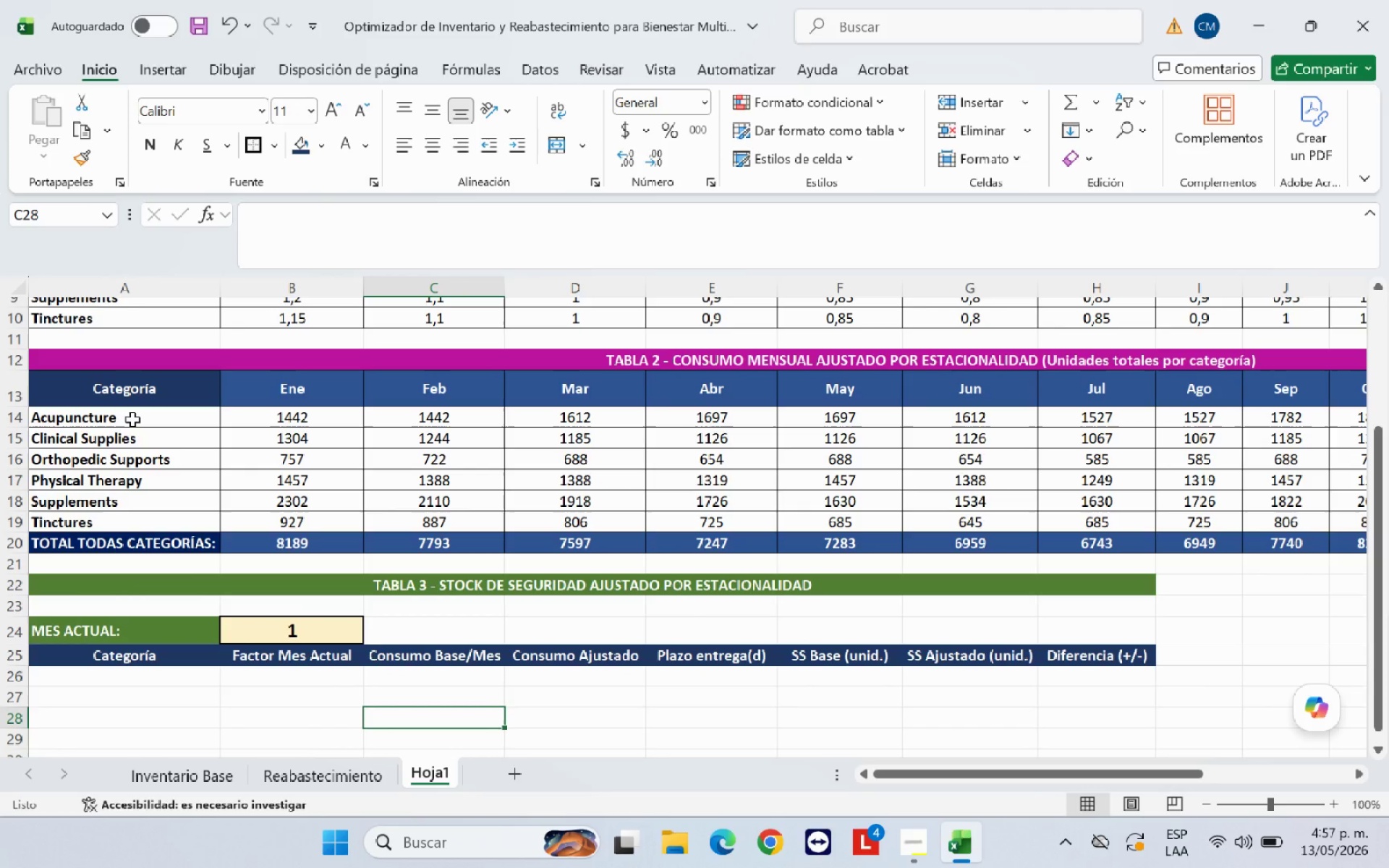 
left_click_drag(start_coordinate=[132, 420], to_coordinate=[143, 512])
 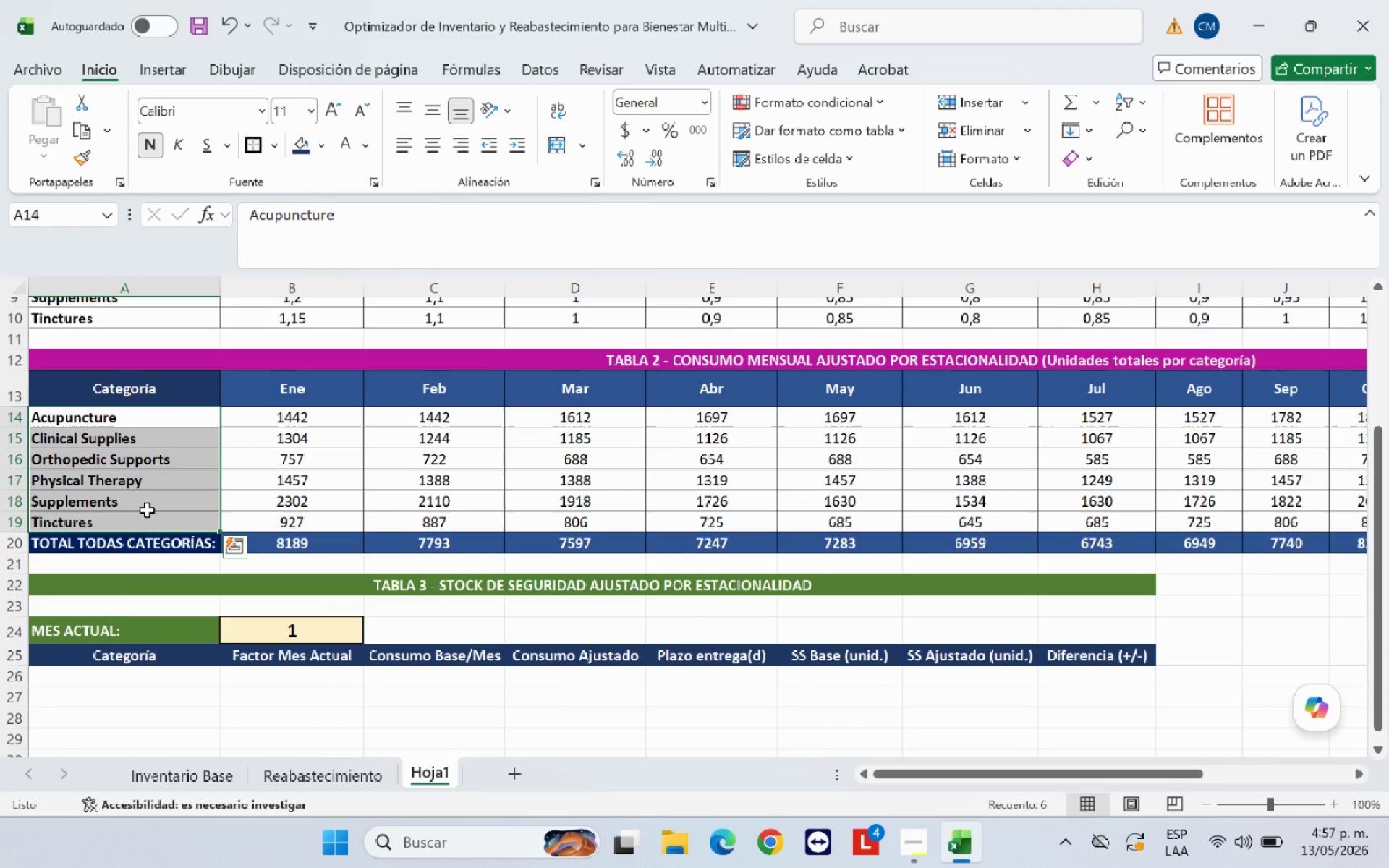 
key(Control+C)
 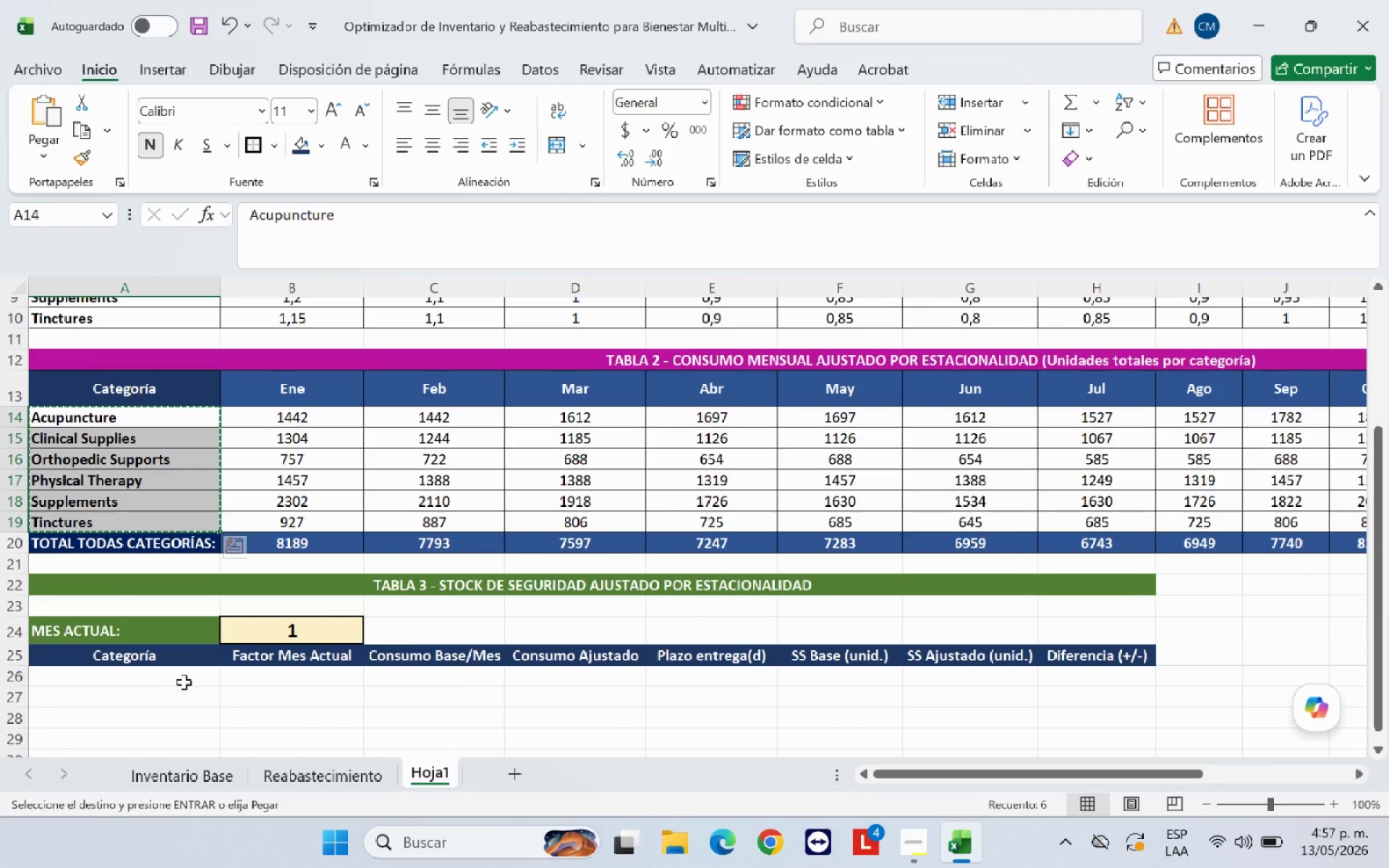 
left_click([185, 673])
 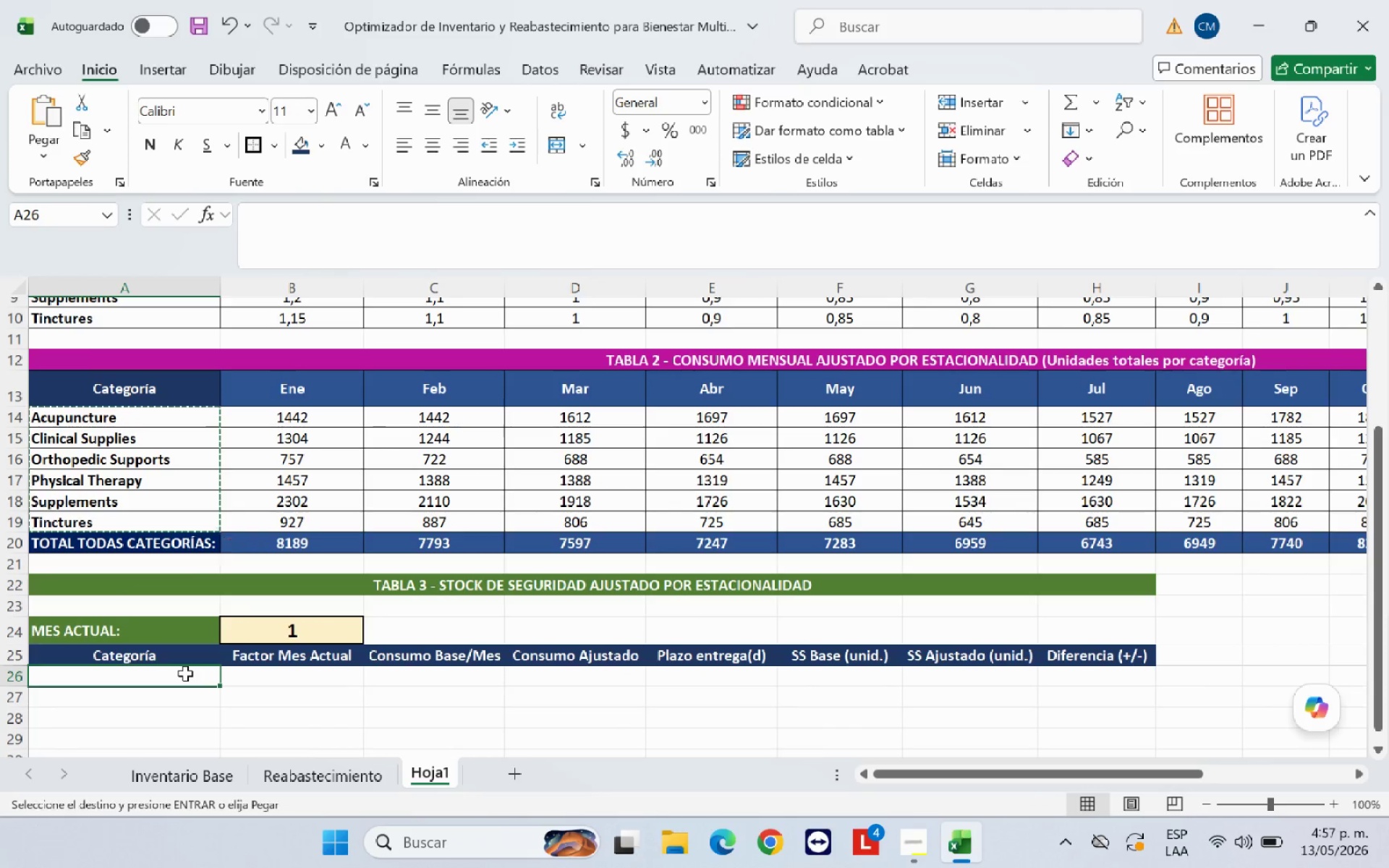 
key(Control+V)
 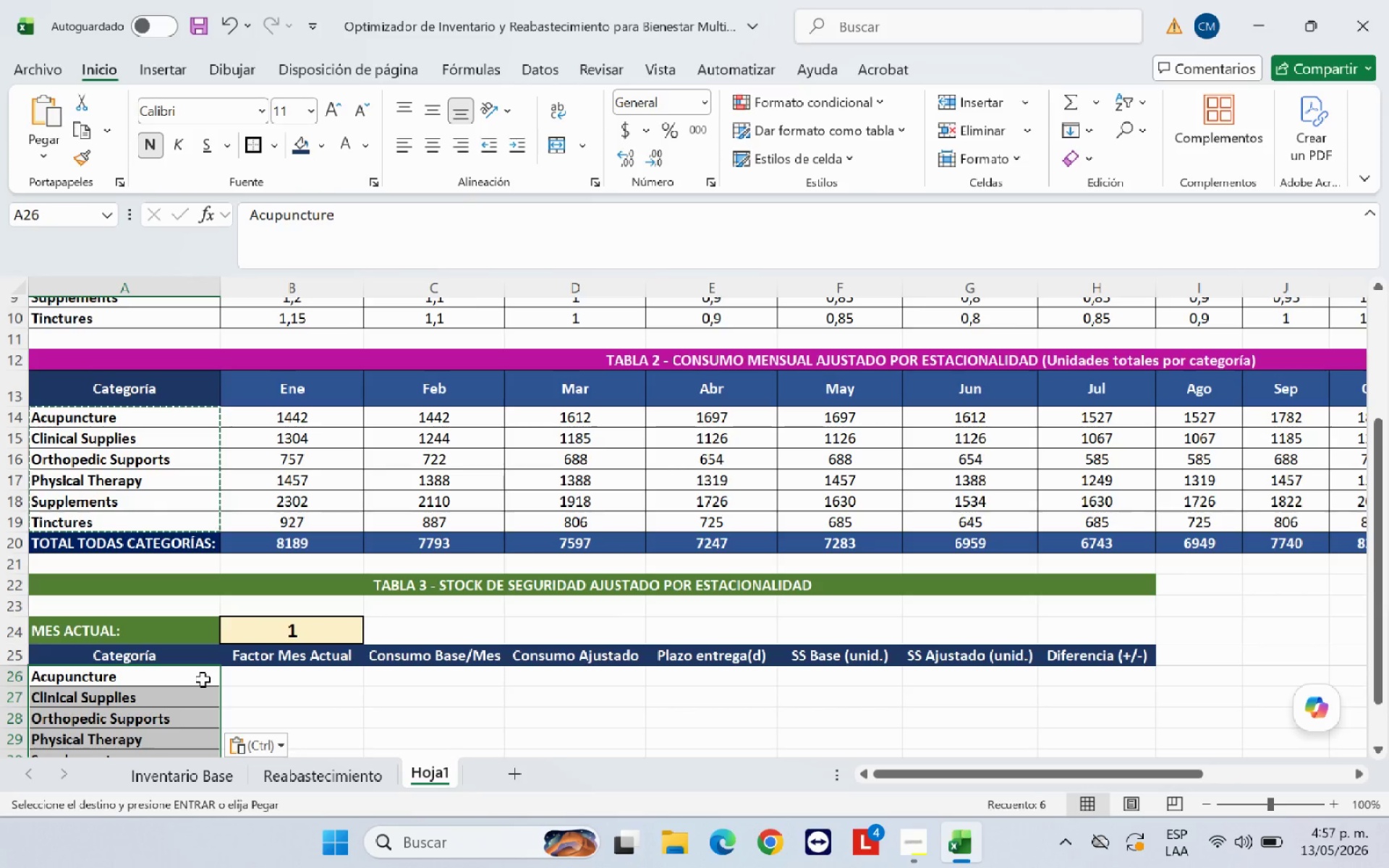 
wait(5.22)
 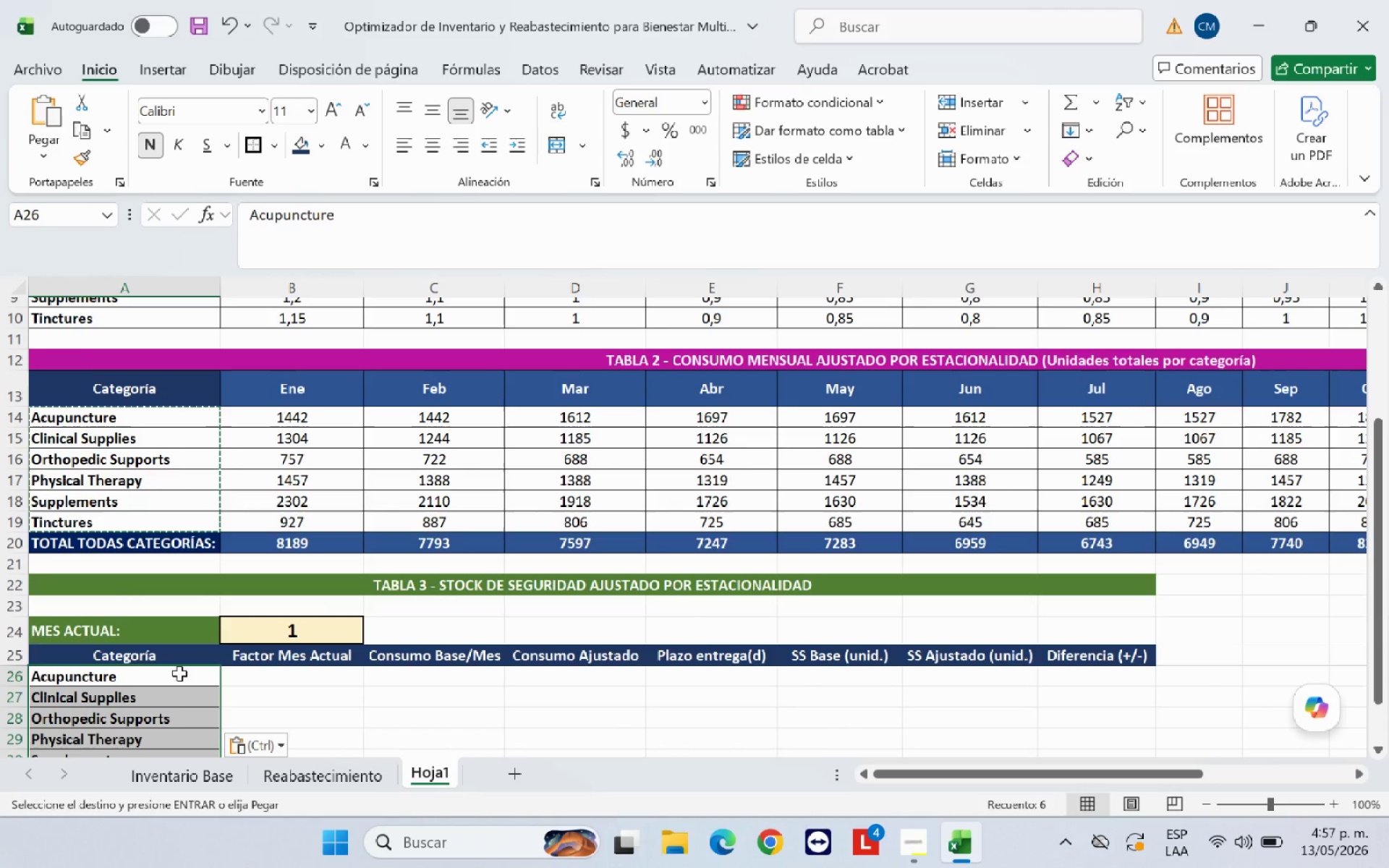 
scroll: coordinate [492, 668], scroll_direction: down, amount: 2.0
 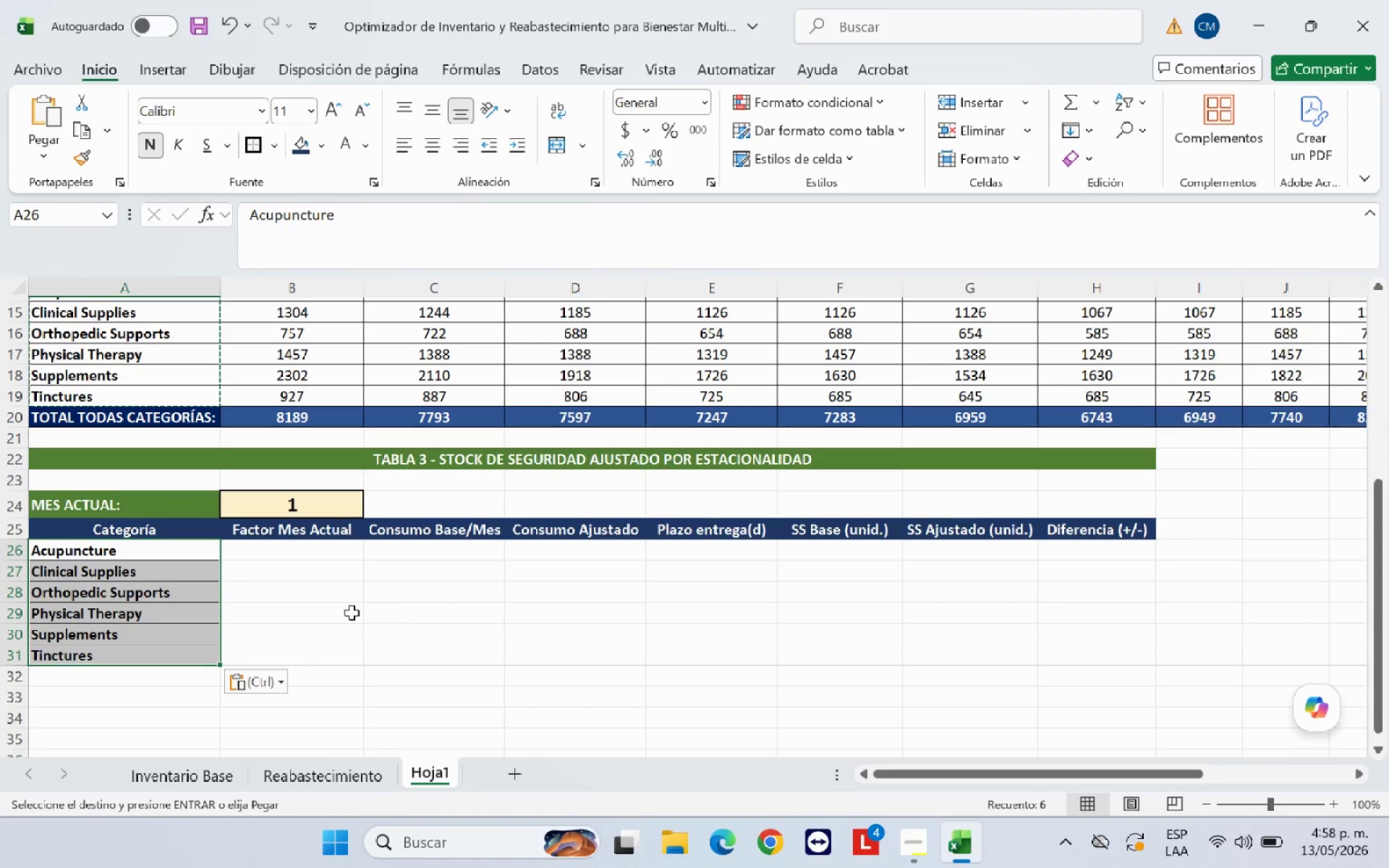 
left_click([352, 613])
 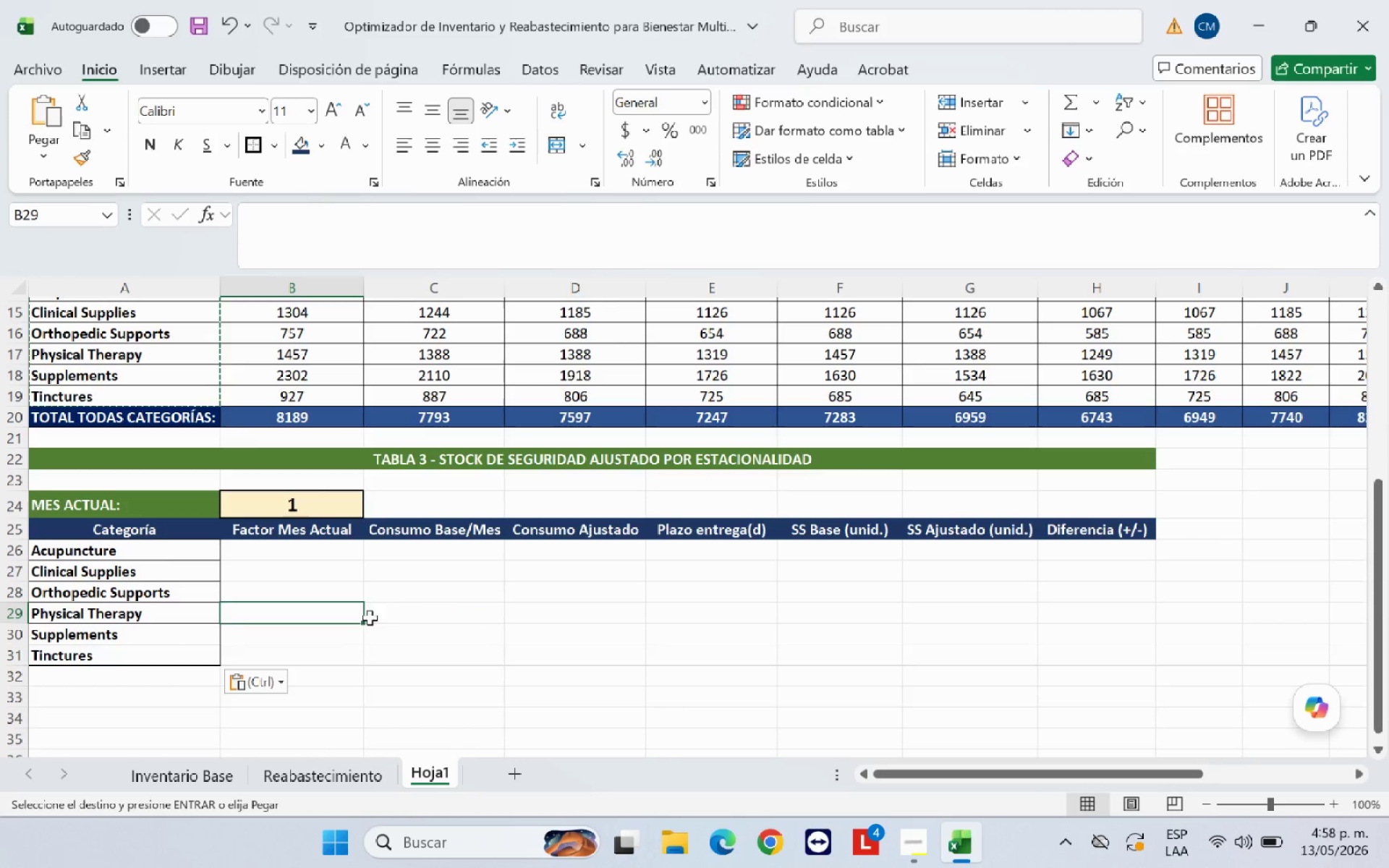 
scroll: coordinate [399, 607], scroll_direction: down, amount: 1.0
 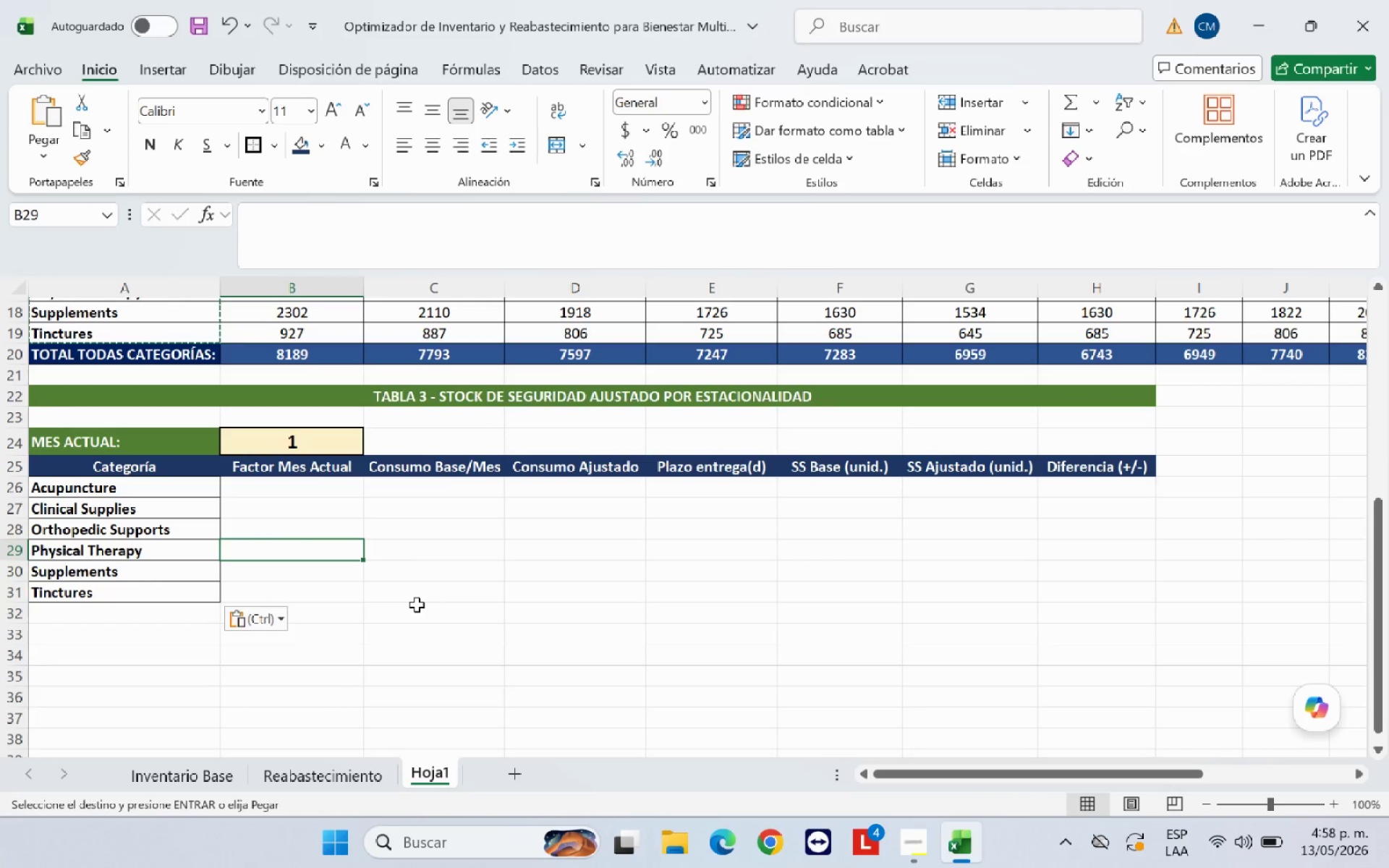 
key(Shift+0)
 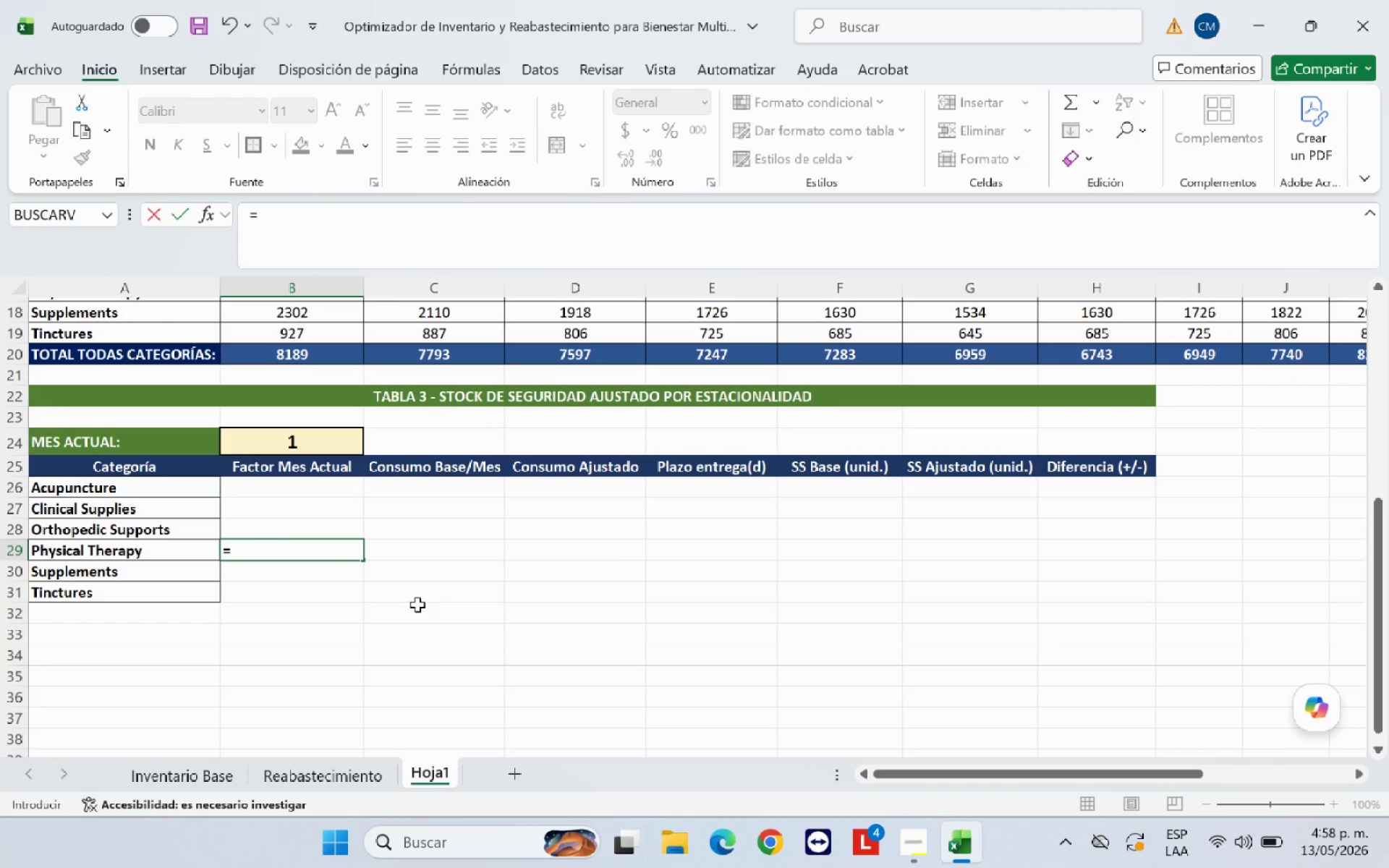 
key(Backspace)
 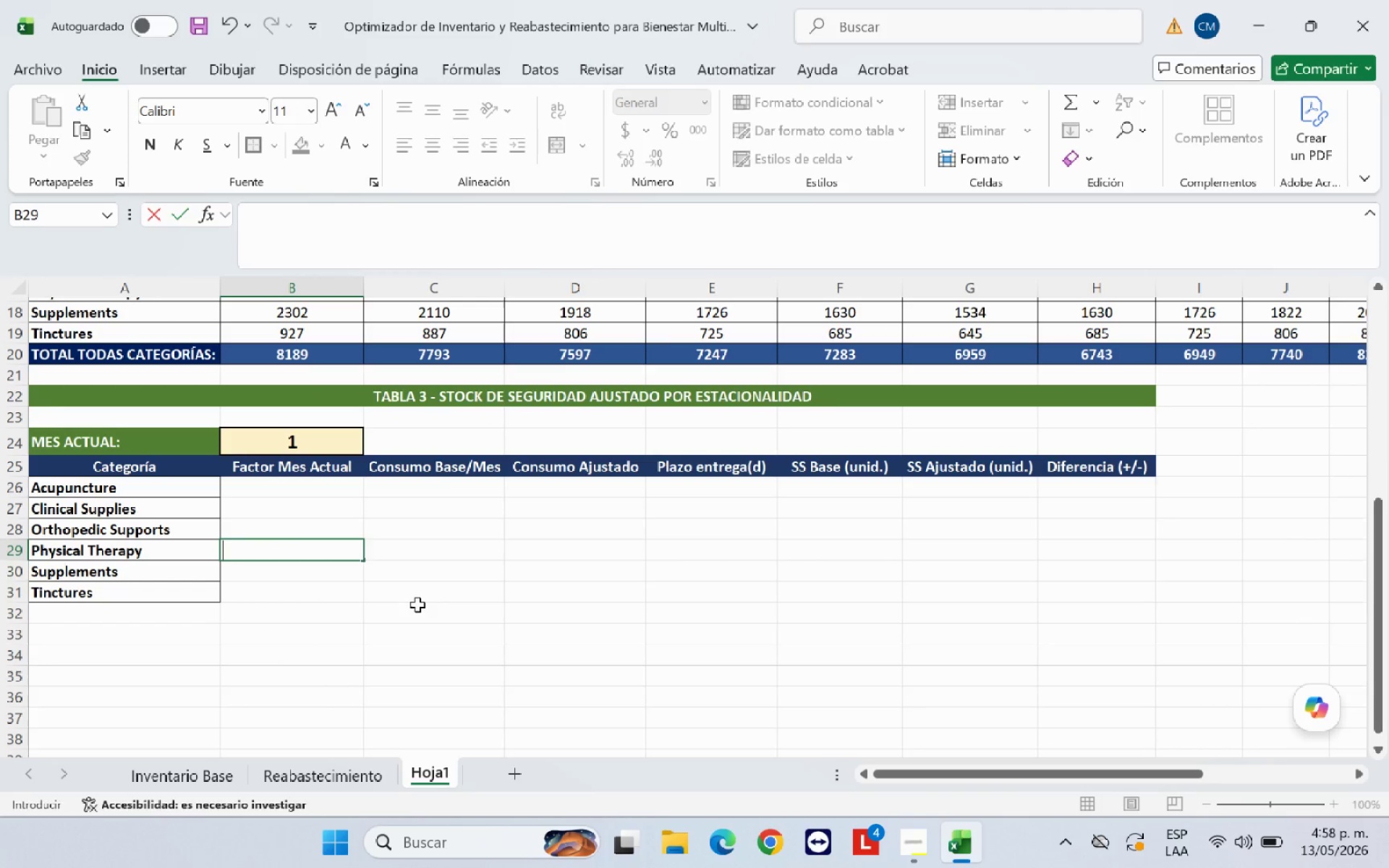 
key(ArrowUp)
 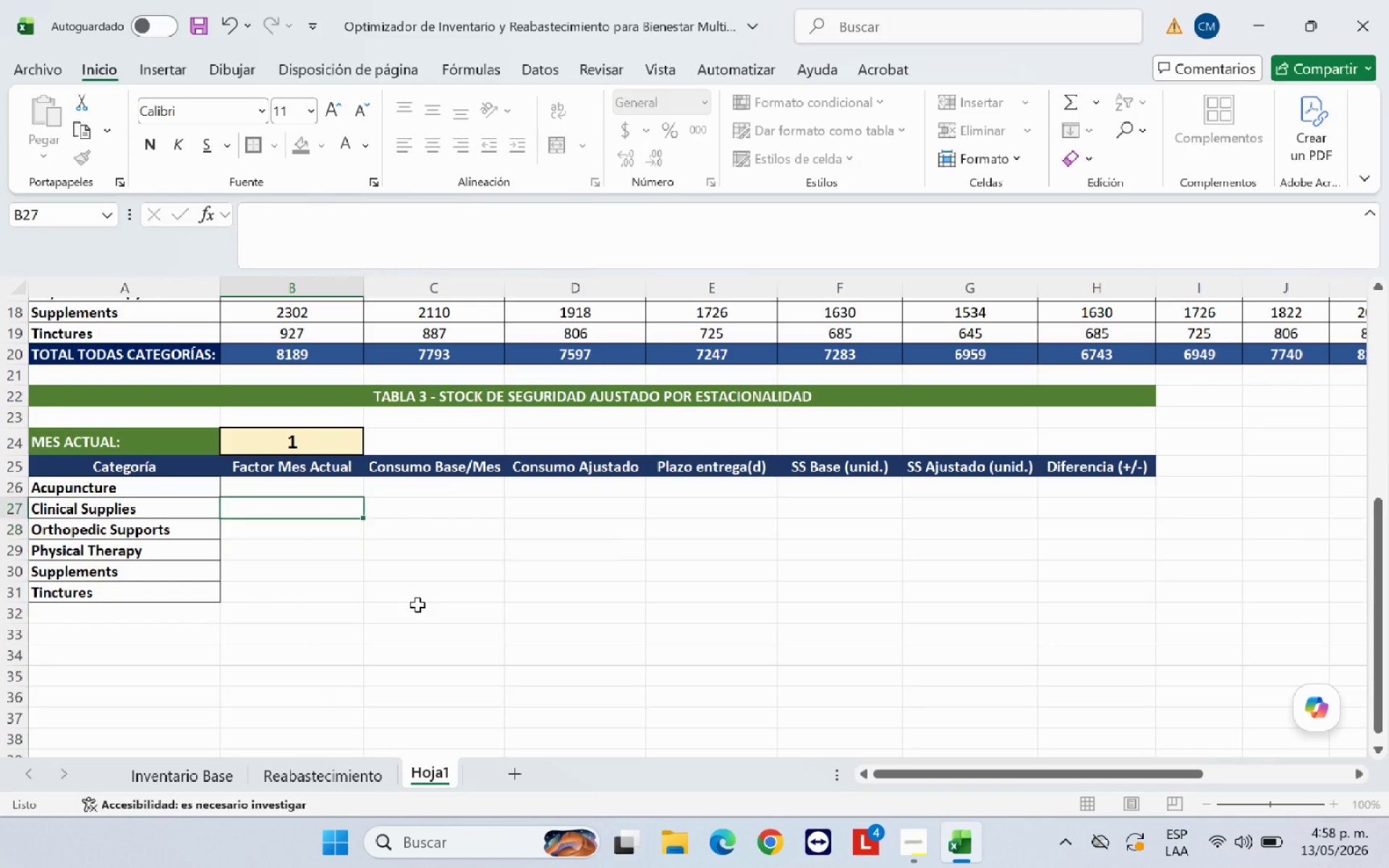 
key(ArrowUp)
 